 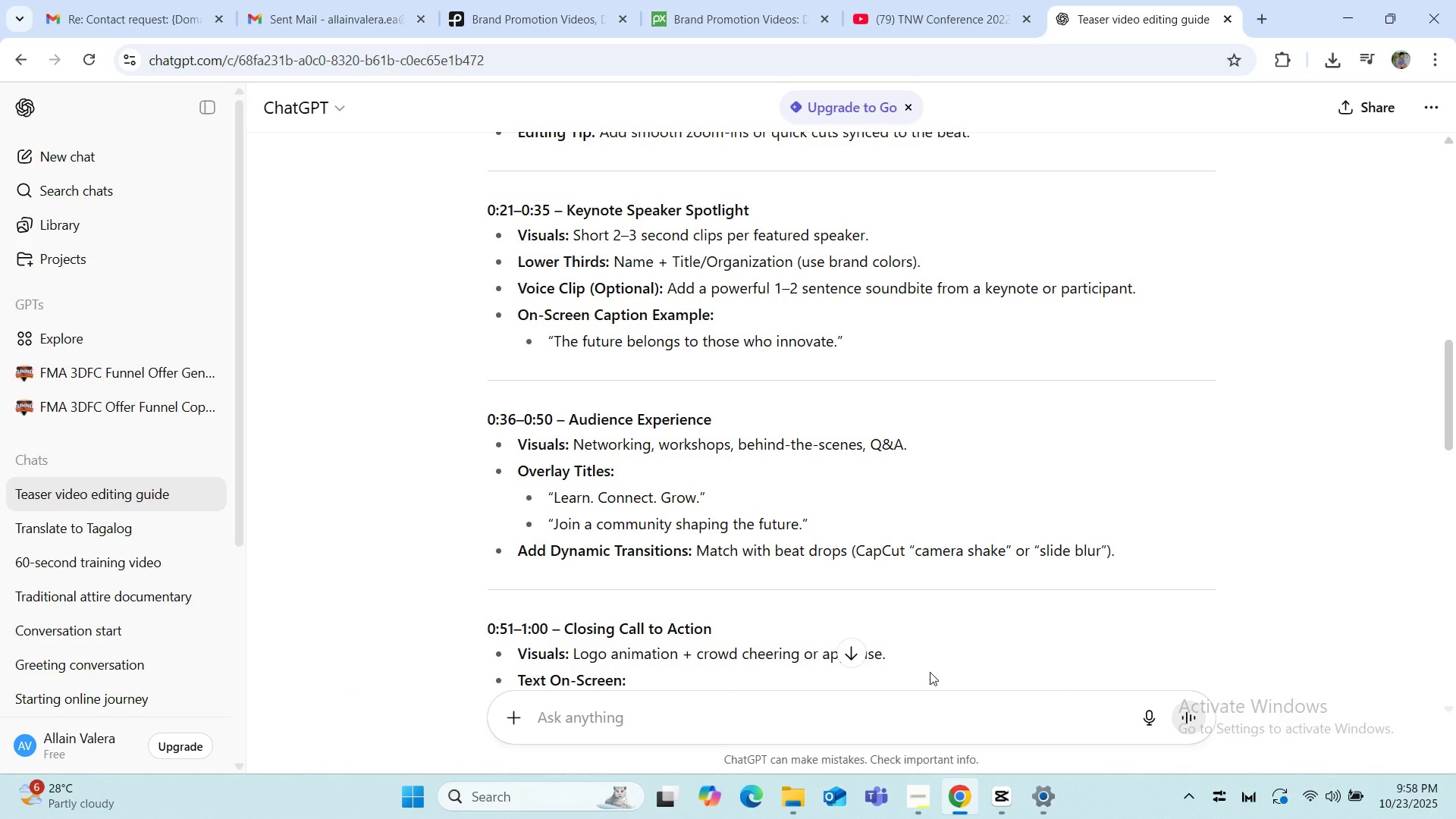 
left_click([996, 795])
 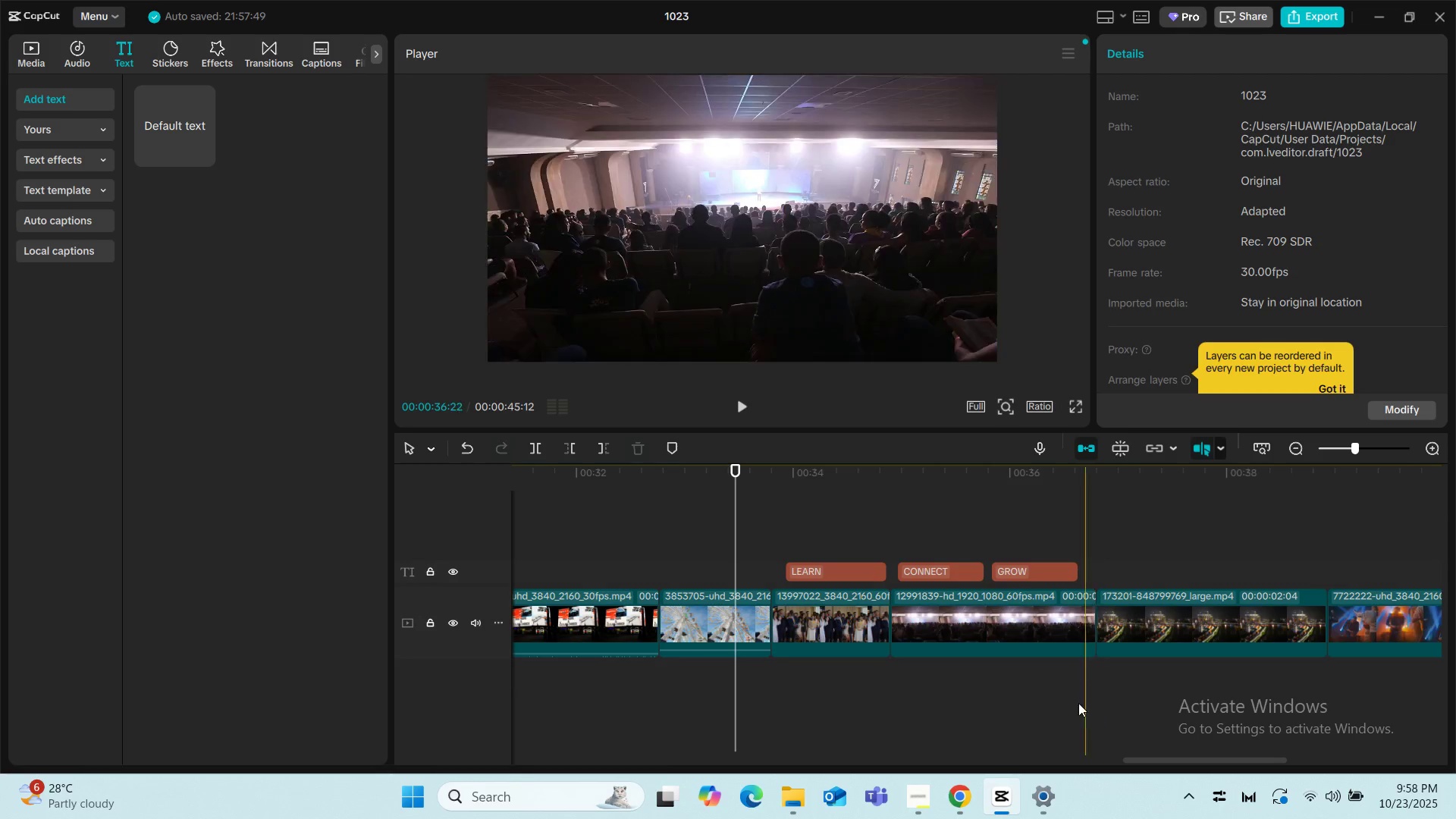 
key(Space)
 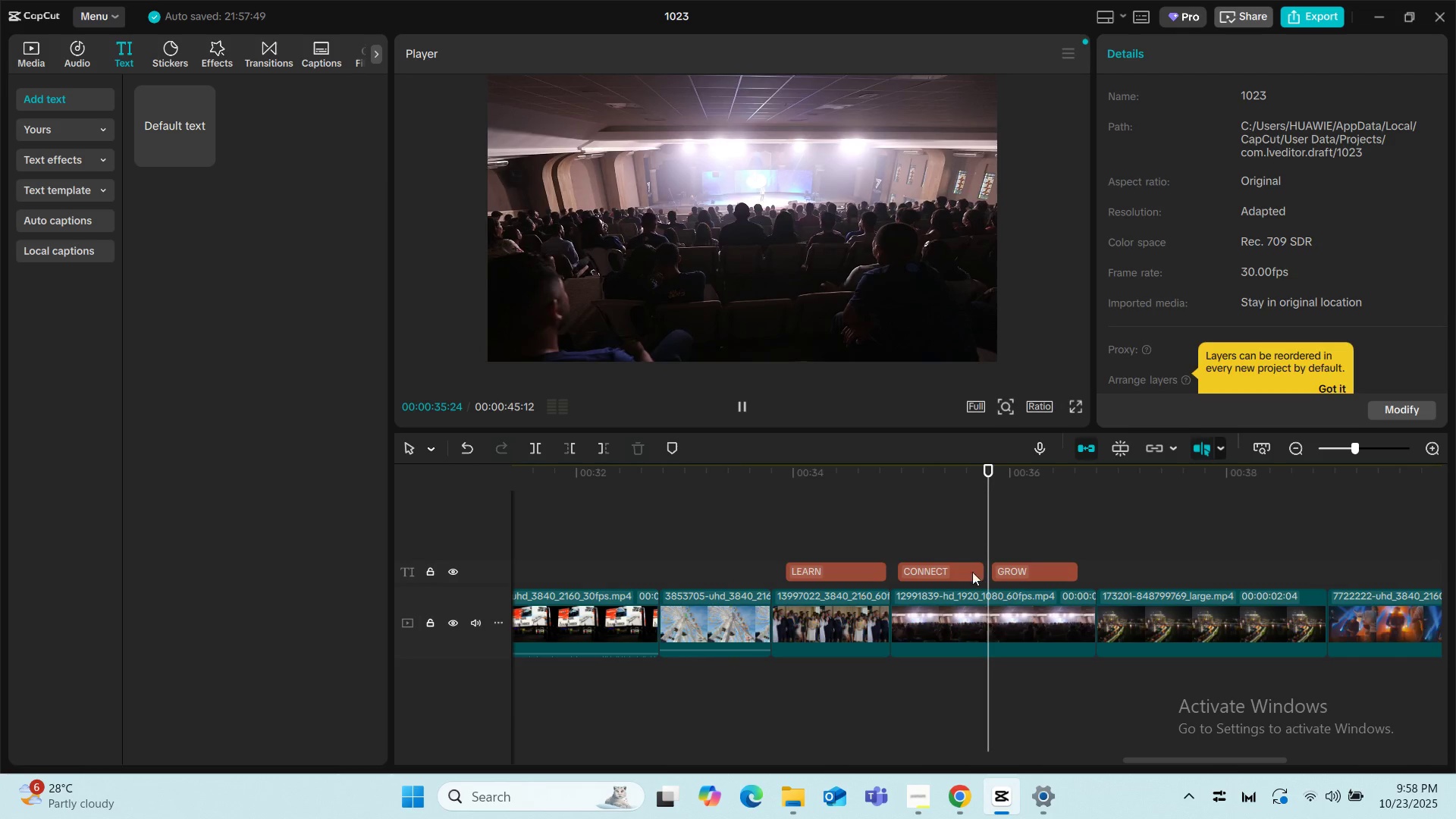 
left_click([948, 522])
 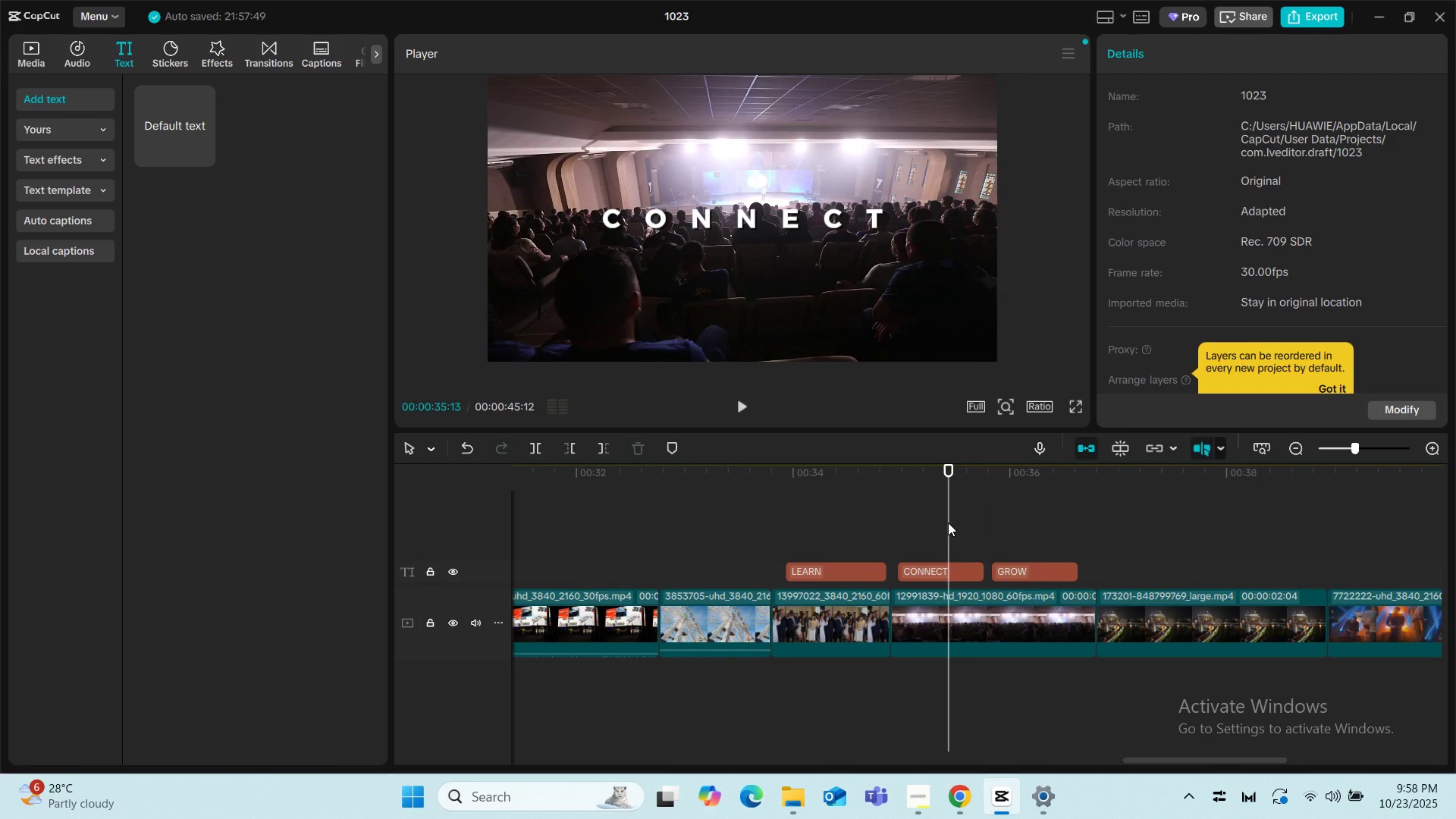 
key(Space)
 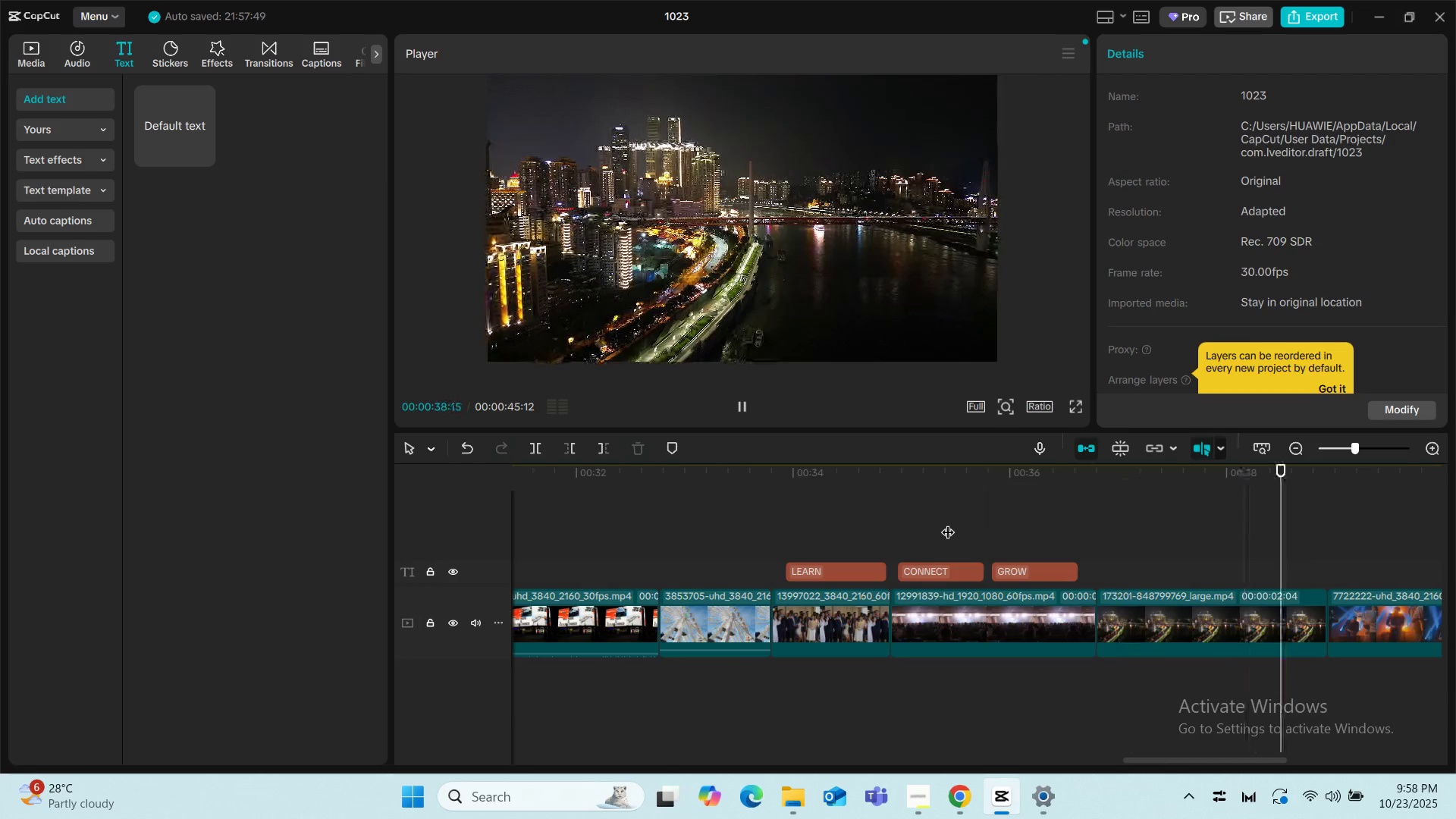 
wait(8.01)
 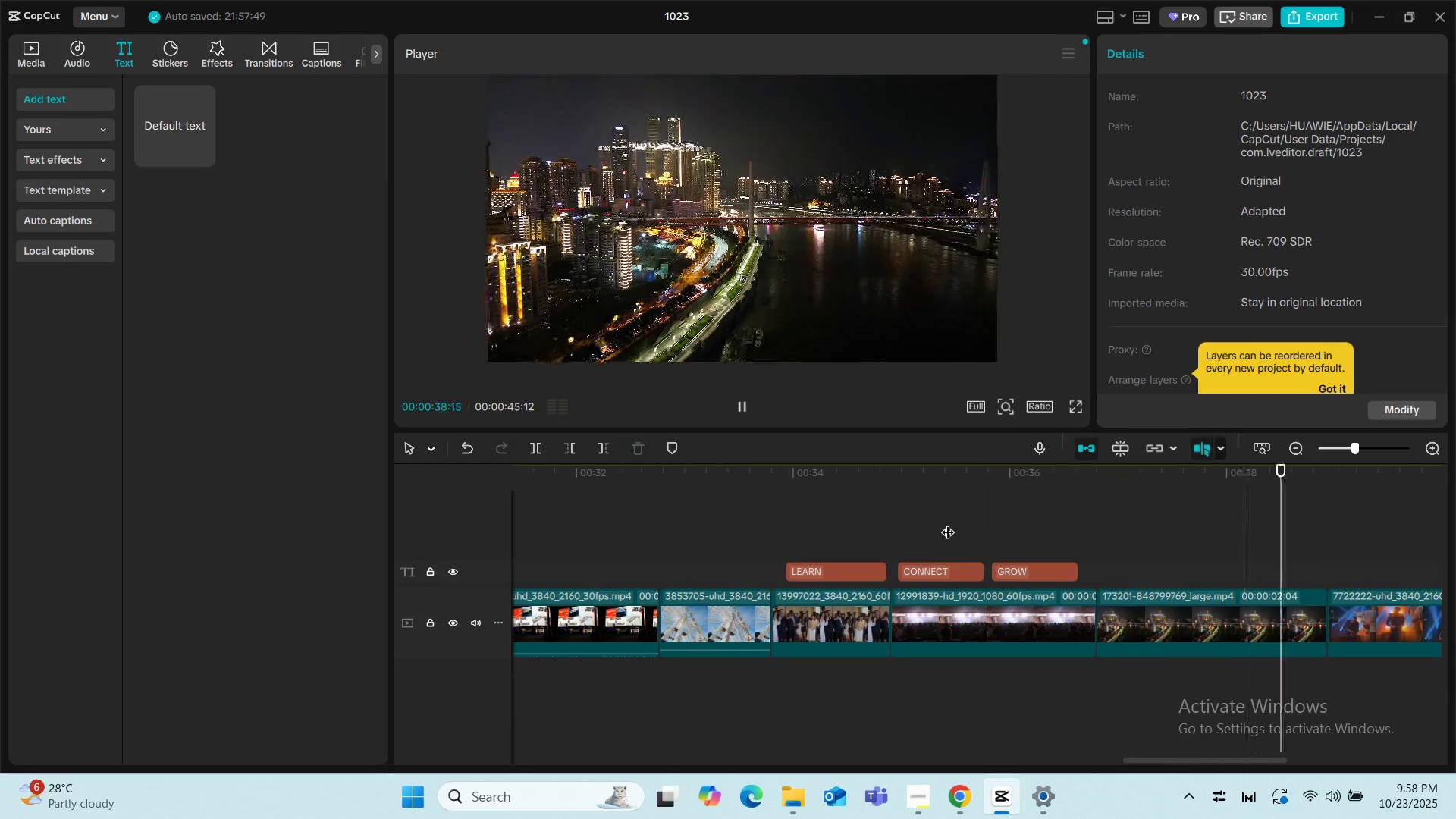 
left_click_drag(start_coordinate=[1167, 761], to_coordinate=[1275, 761])
 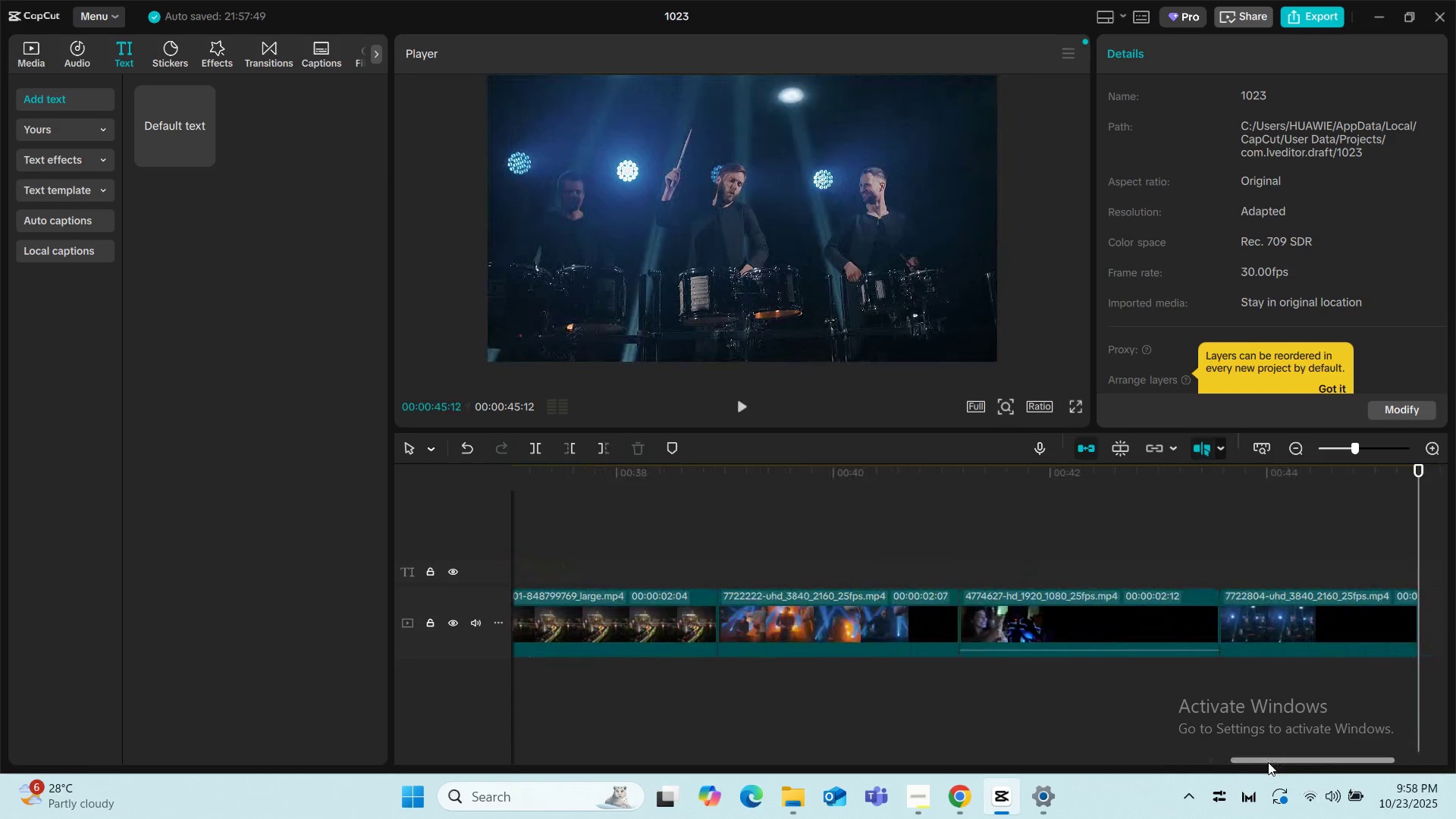 
left_click_drag(start_coordinate=[1268, 762], to_coordinate=[1166, 762])
 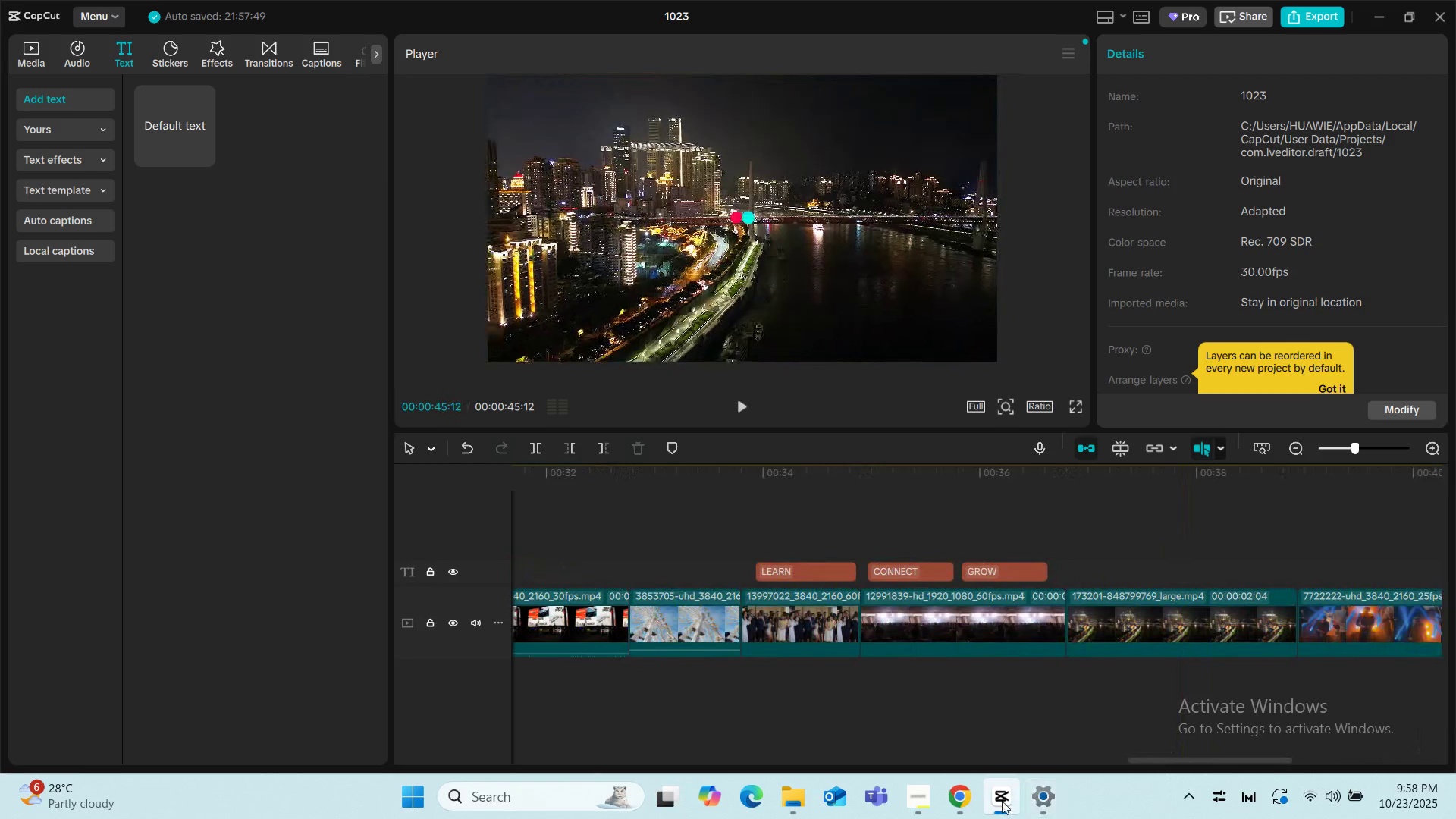 
left_click([948, 796])
 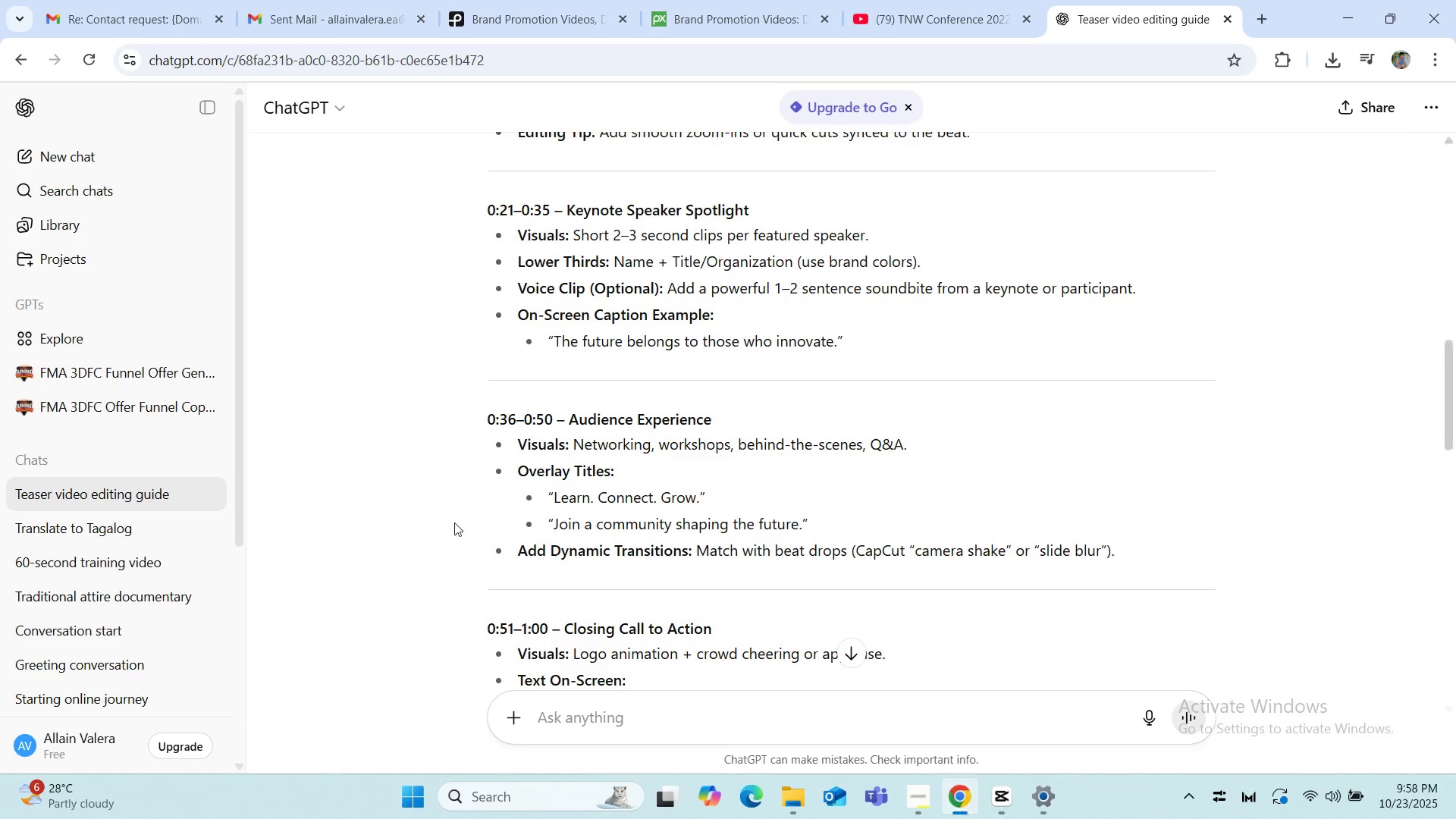 
left_click([419, 507])
 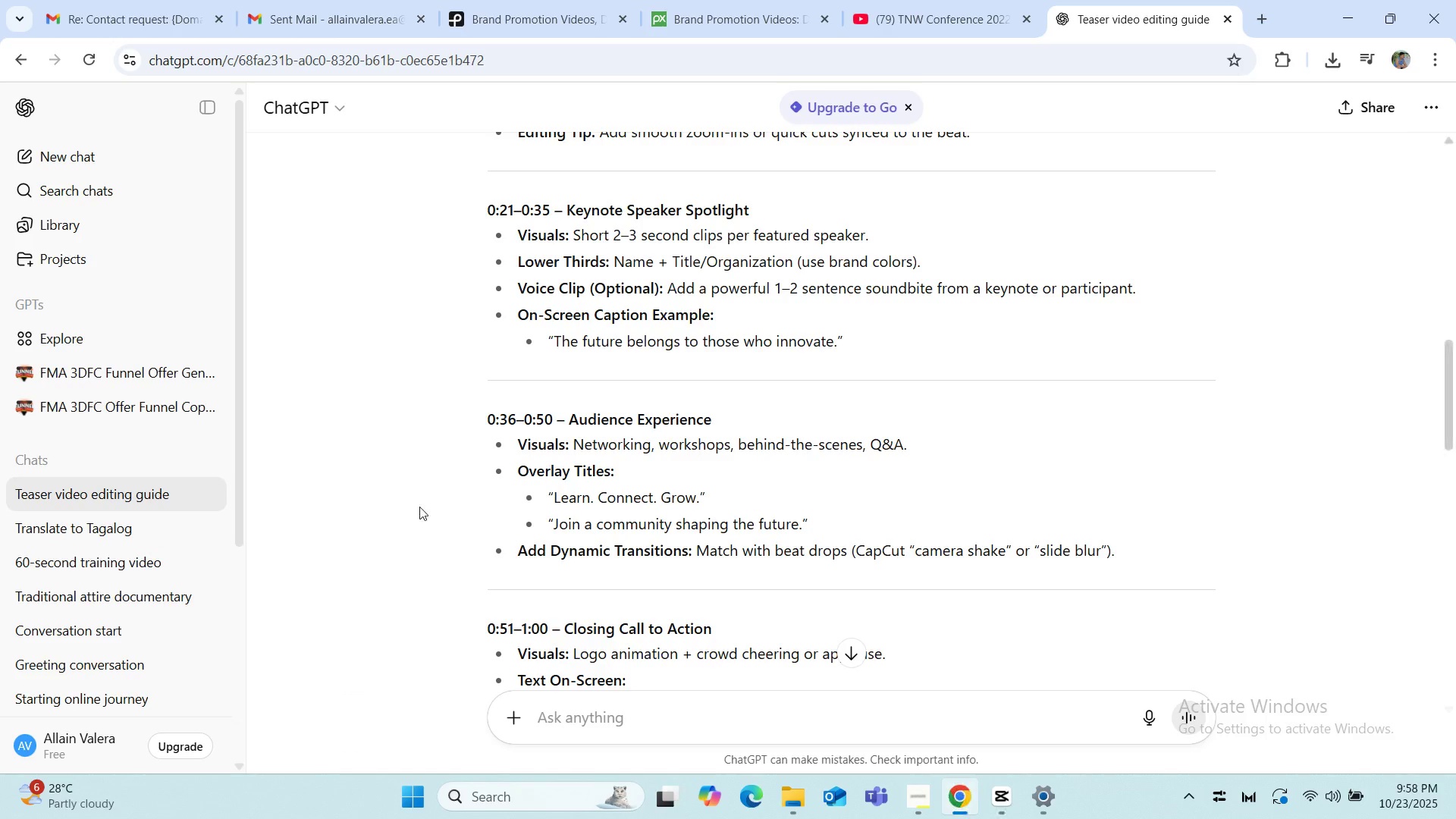 
scroll: coordinate [420, 507], scroll_direction: down, amount: 4.0
 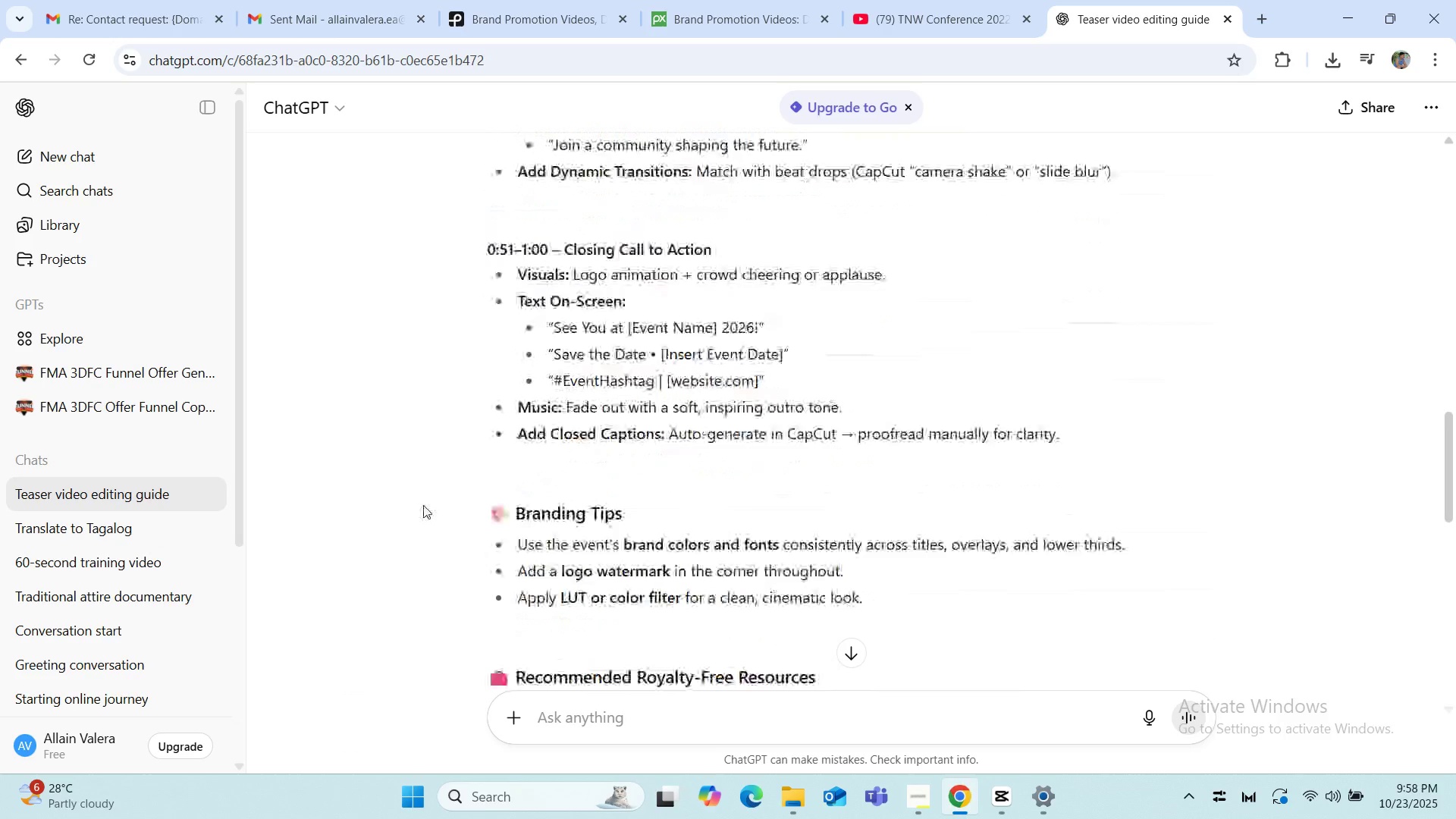 
left_click([423, 505])
 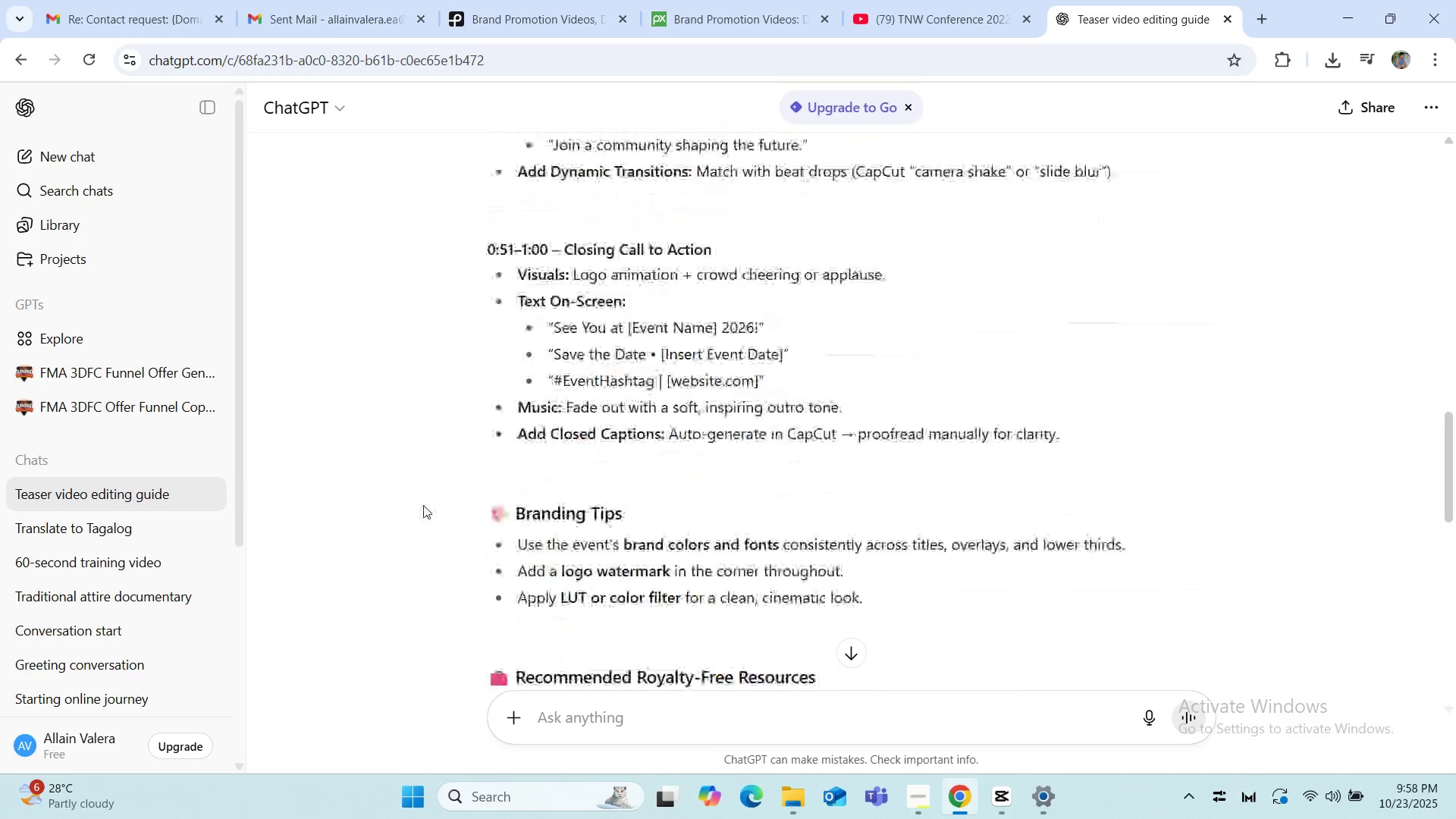 
scroll: coordinate [423, 505], scroll_direction: down, amount: 5.0
 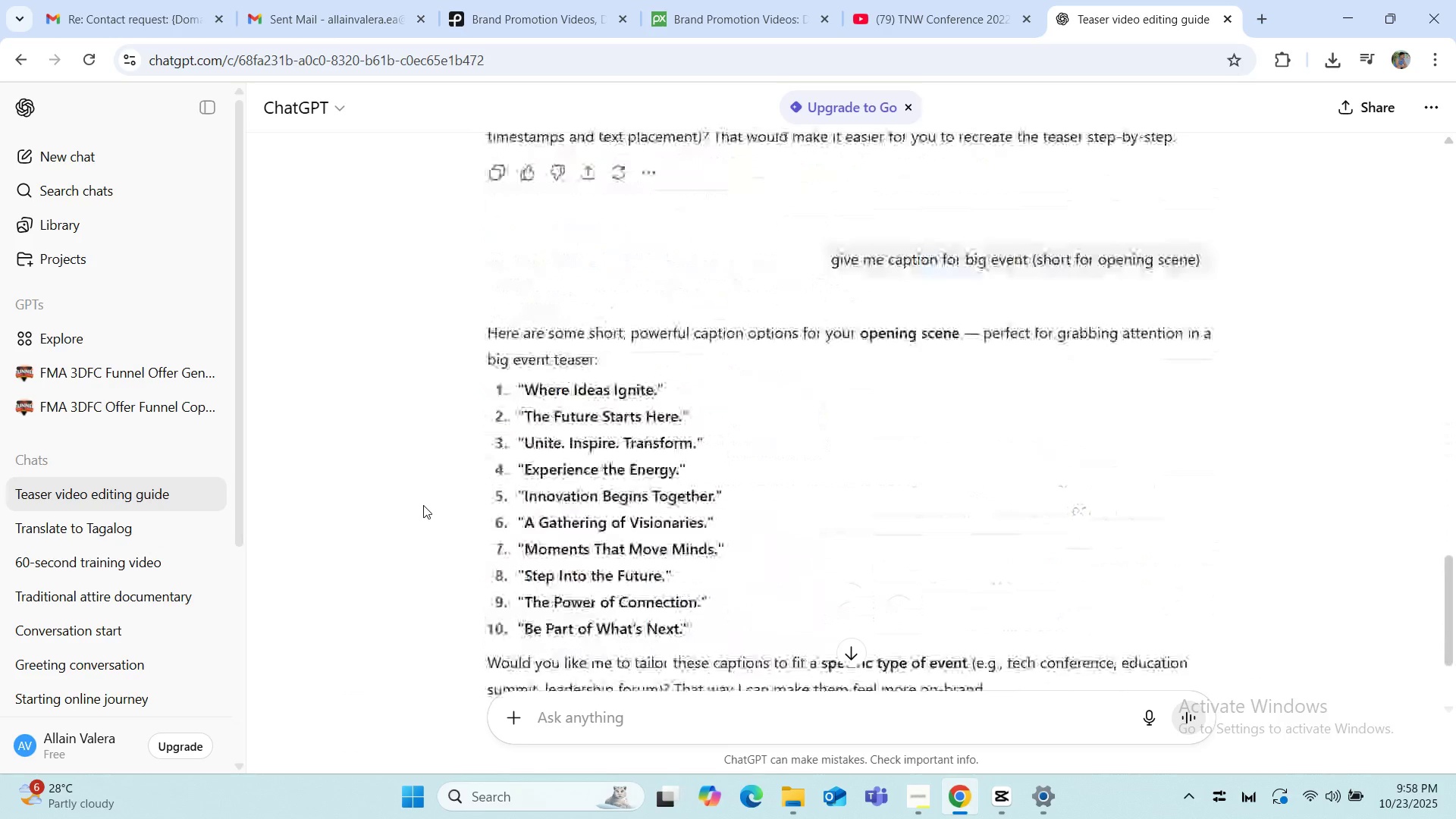 
scroll: coordinate [423, 505], scroll_direction: up, amount: 10.0
 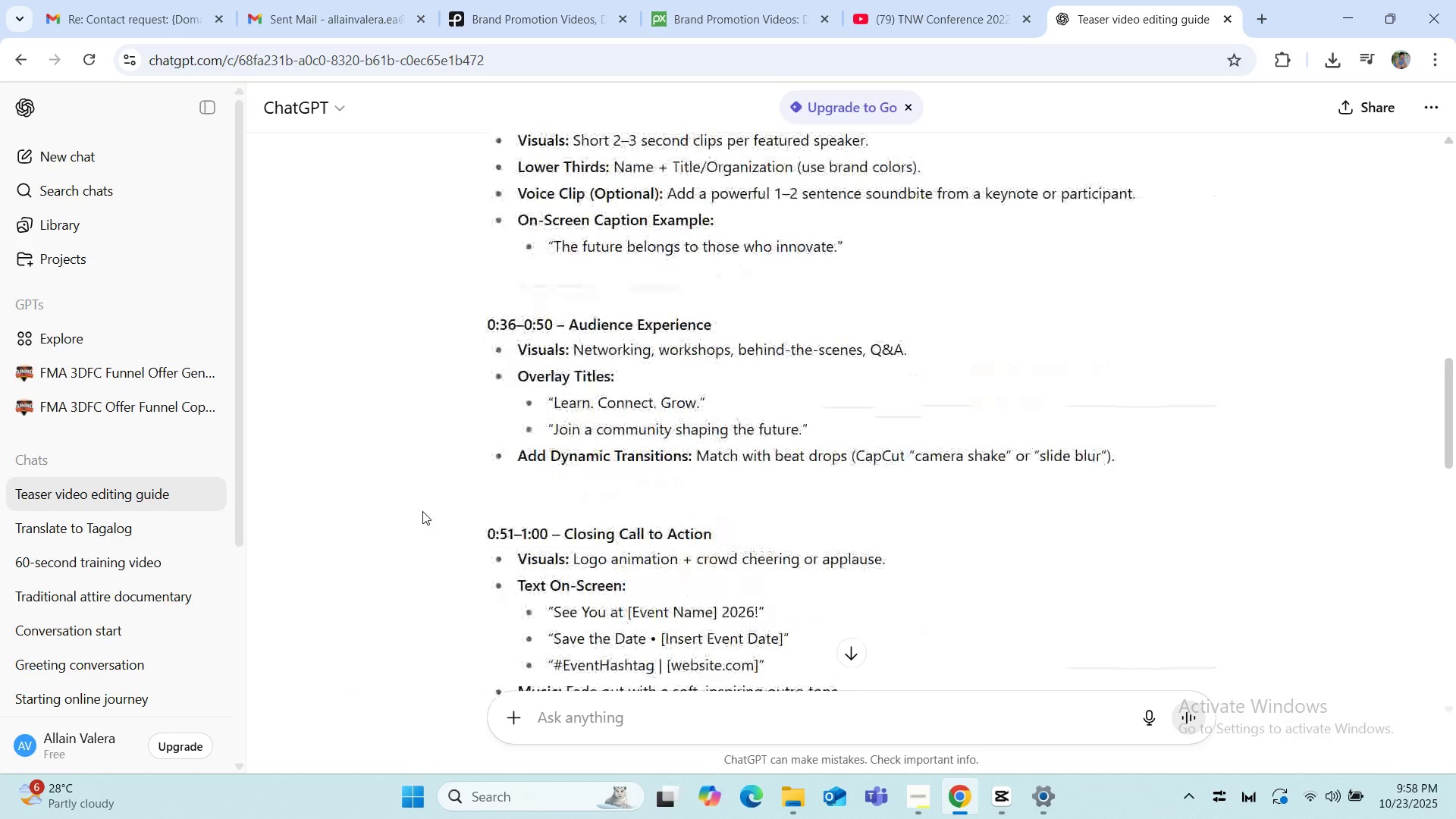 
wait(5.08)
 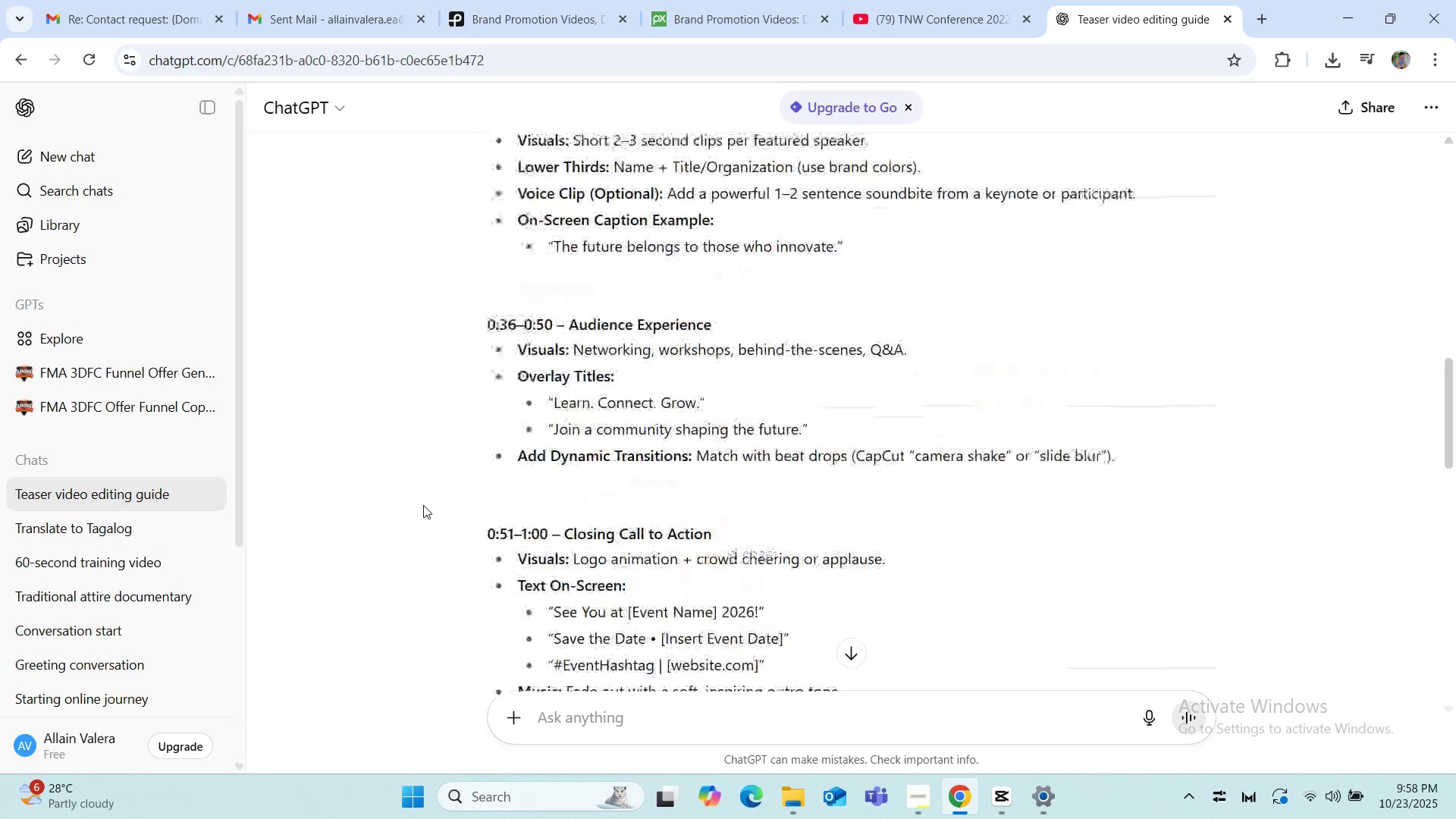 
scroll: coordinate [422, 511], scroll_direction: down, amount: 3.0
 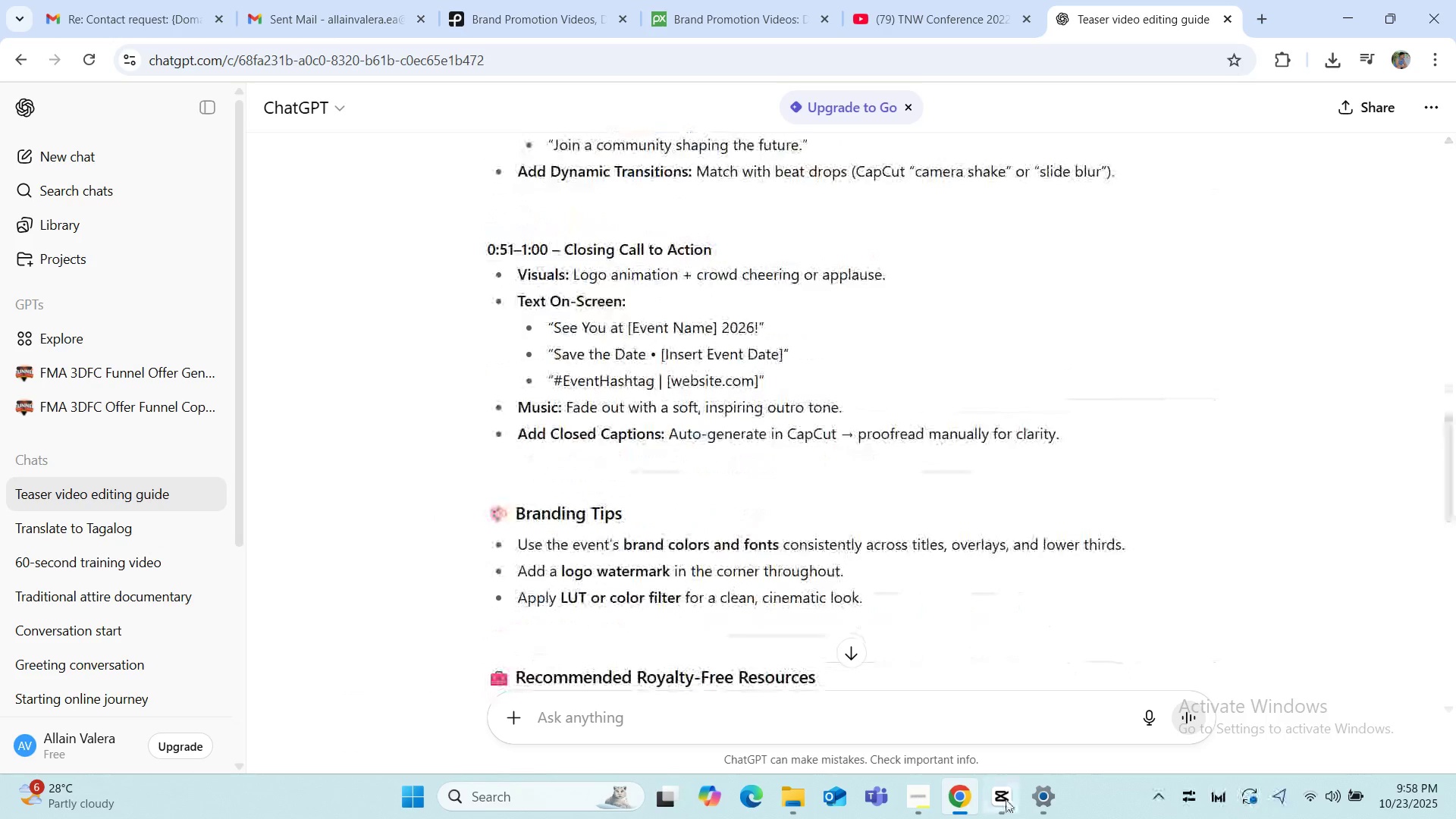 
left_click([1006, 799])
 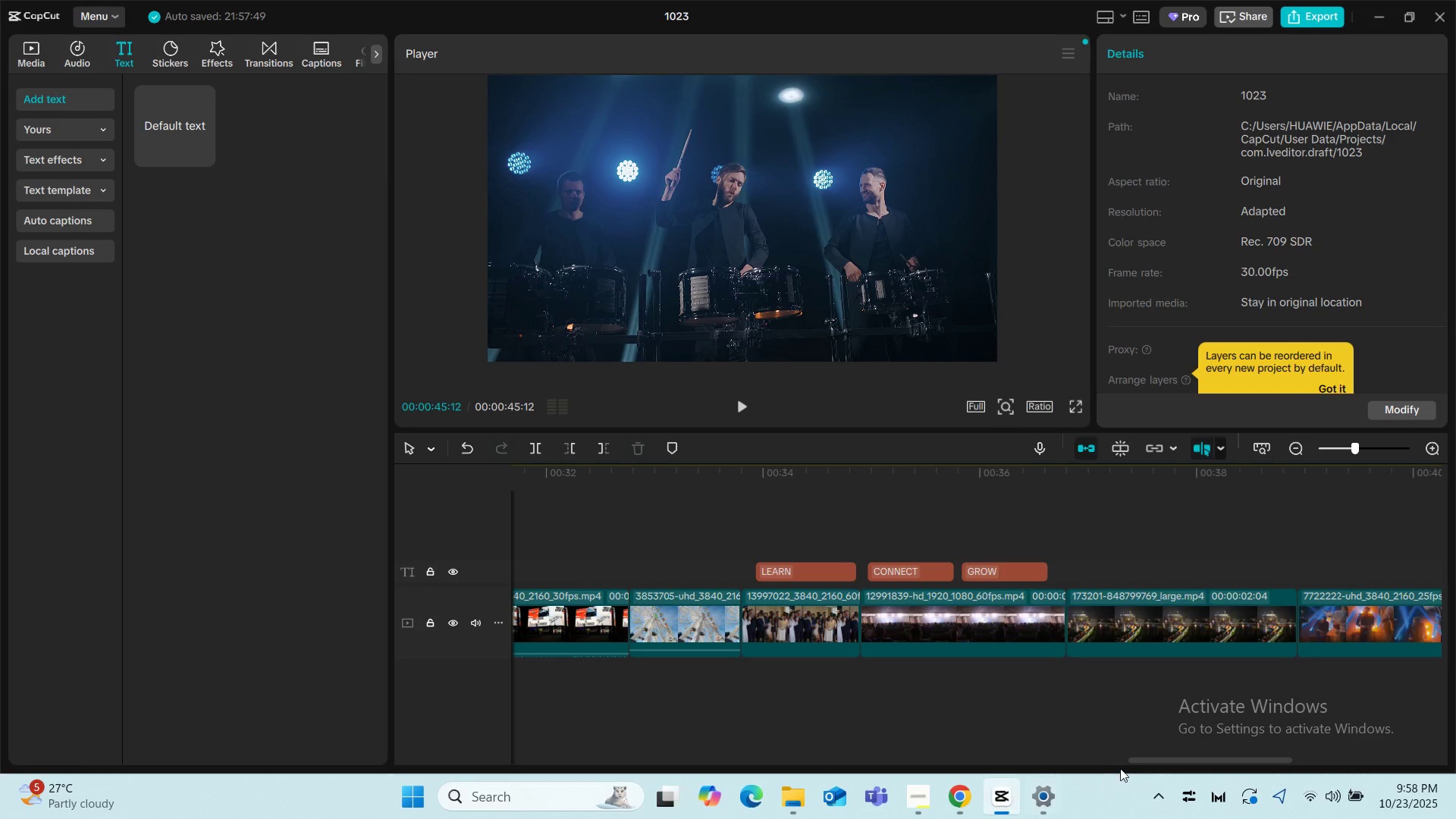 
left_click_drag(start_coordinate=[1151, 766], to_coordinate=[1171, 763])
 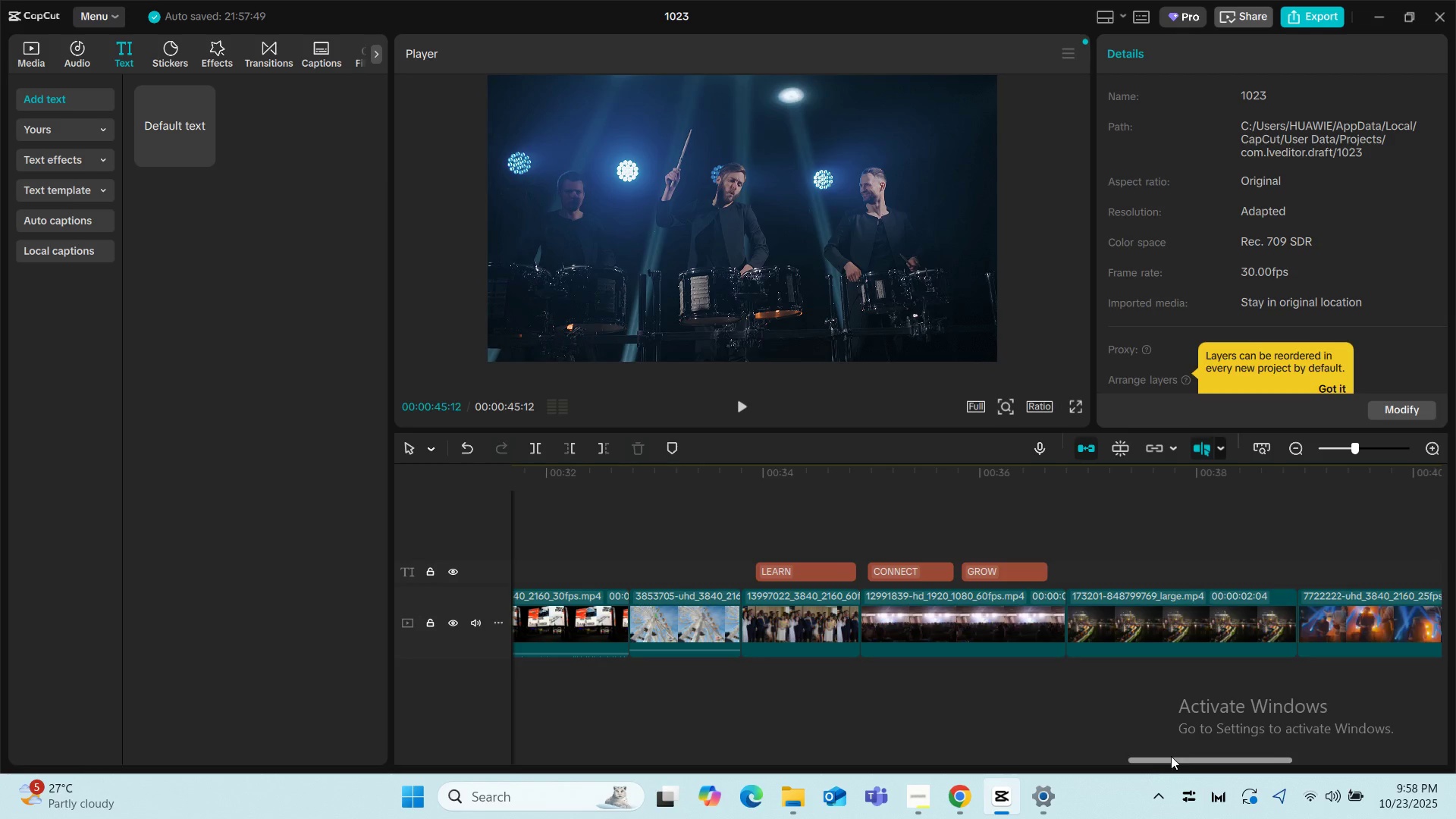 
left_click_drag(start_coordinate=[1171, 756], to_coordinate=[1195, 755])
 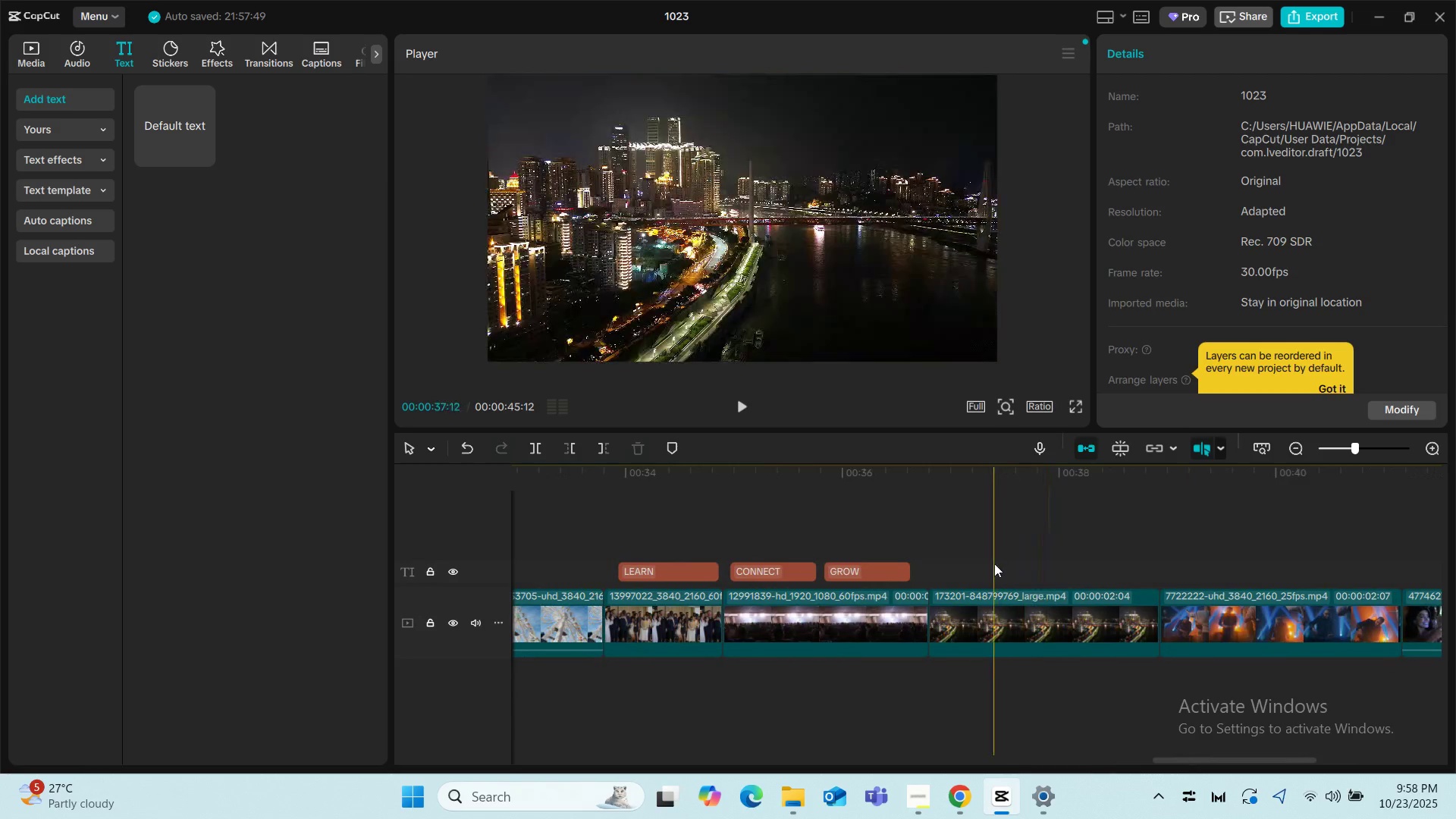 
left_click([994, 563])
 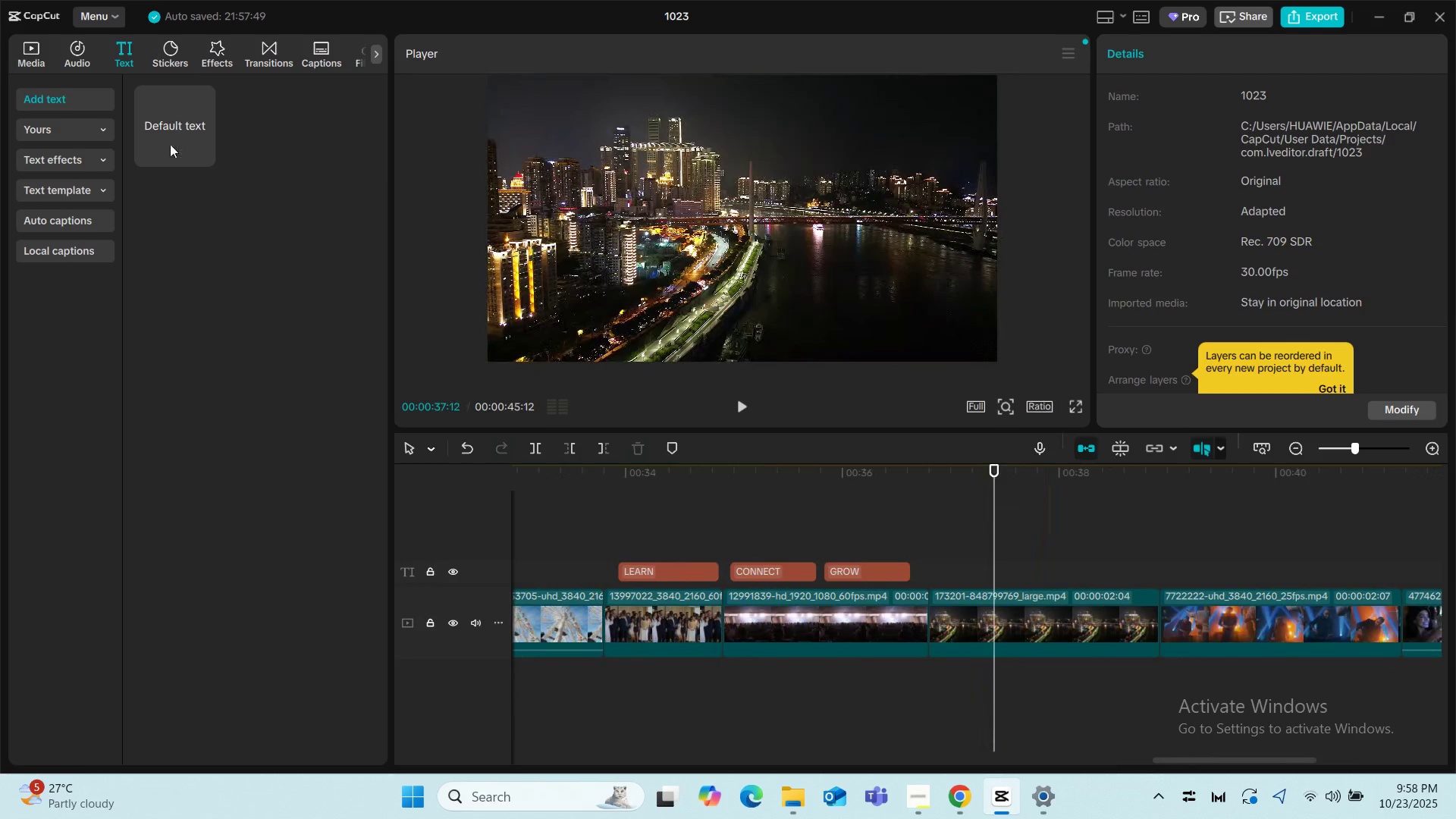 
left_click_drag(start_coordinate=[166, 108], to_coordinate=[940, 573])
 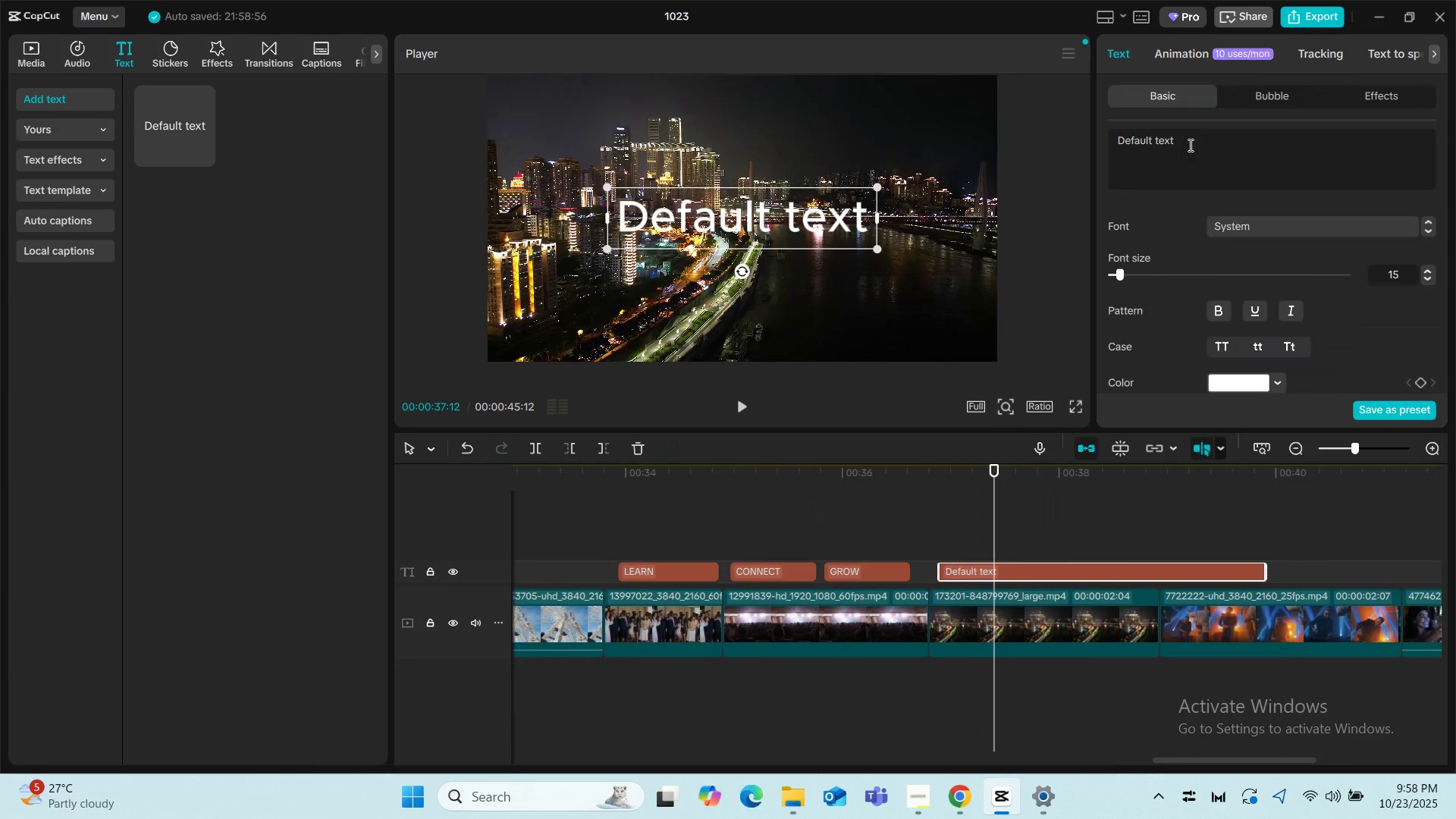 
left_click_drag(start_coordinate=[1188, 134], to_coordinate=[1110, 138])
 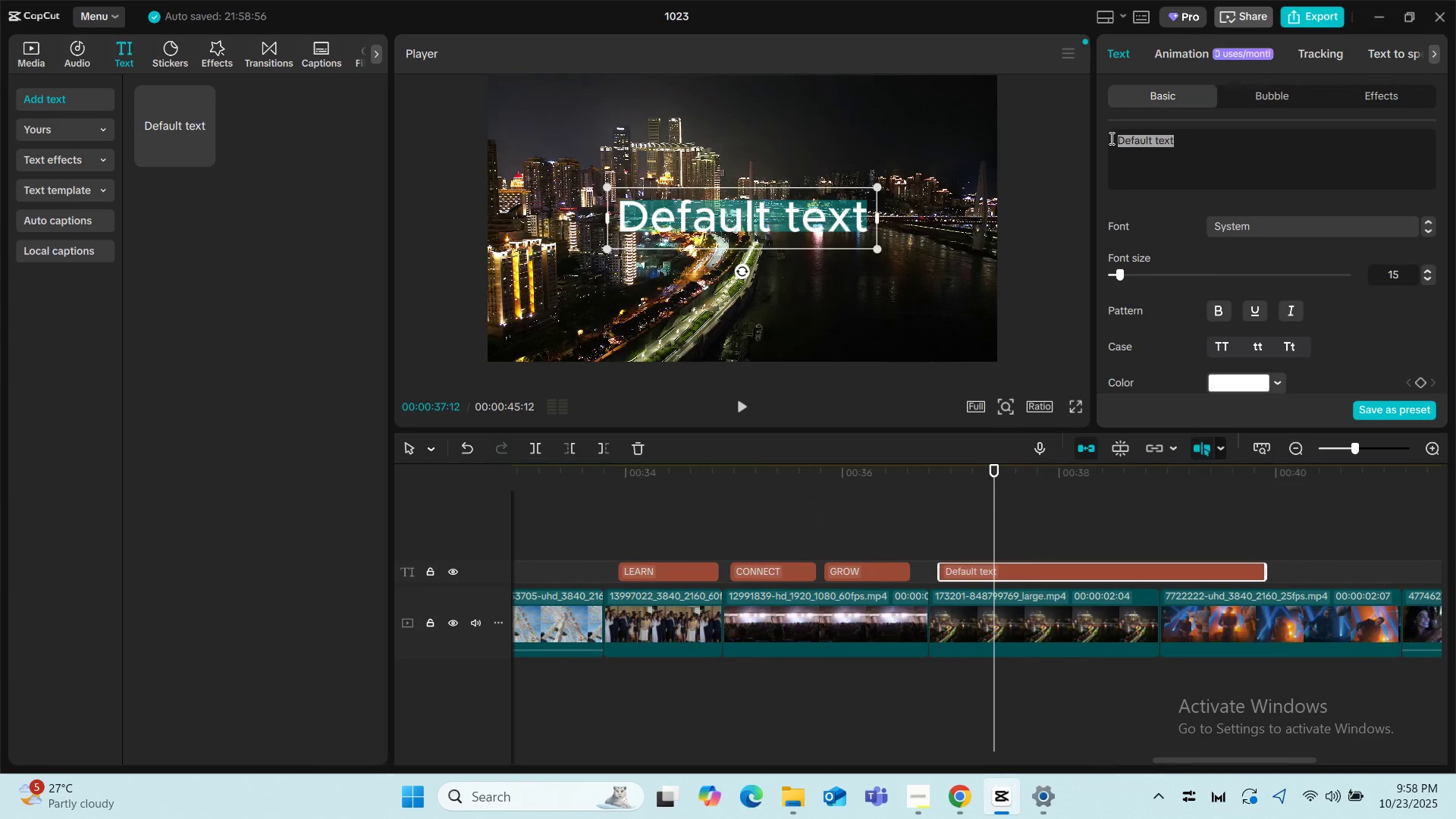 
type(JOIN THE COMMUNITY)
 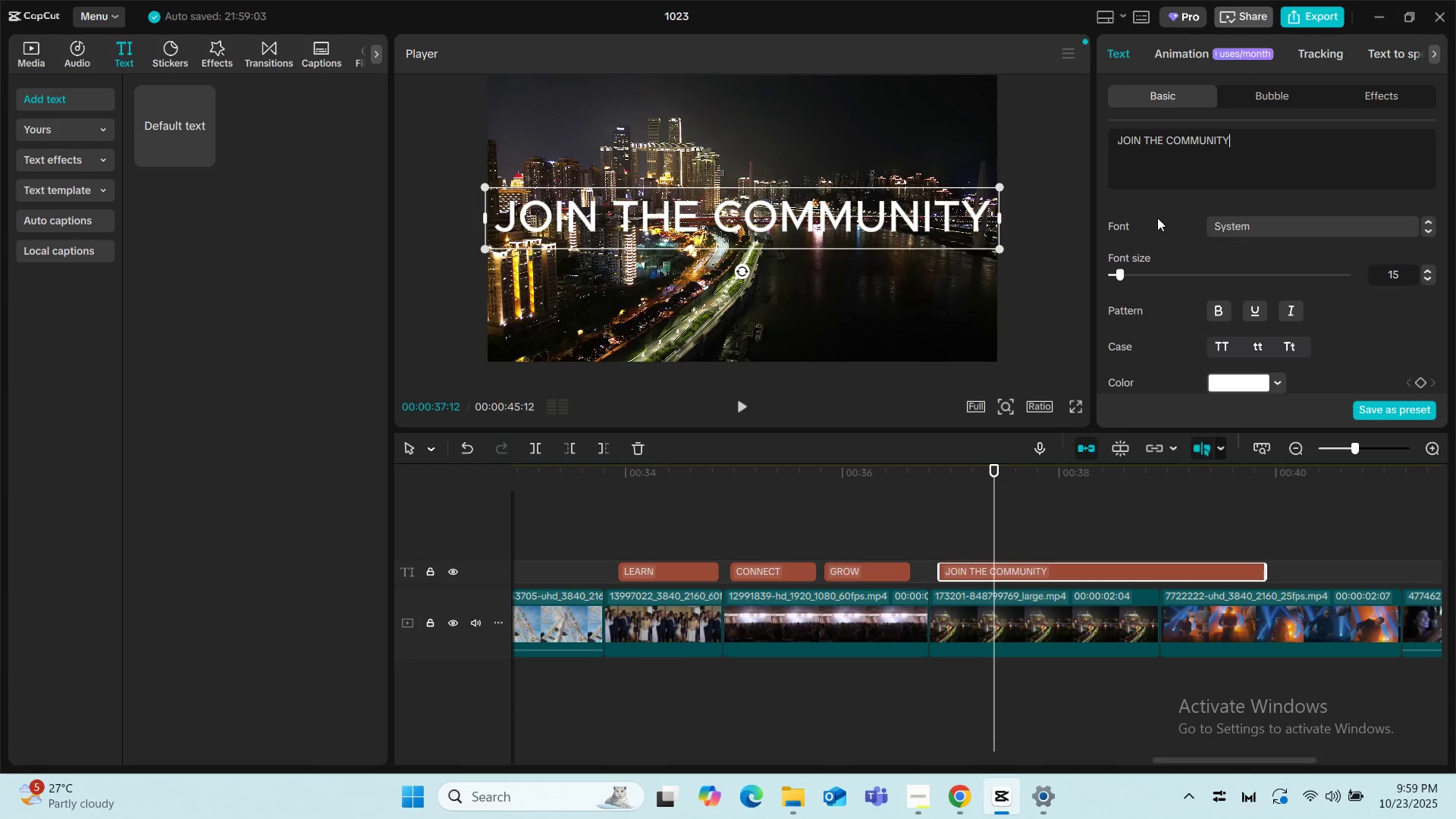 
wait(5.29)
 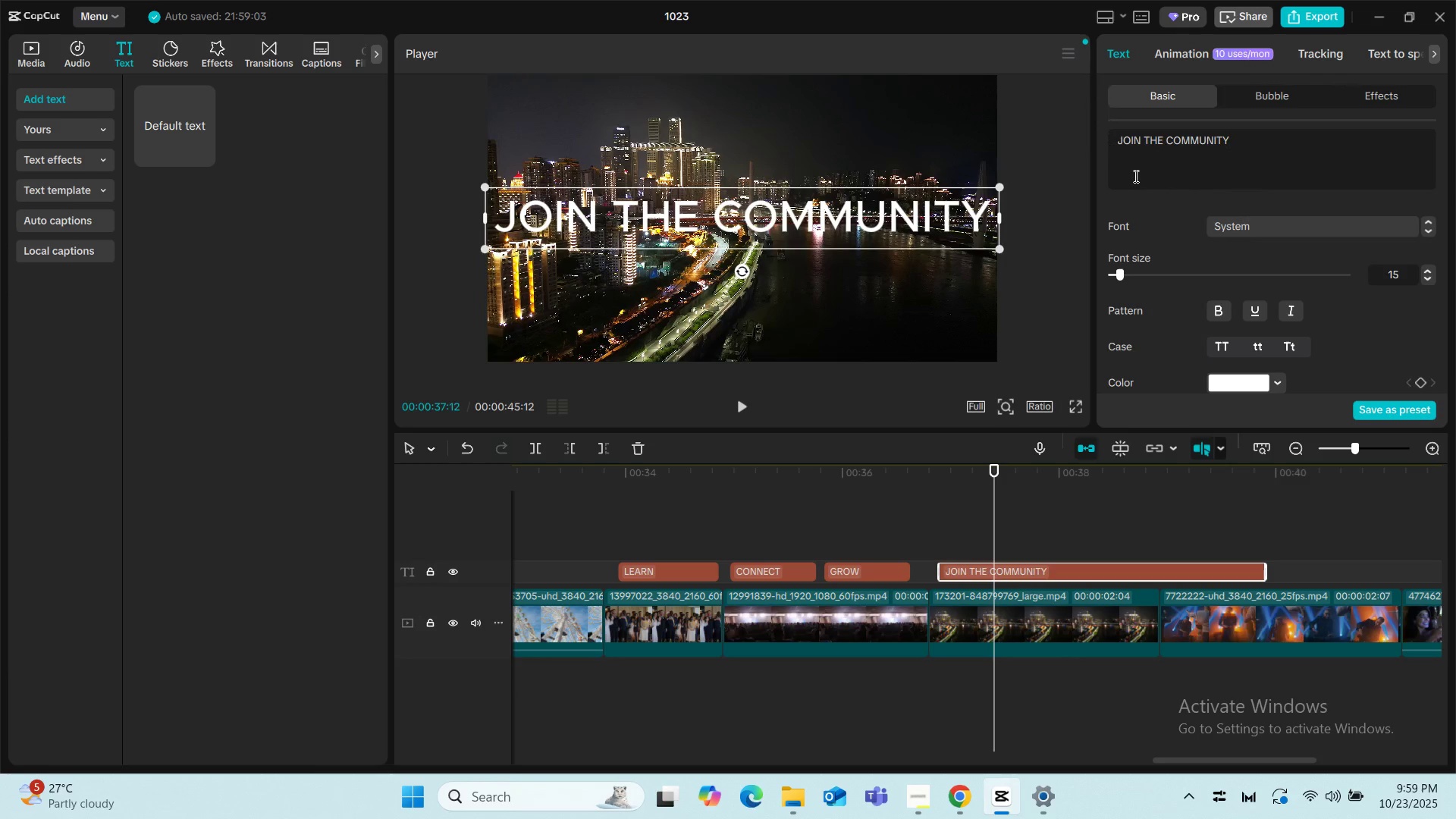 
left_click([1426, 230])
 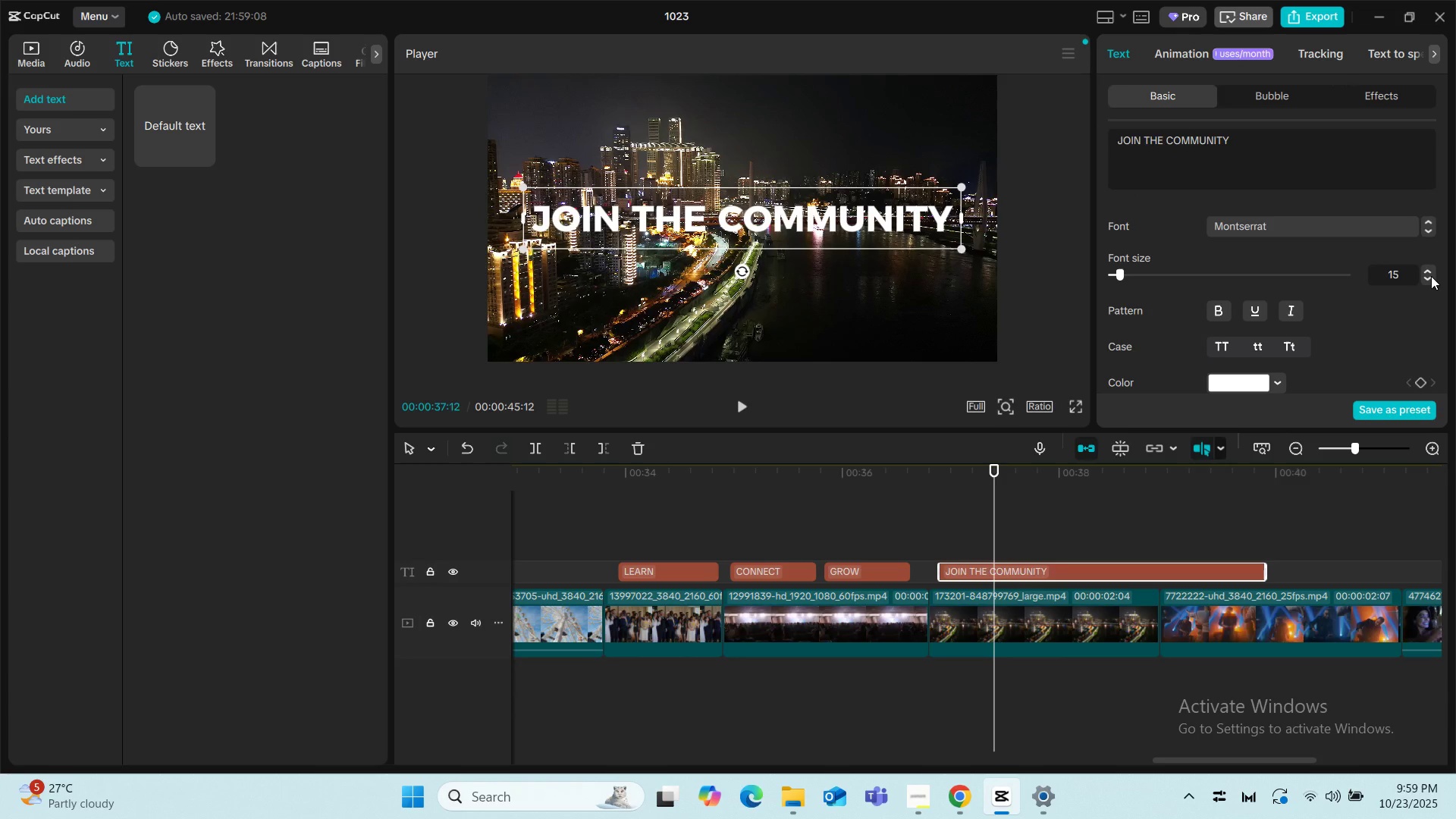 
left_click([1431, 276])
 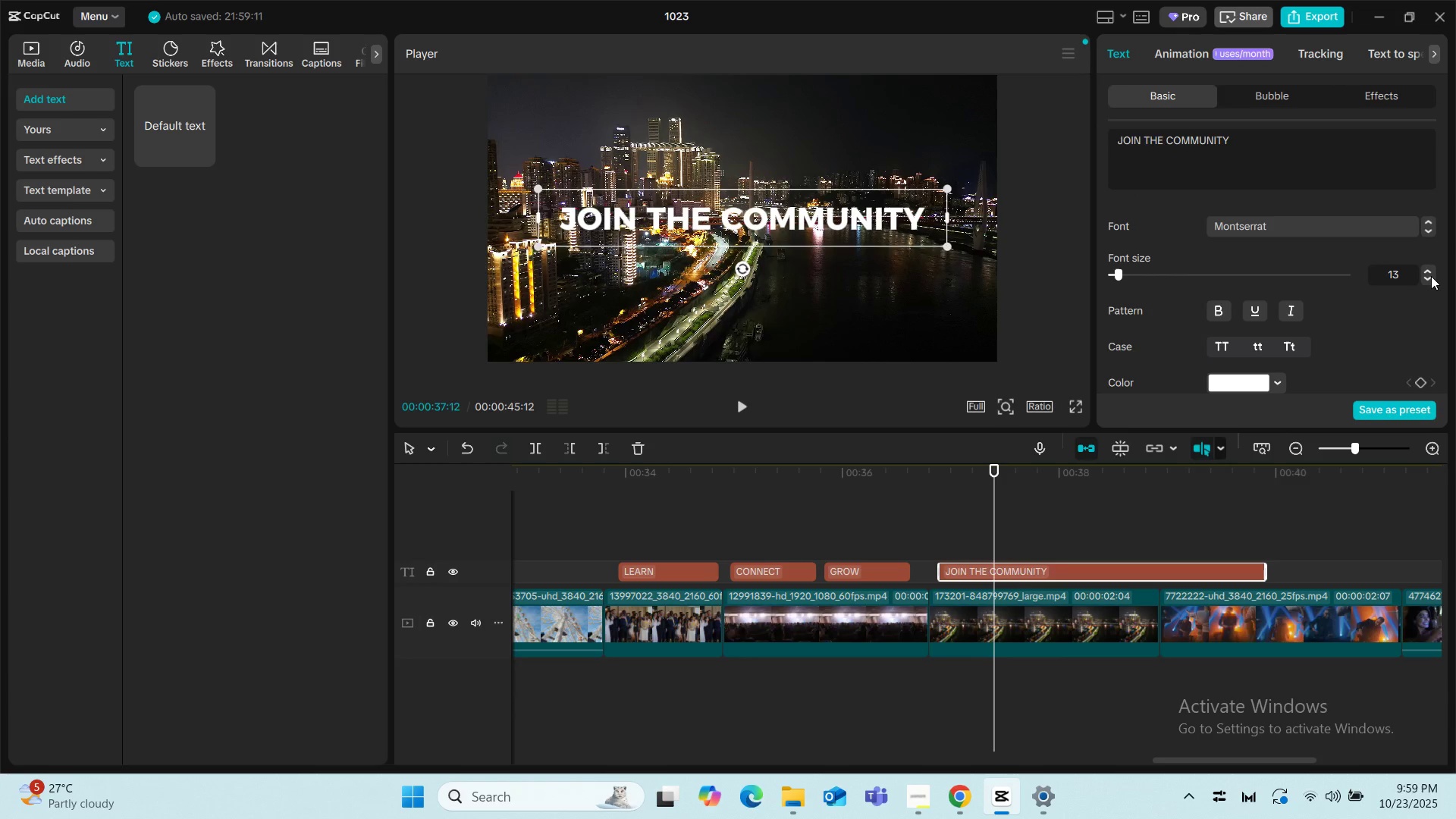 
left_click([1431, 276])
 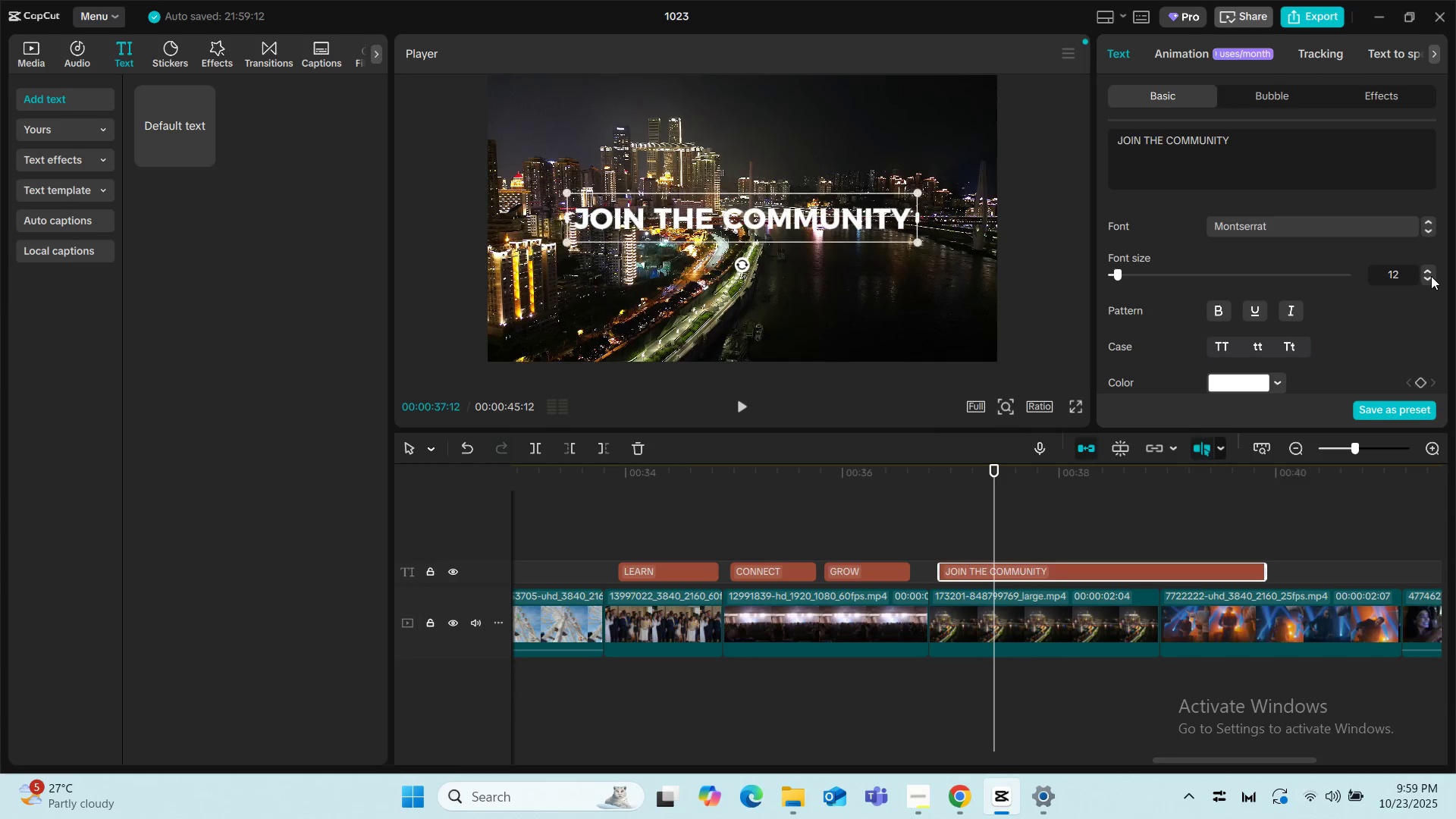 
left_click([1431, 276])
 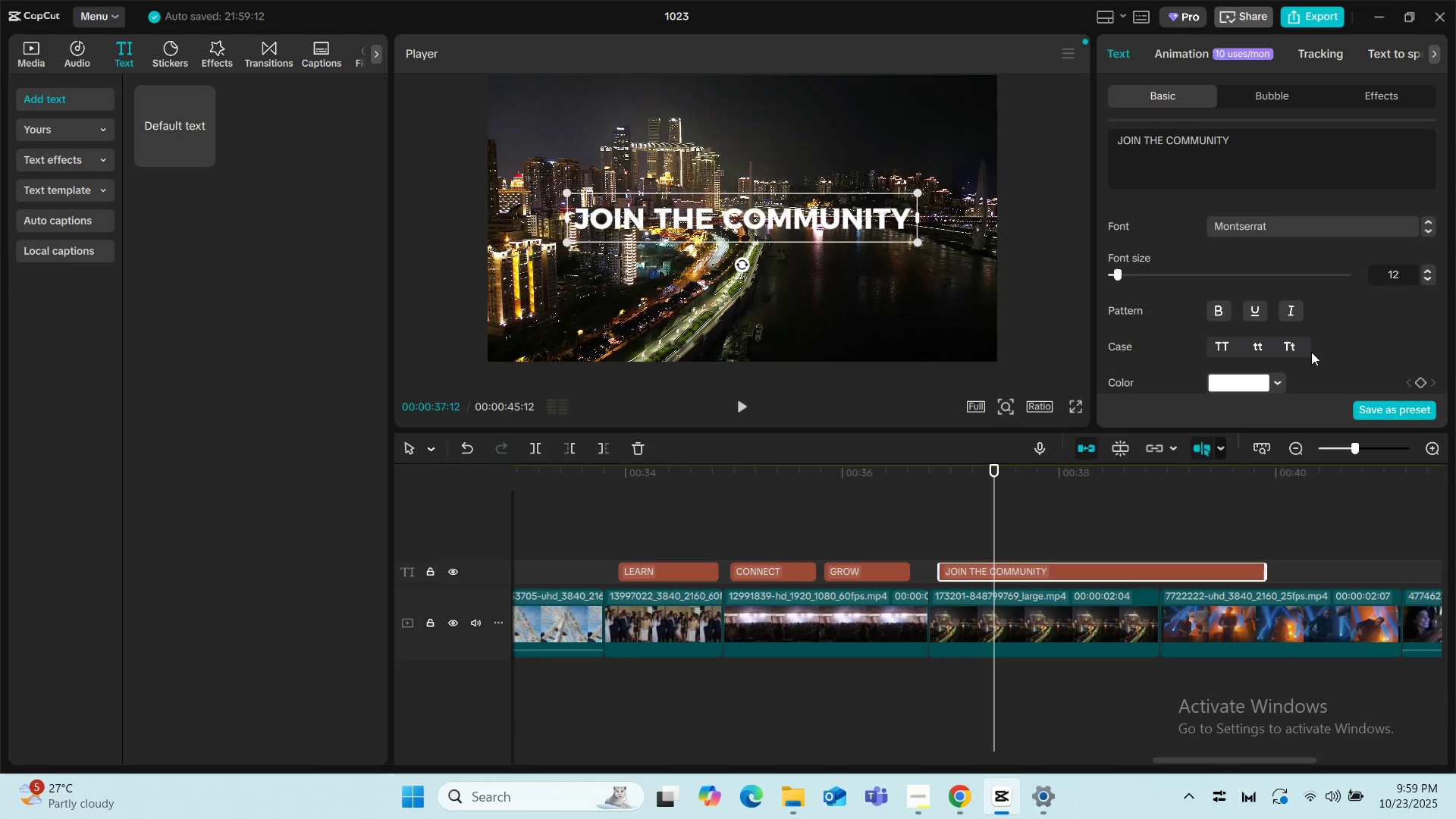 
scroll: coordinate [1191, 313], scroll_direction: down, amount: 5.0
 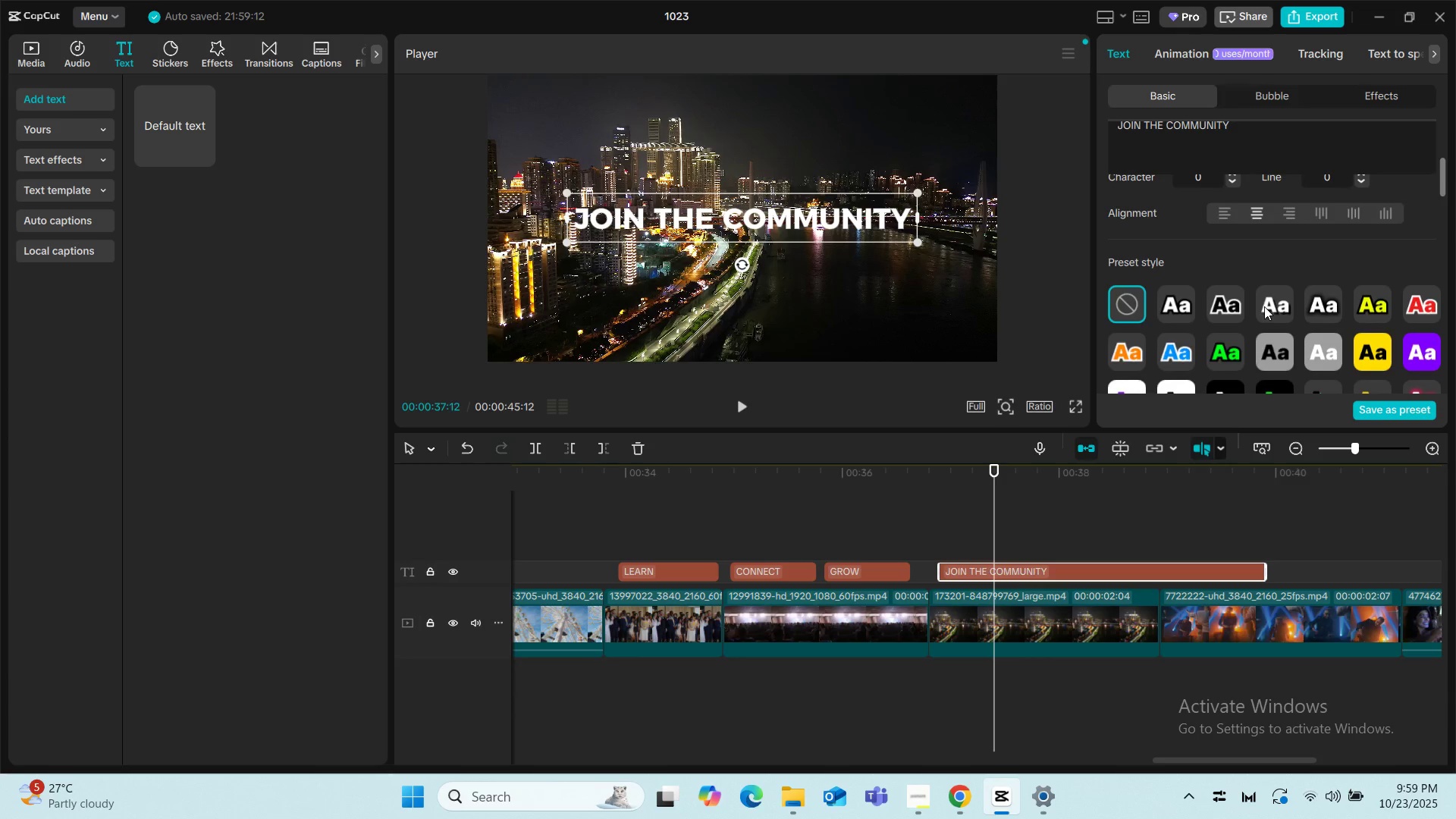 
left_click([1264, 306])
 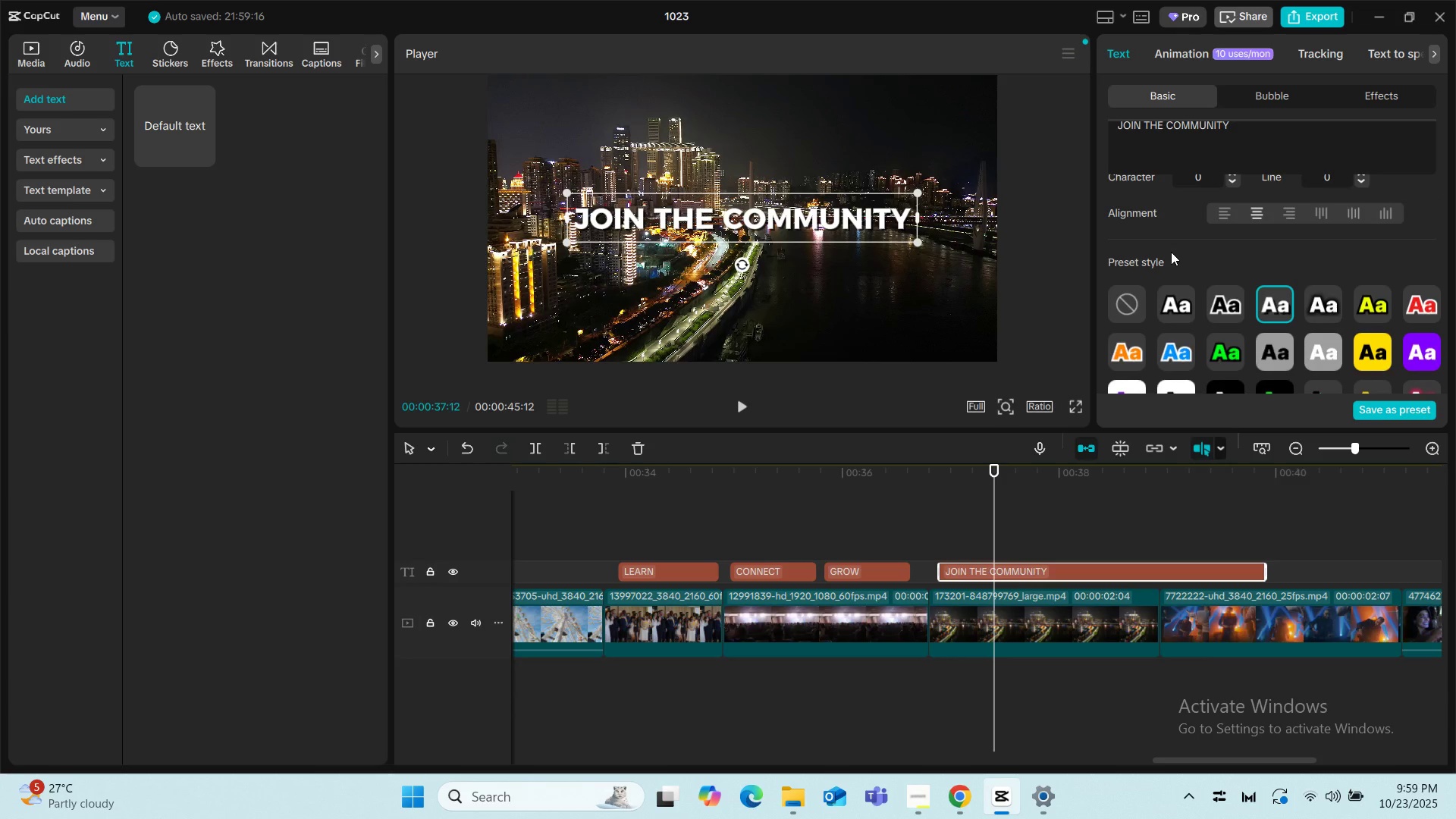 
scroll: coordinate [1170, 249], scroll_direction: up, amount: 2.0
 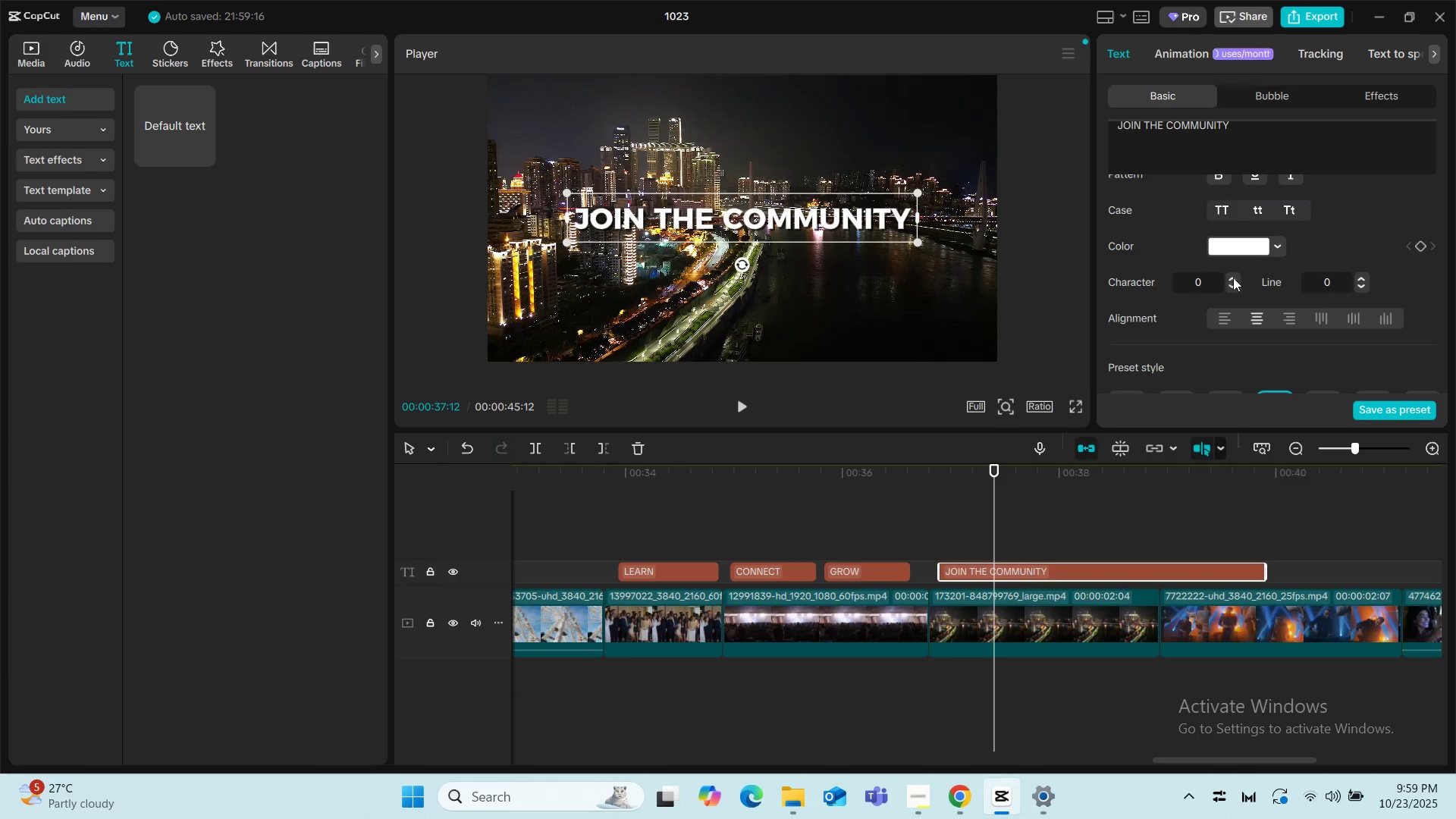 
double_click([1233, 278])
 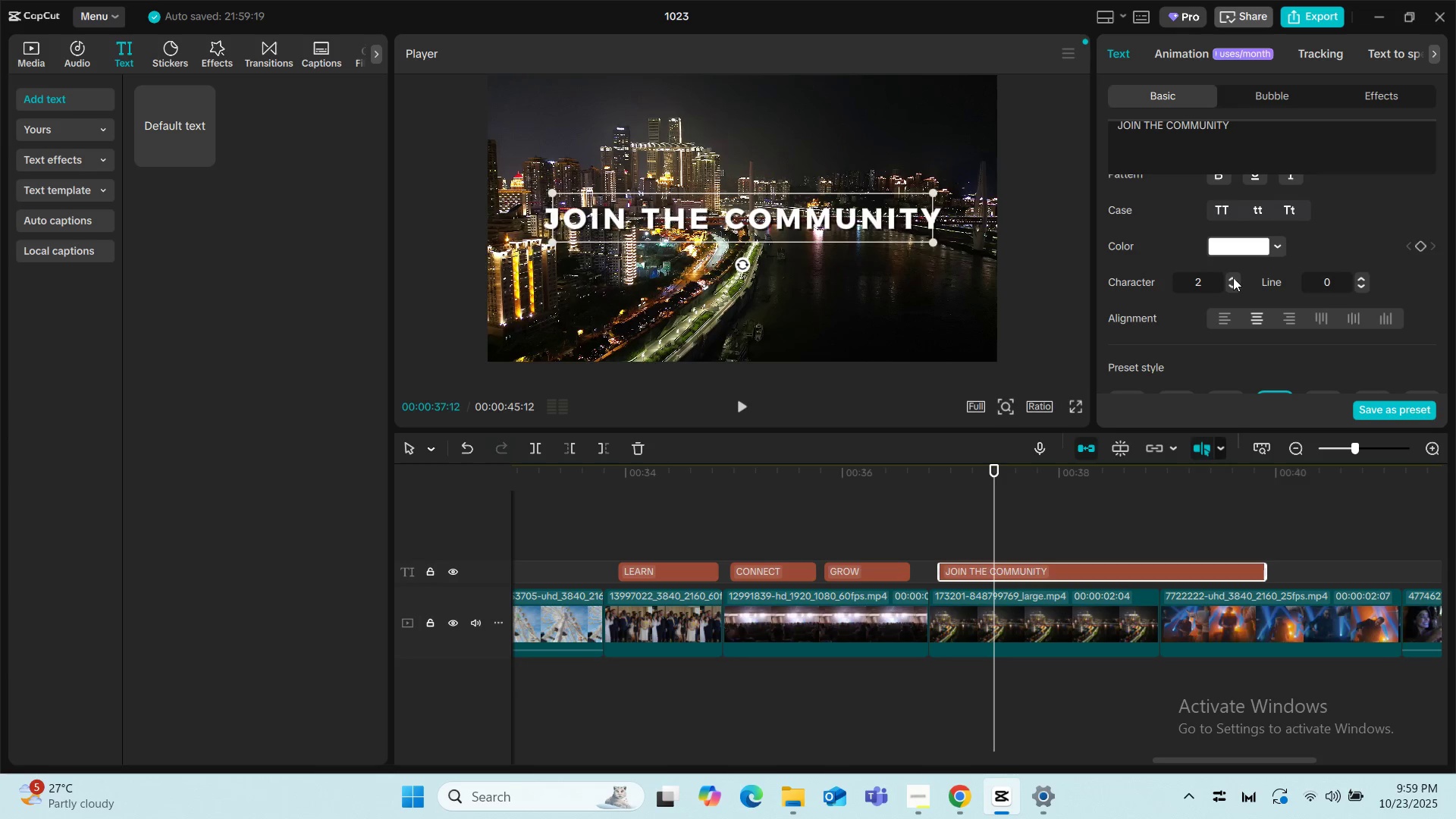 
triple_click([1233, 278])
 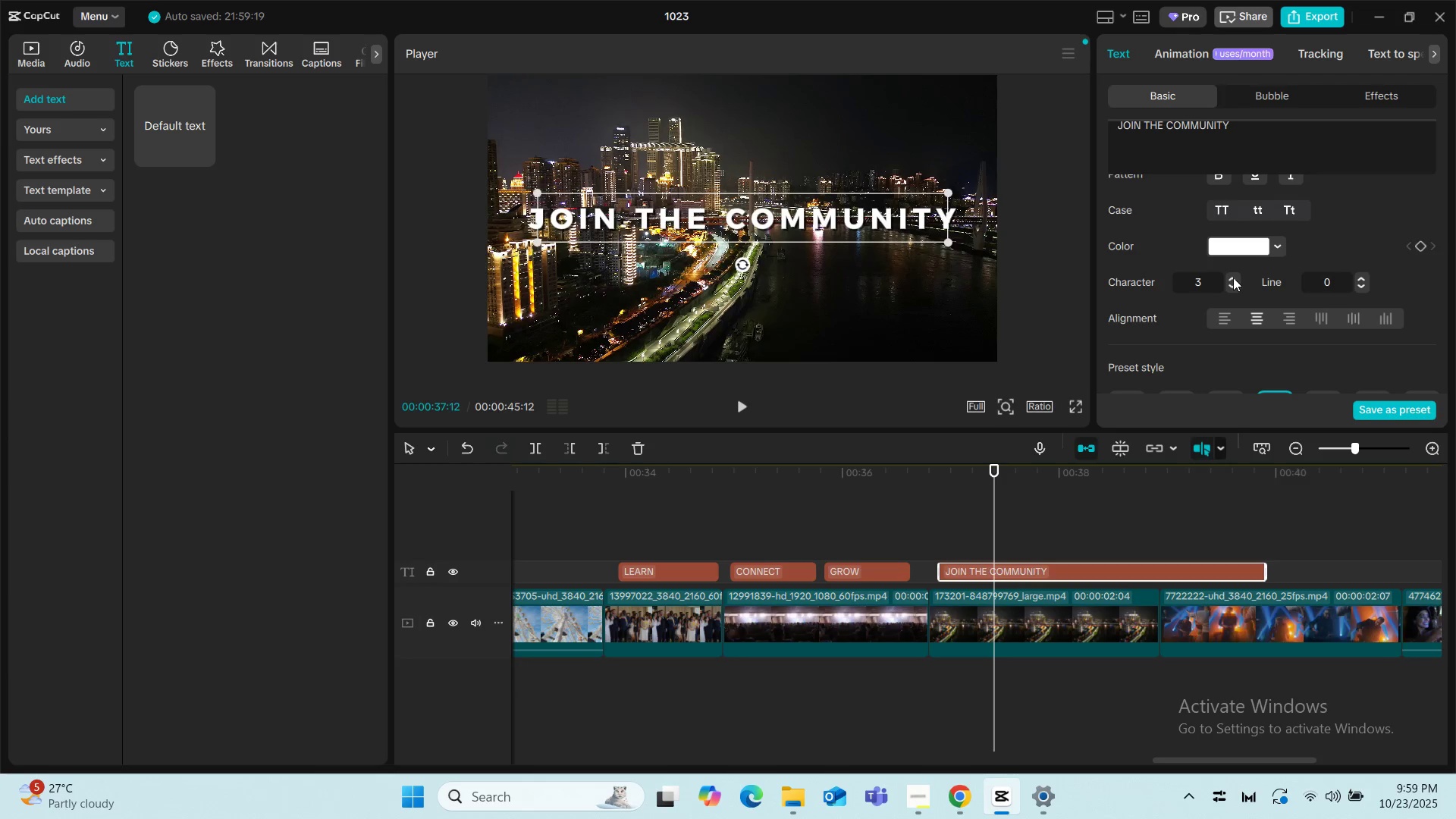 
triple_click([1233, 278])
 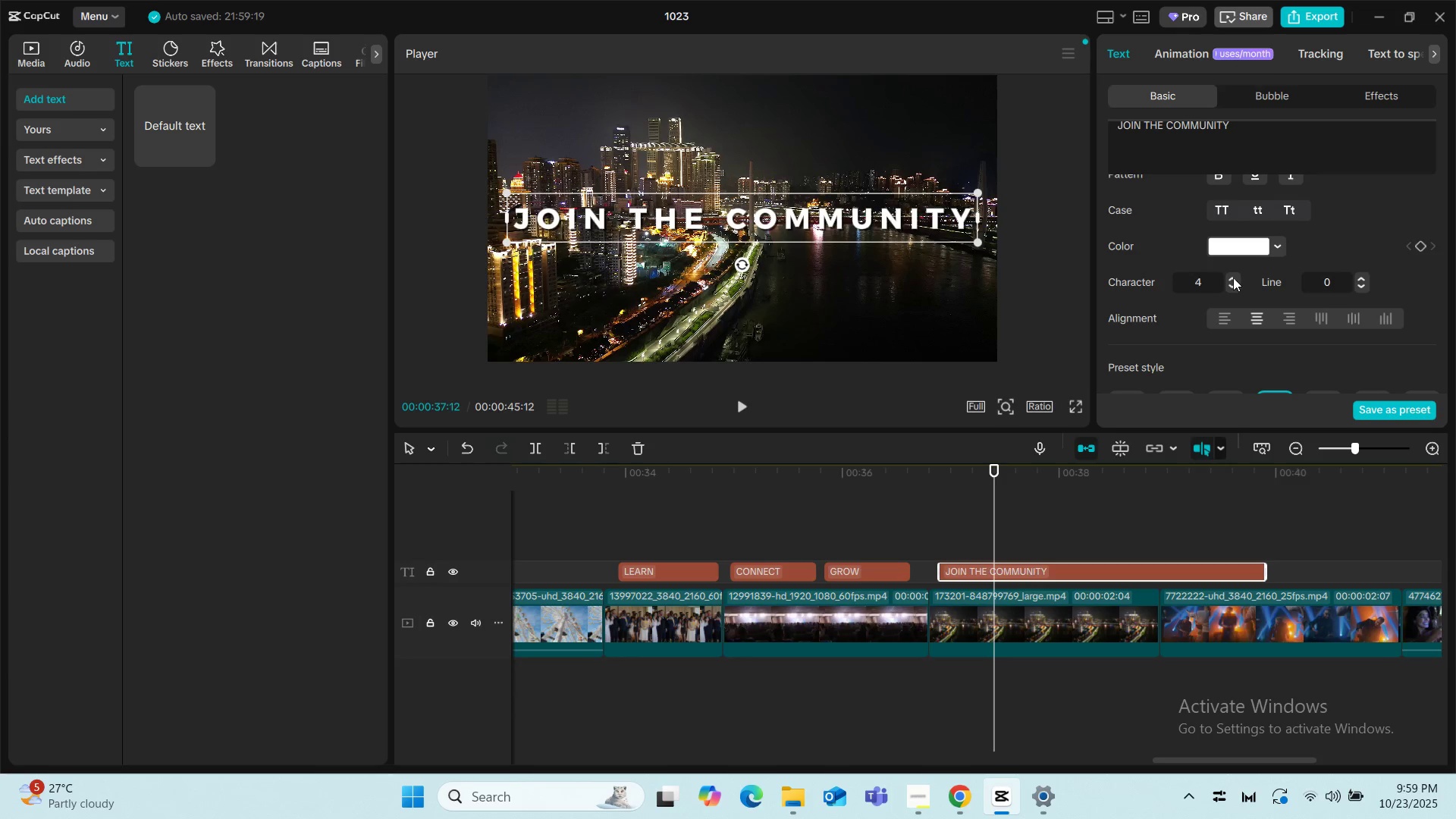 
left_click([1233, 278])
 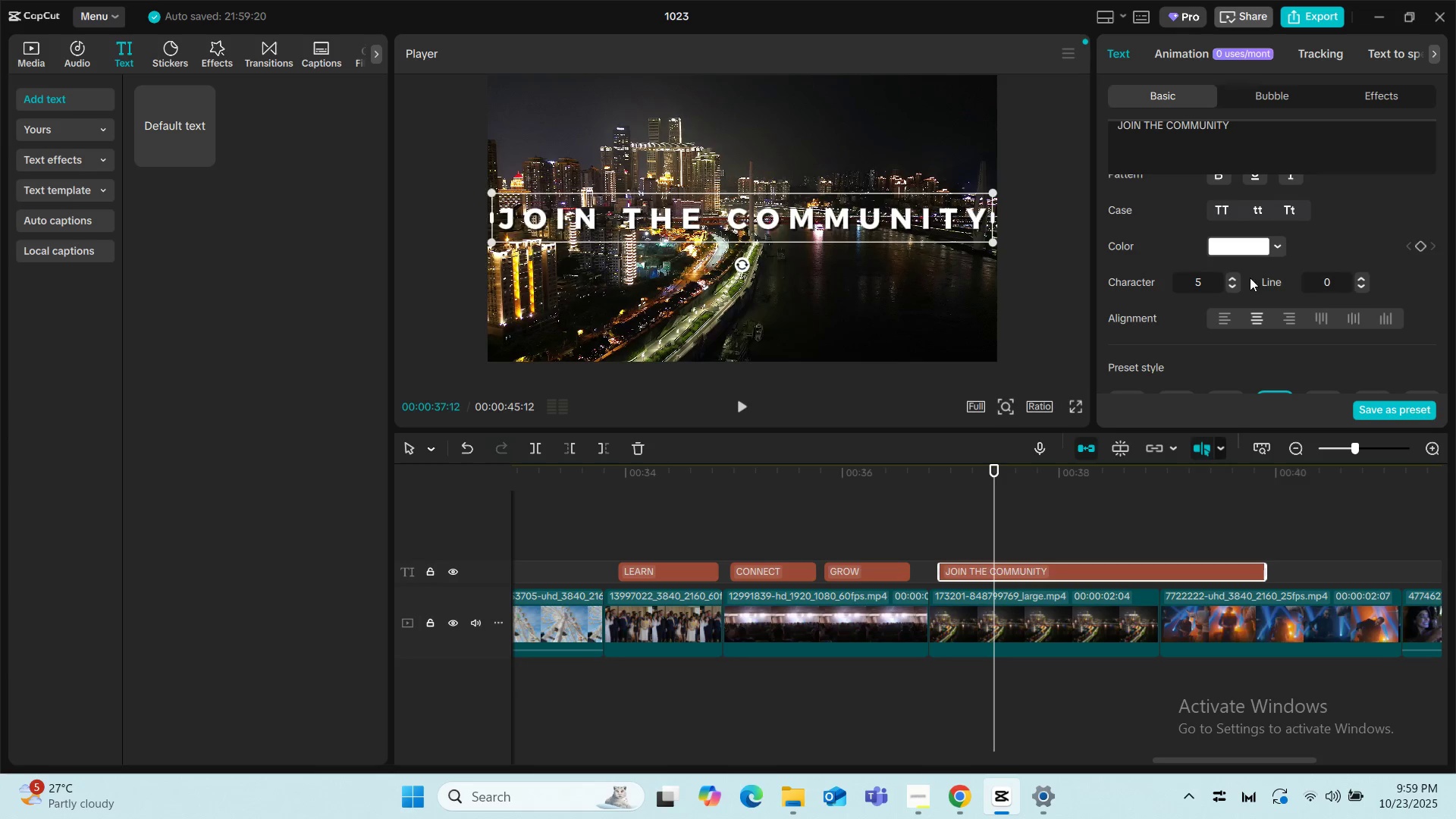 
scroll: coordinate [1408, 266], scroll_direction: down, amount: 1.0
 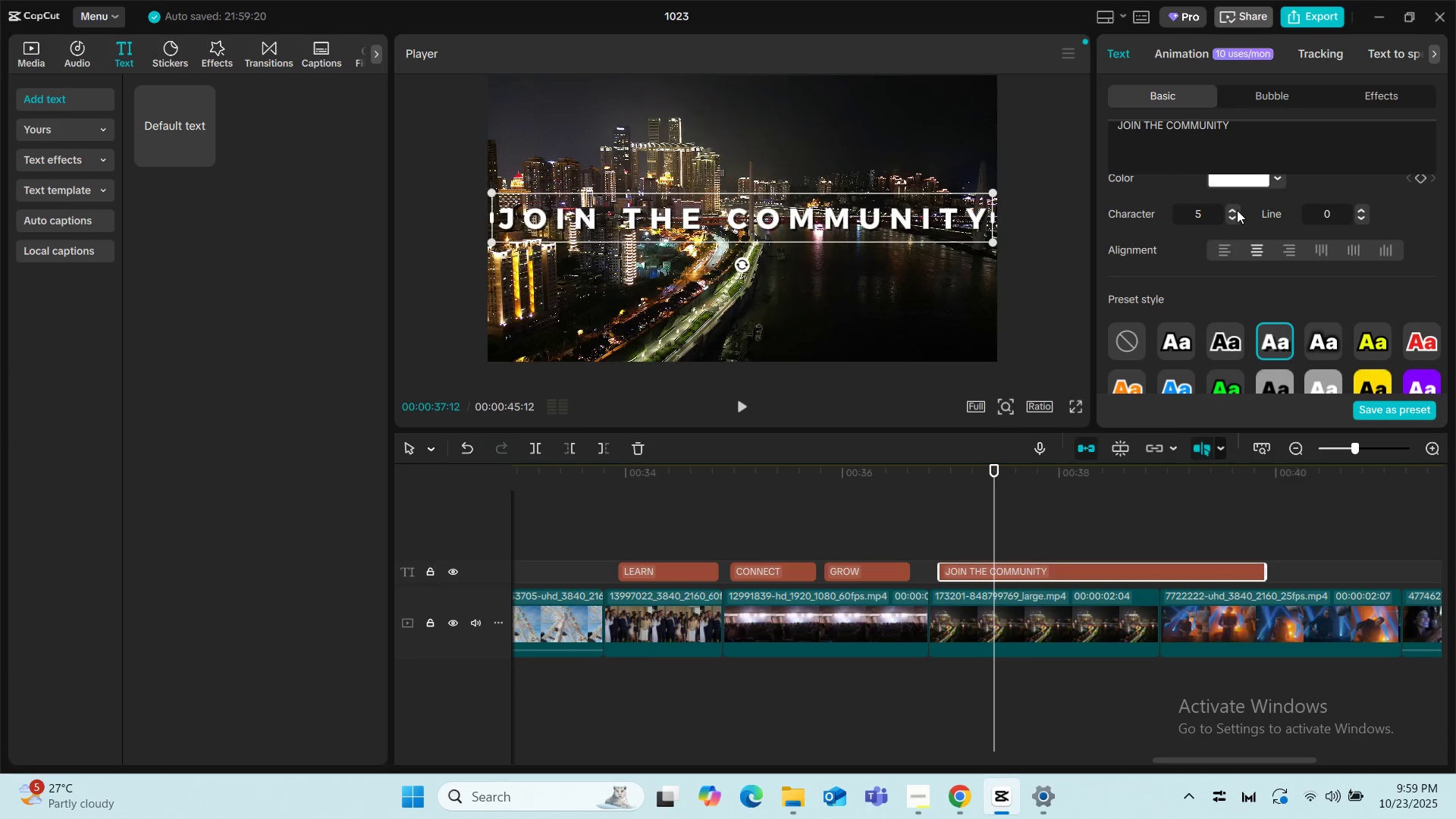 
double_click([1237, 210])
 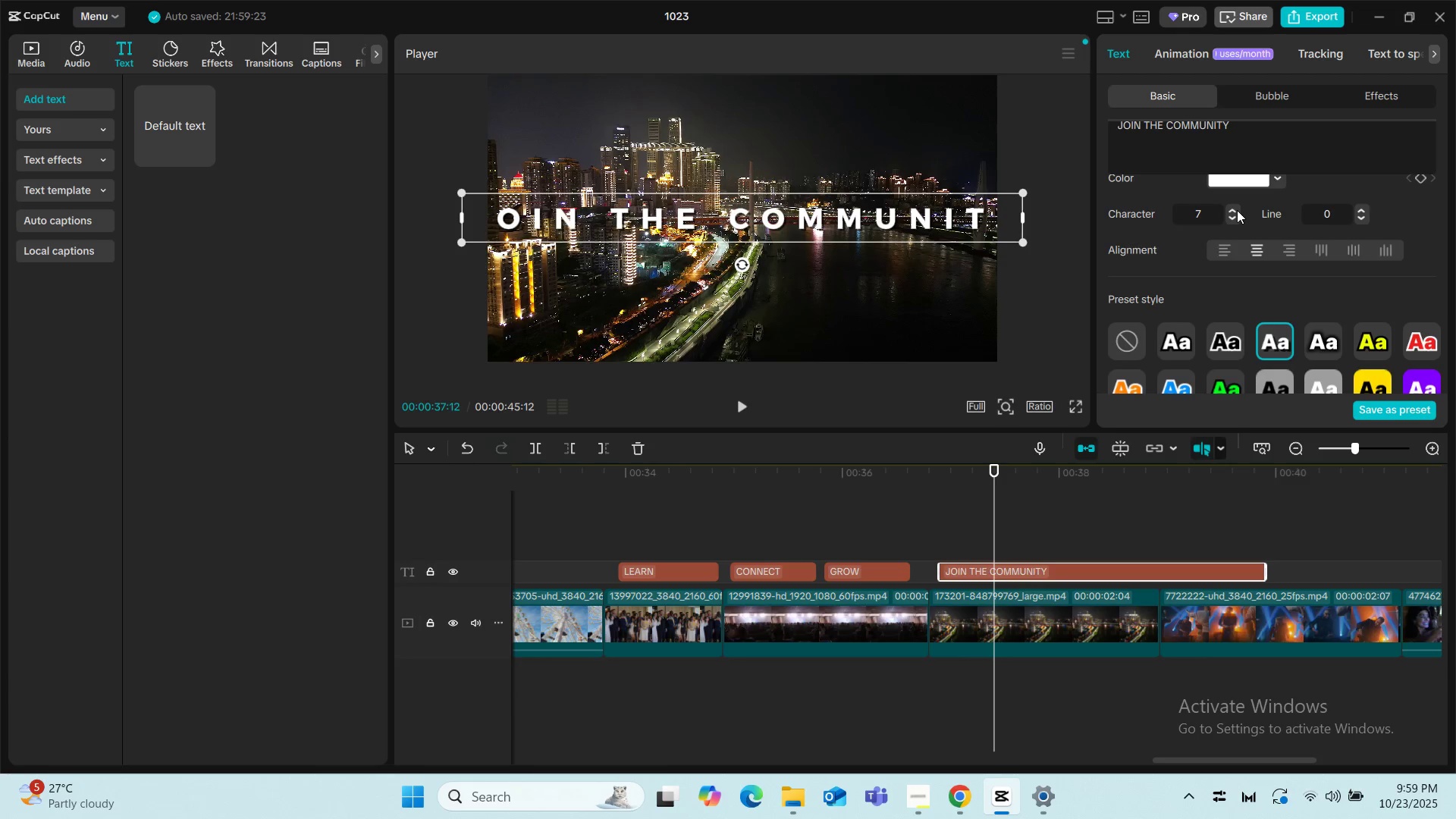 
left_click([1237, 210])
 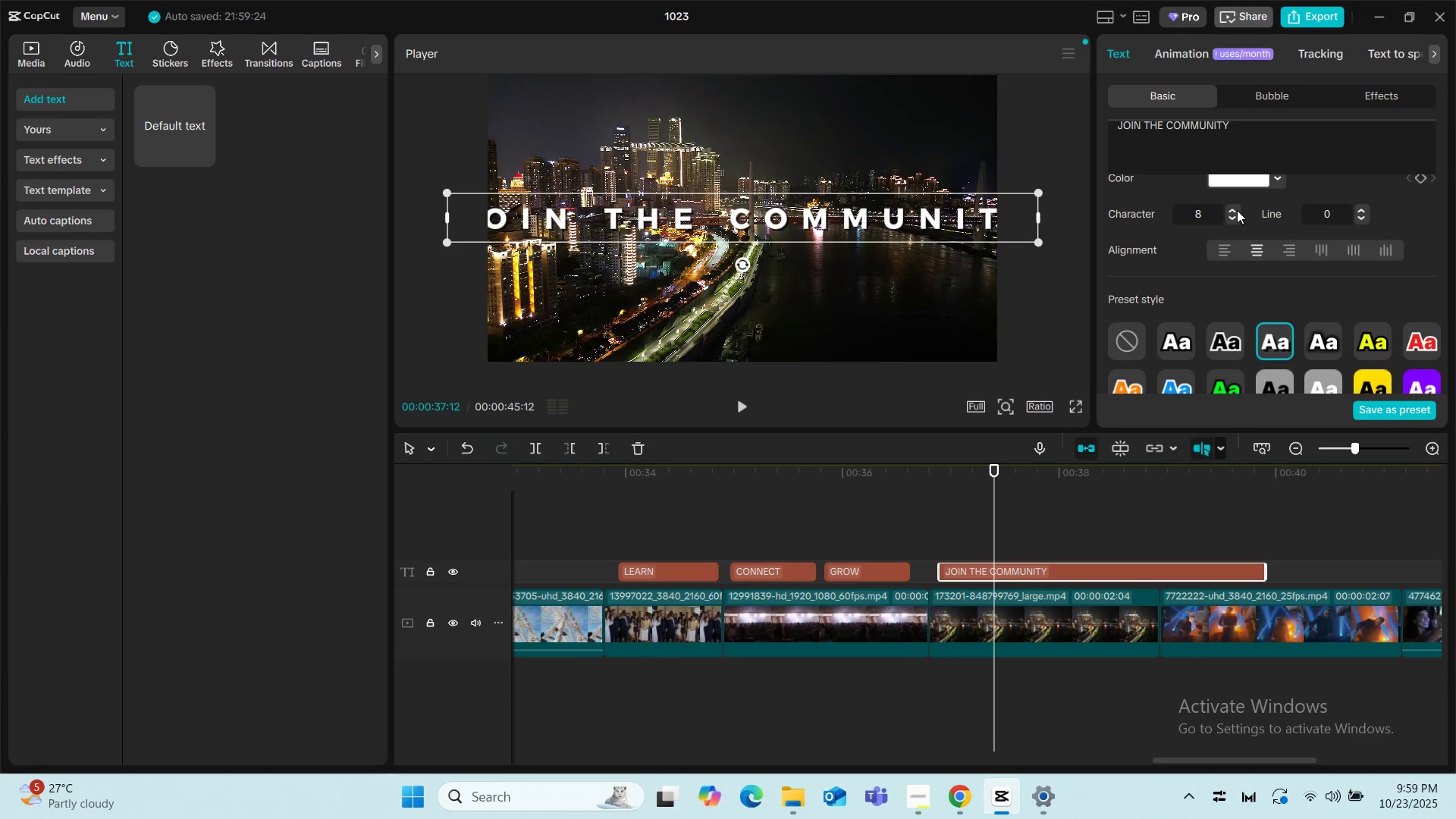 
left_click([1237, 210])
 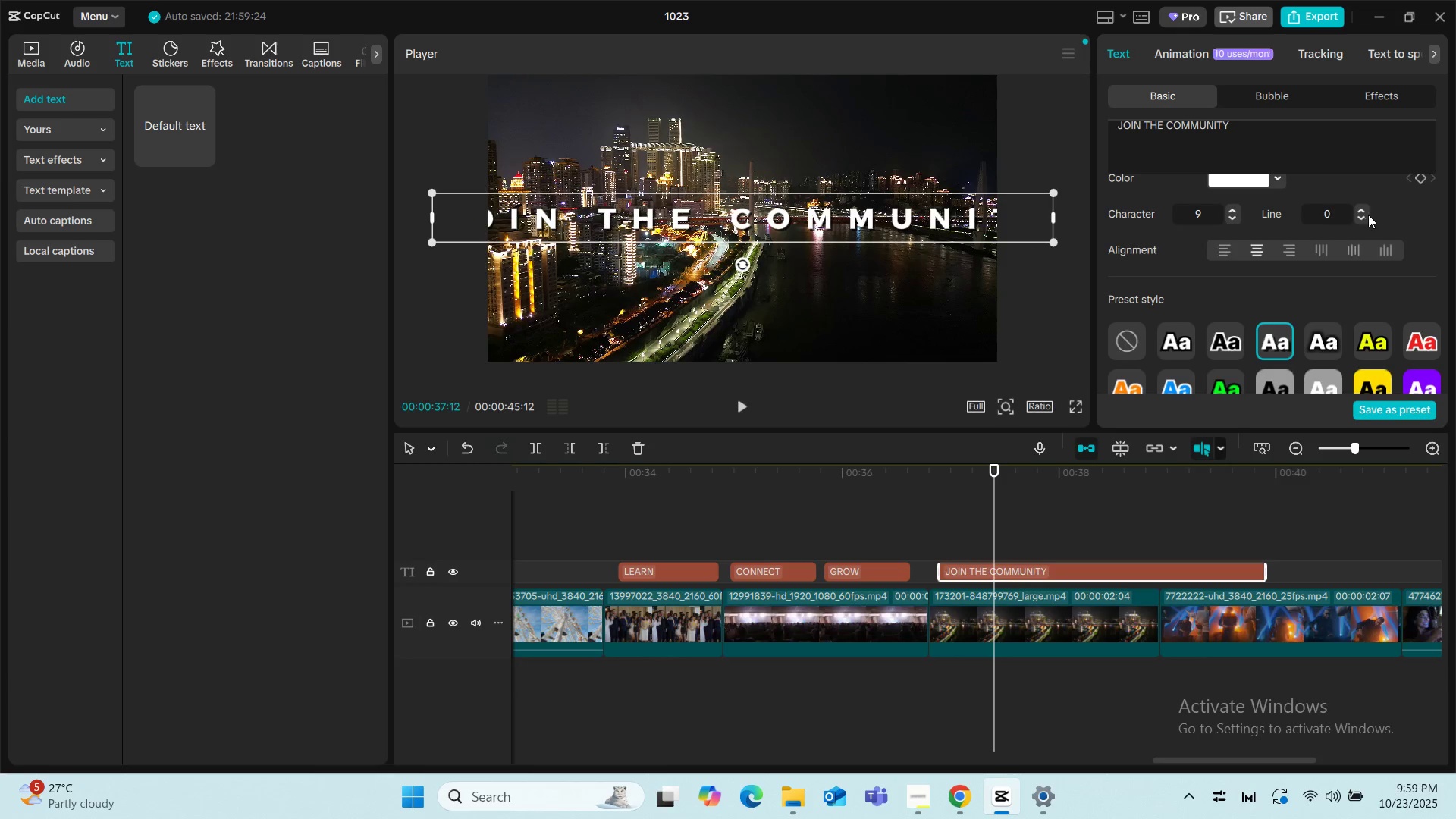 
scroll: coordinate [1415, 248], scroll_direction: up, amount: 3.0
 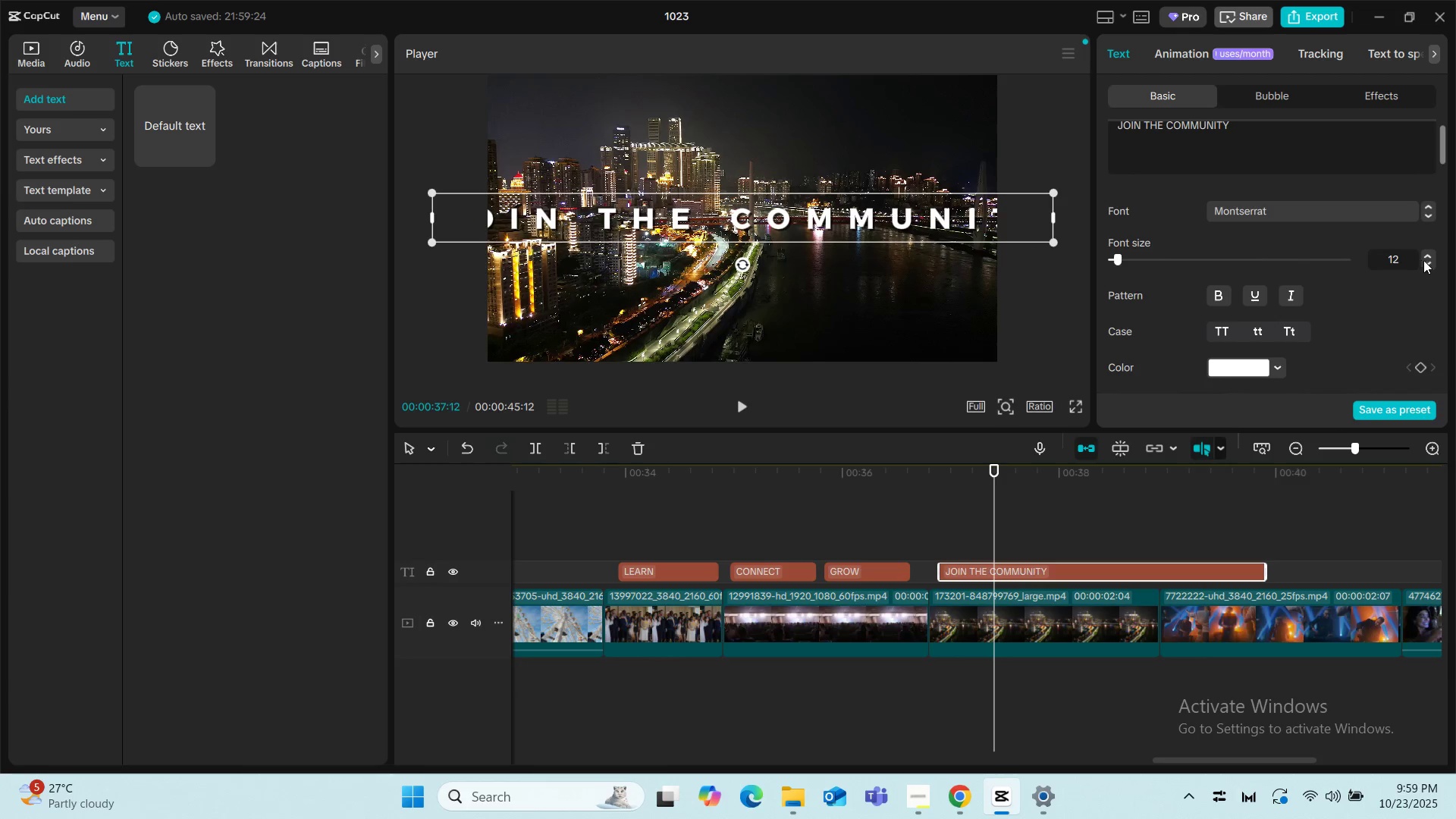 
left_click([1425, 260])
 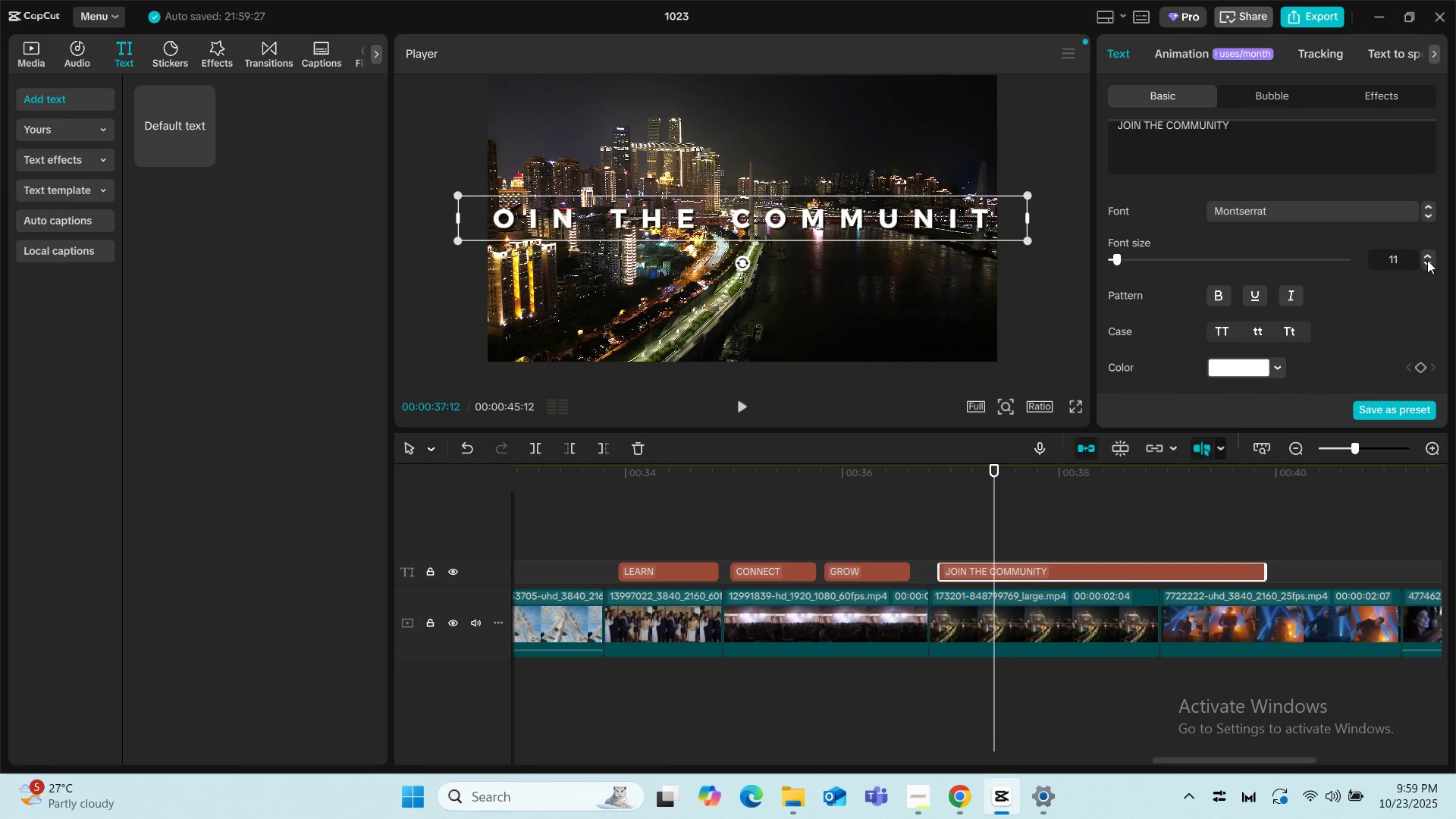 
left_click([1427, 260])
 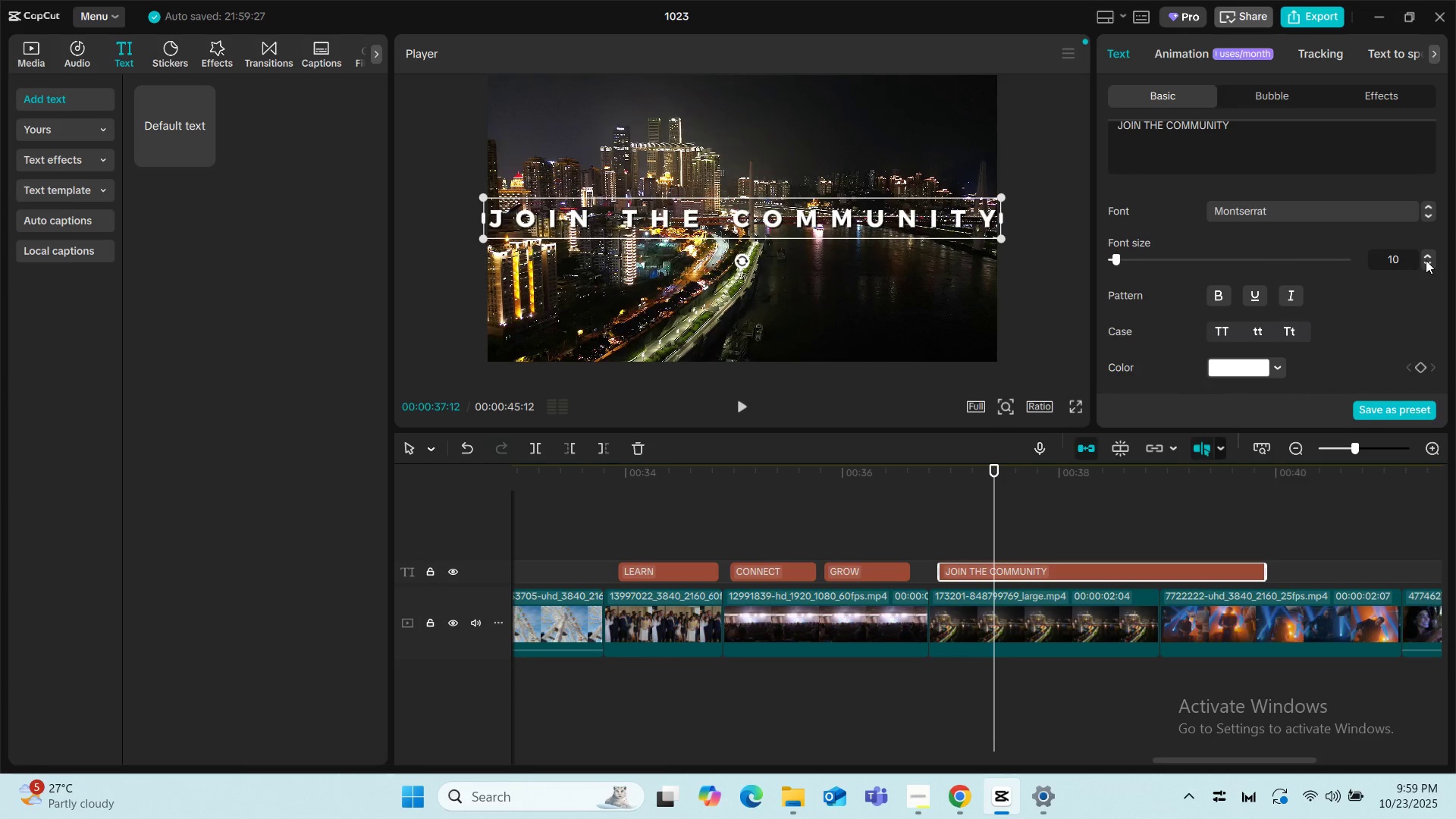 
left_click([1426, 260])
 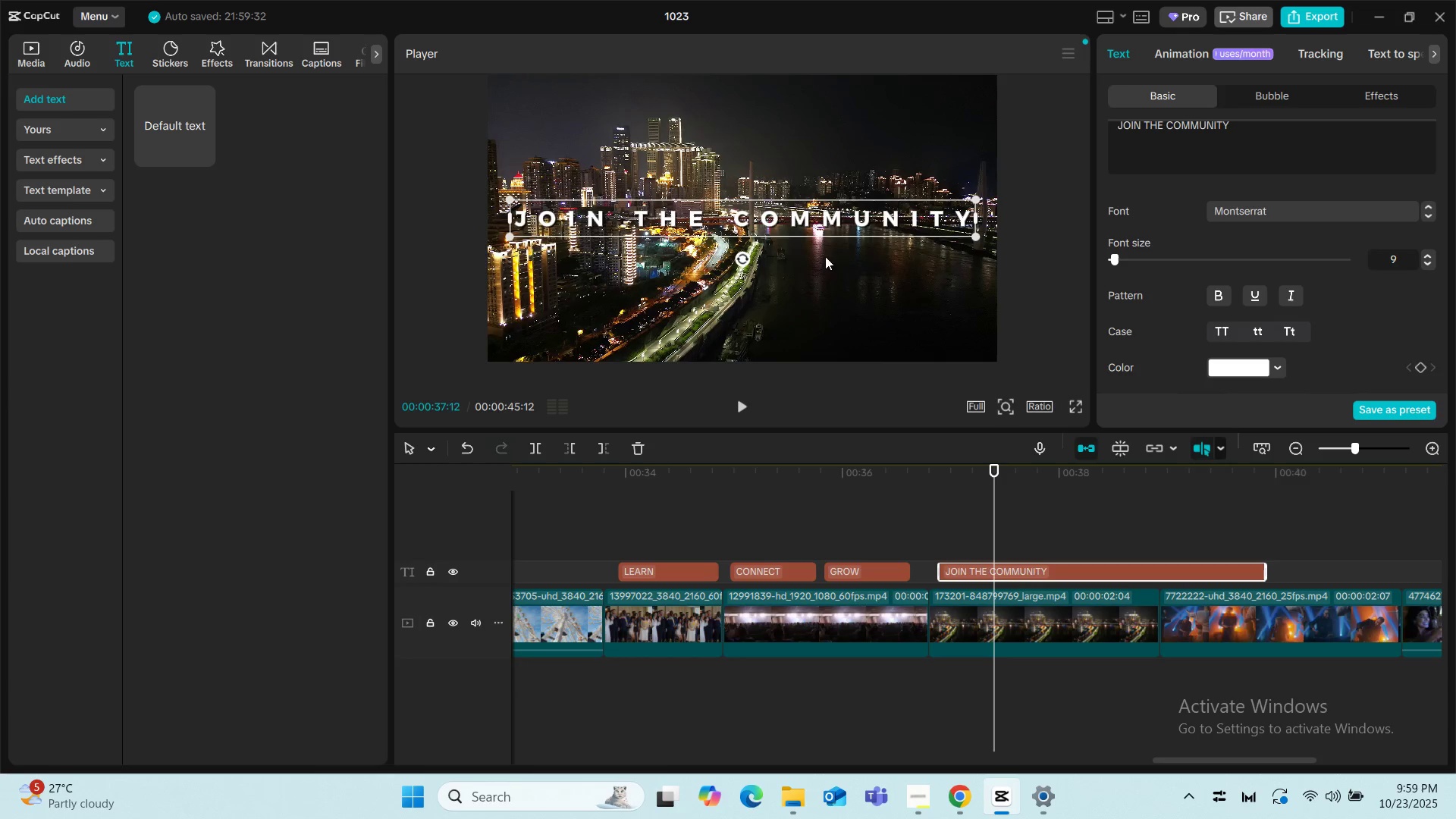 
wait(9.87)
 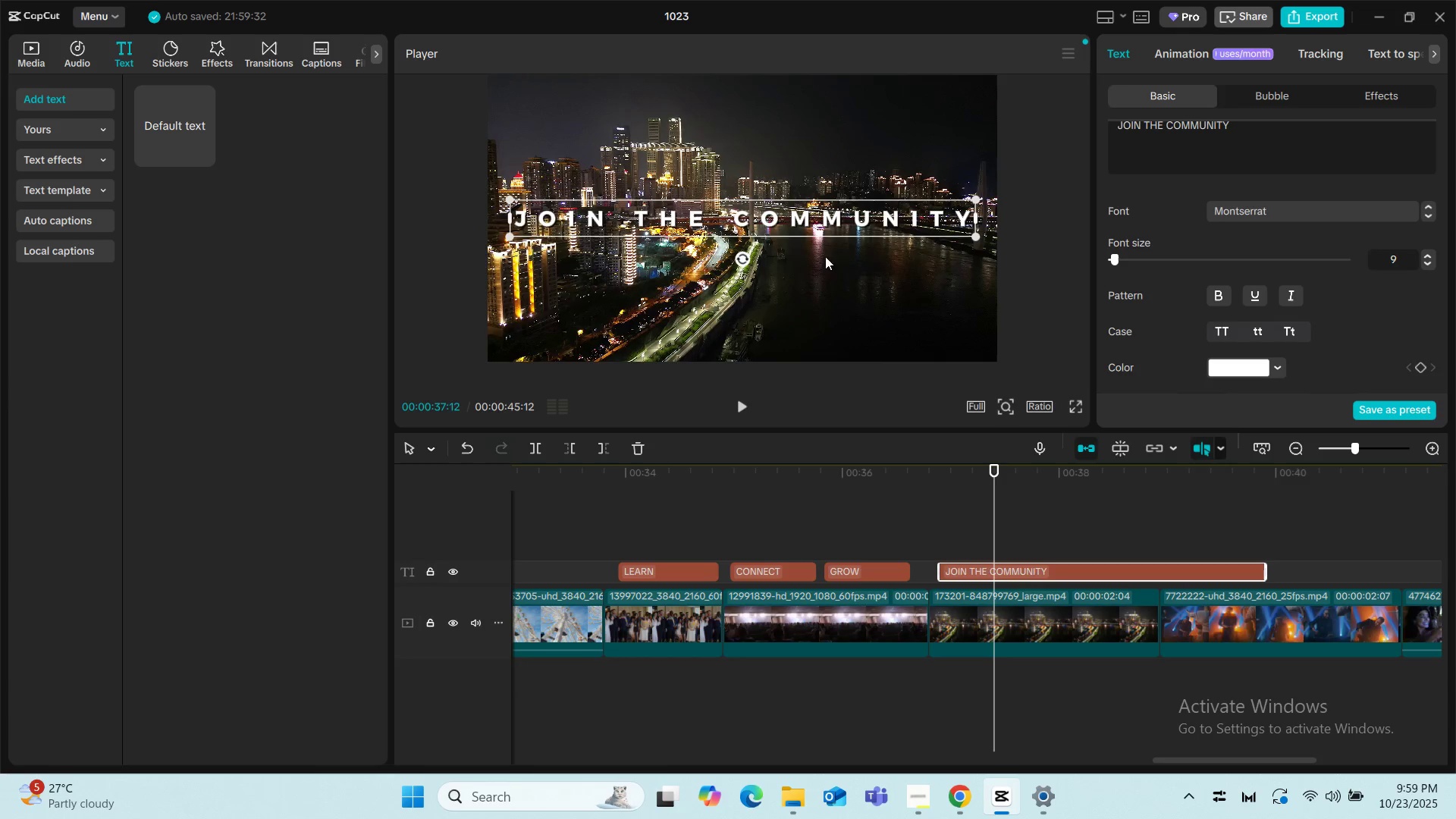 
left_click_drag(start_coordinate=[1266, 574], to_coordinate=[1144, 582])
 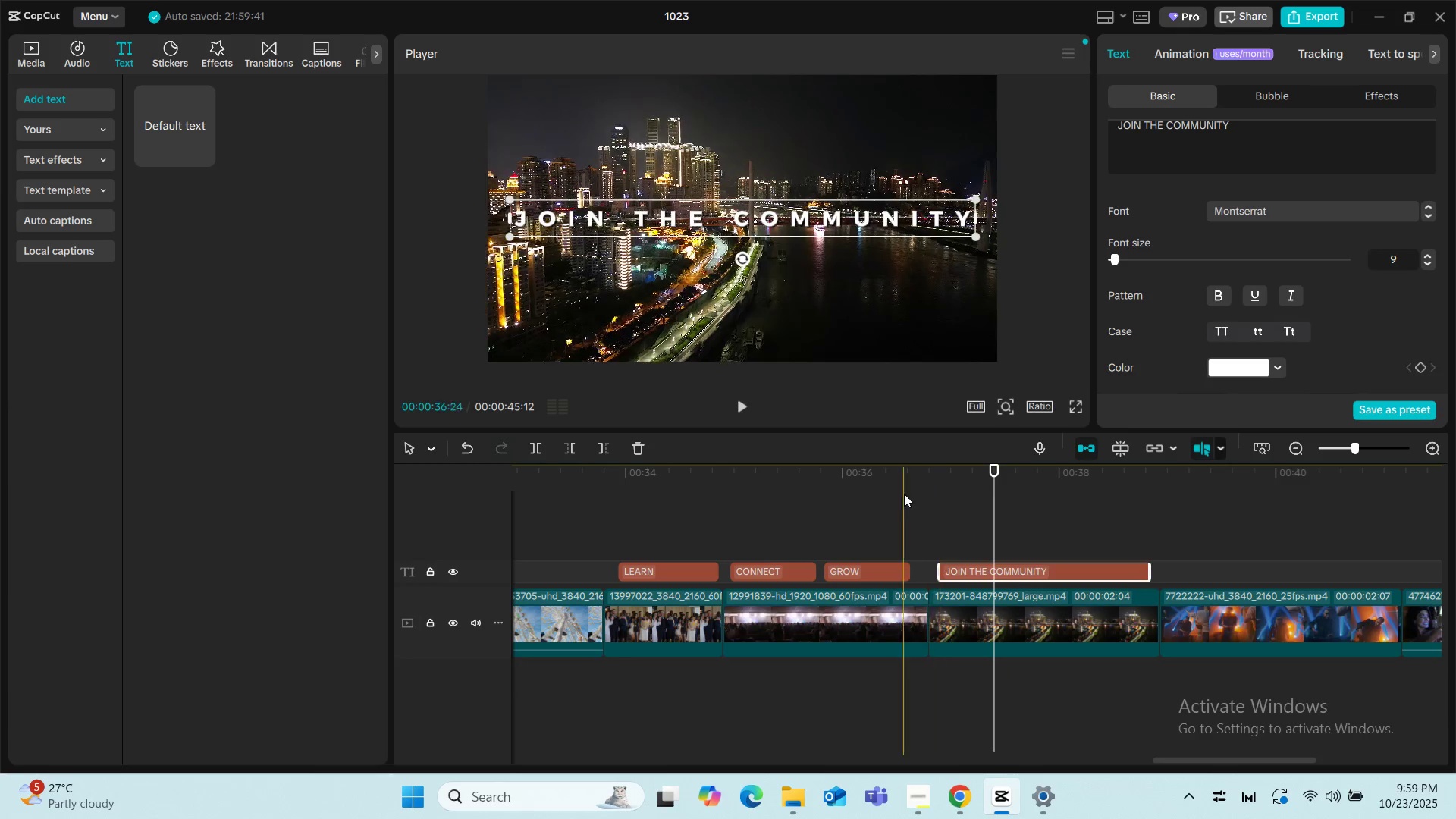 
left_click([904, 494])
 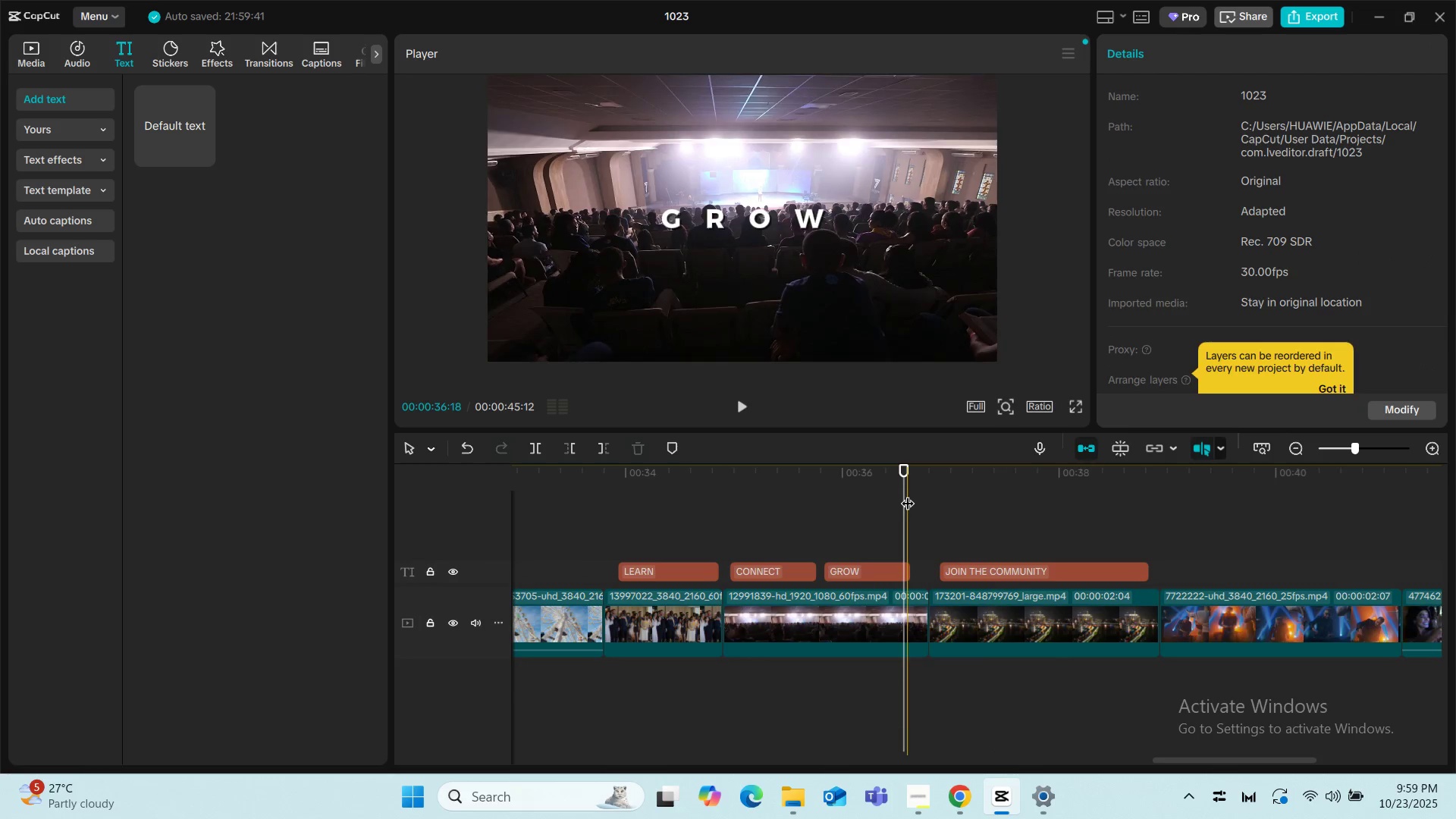 
key(Space)
 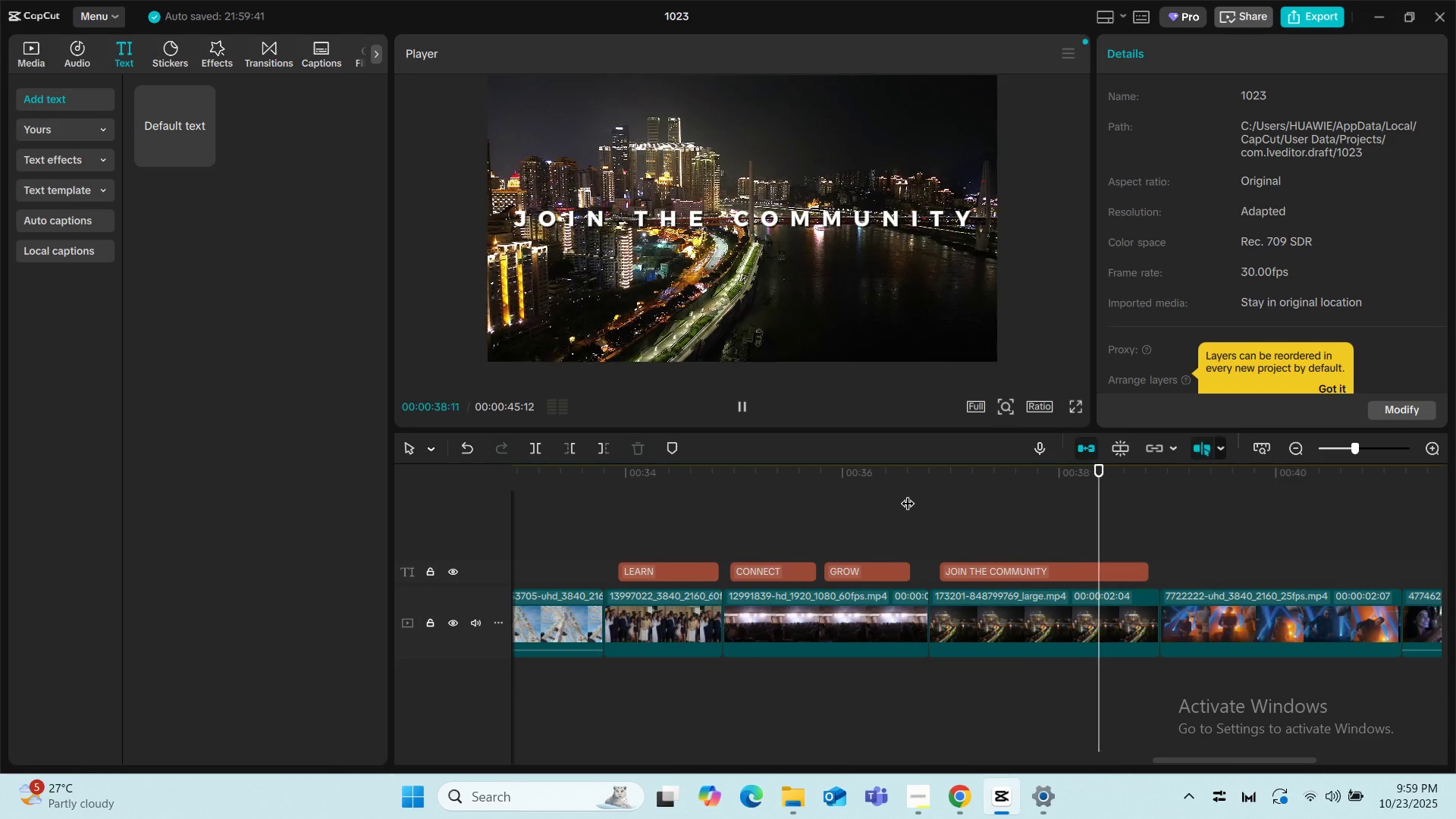 
key(Space)
 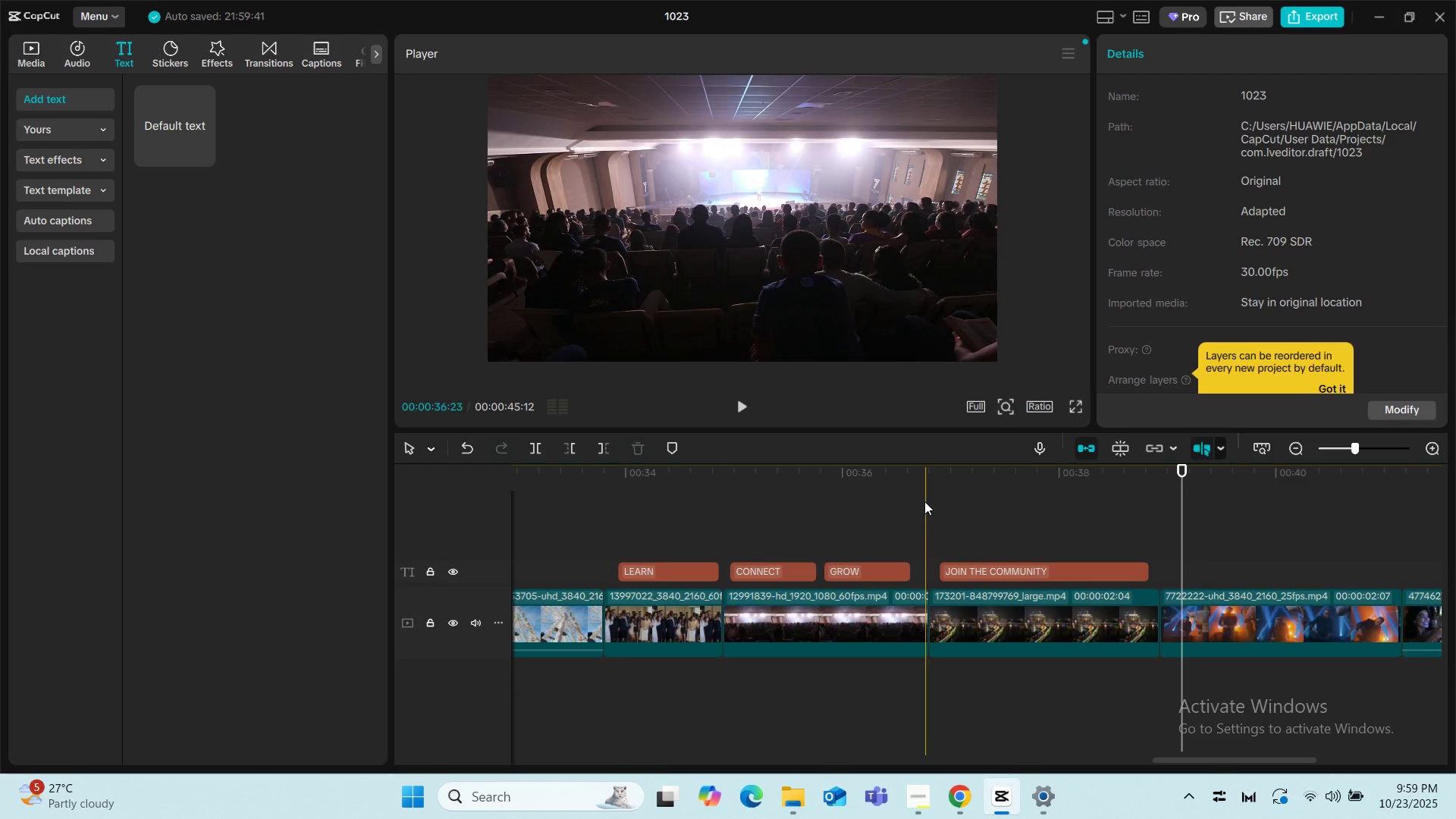 
wait(6.99)
 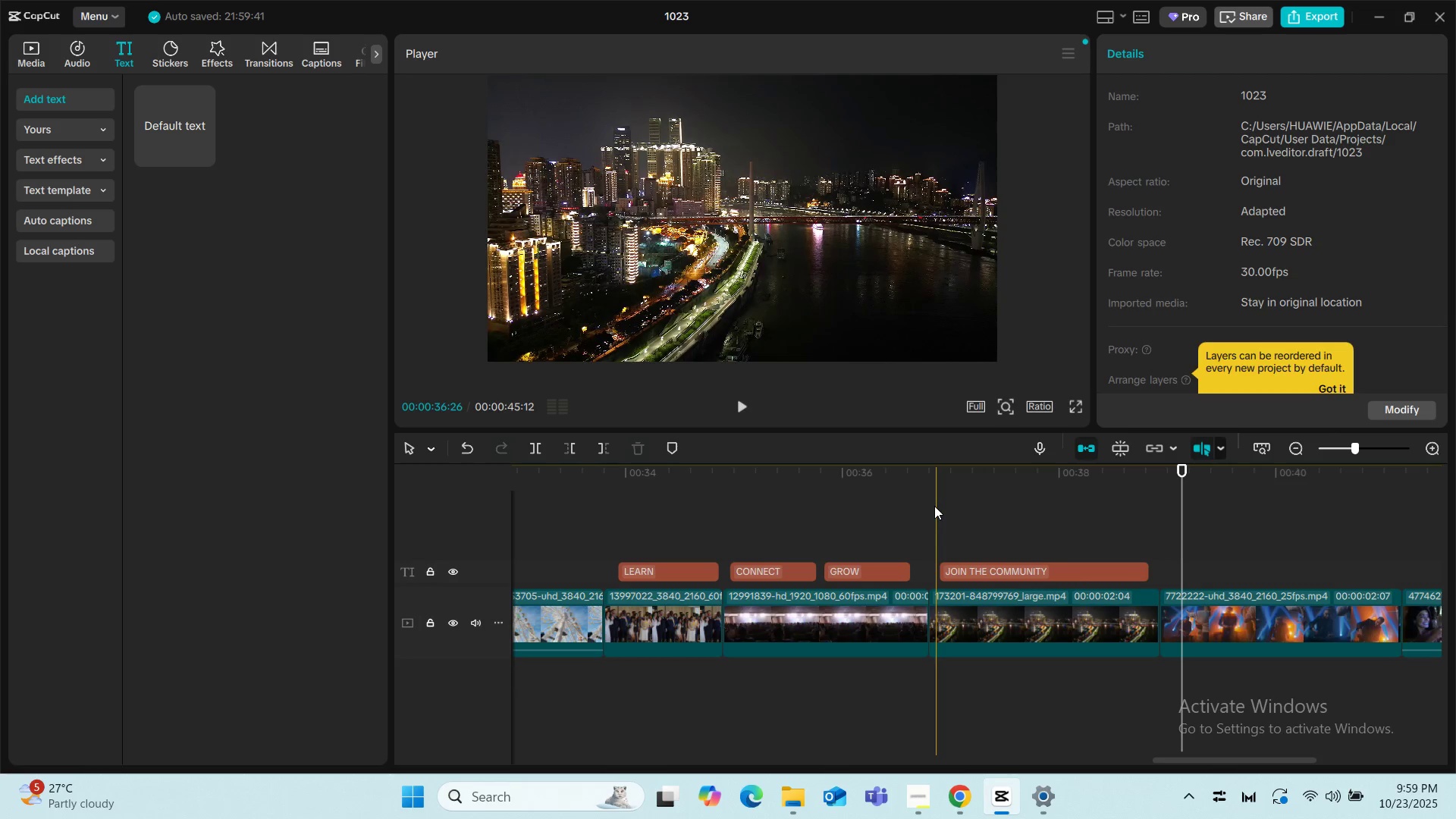 
left_click([962, 799])
 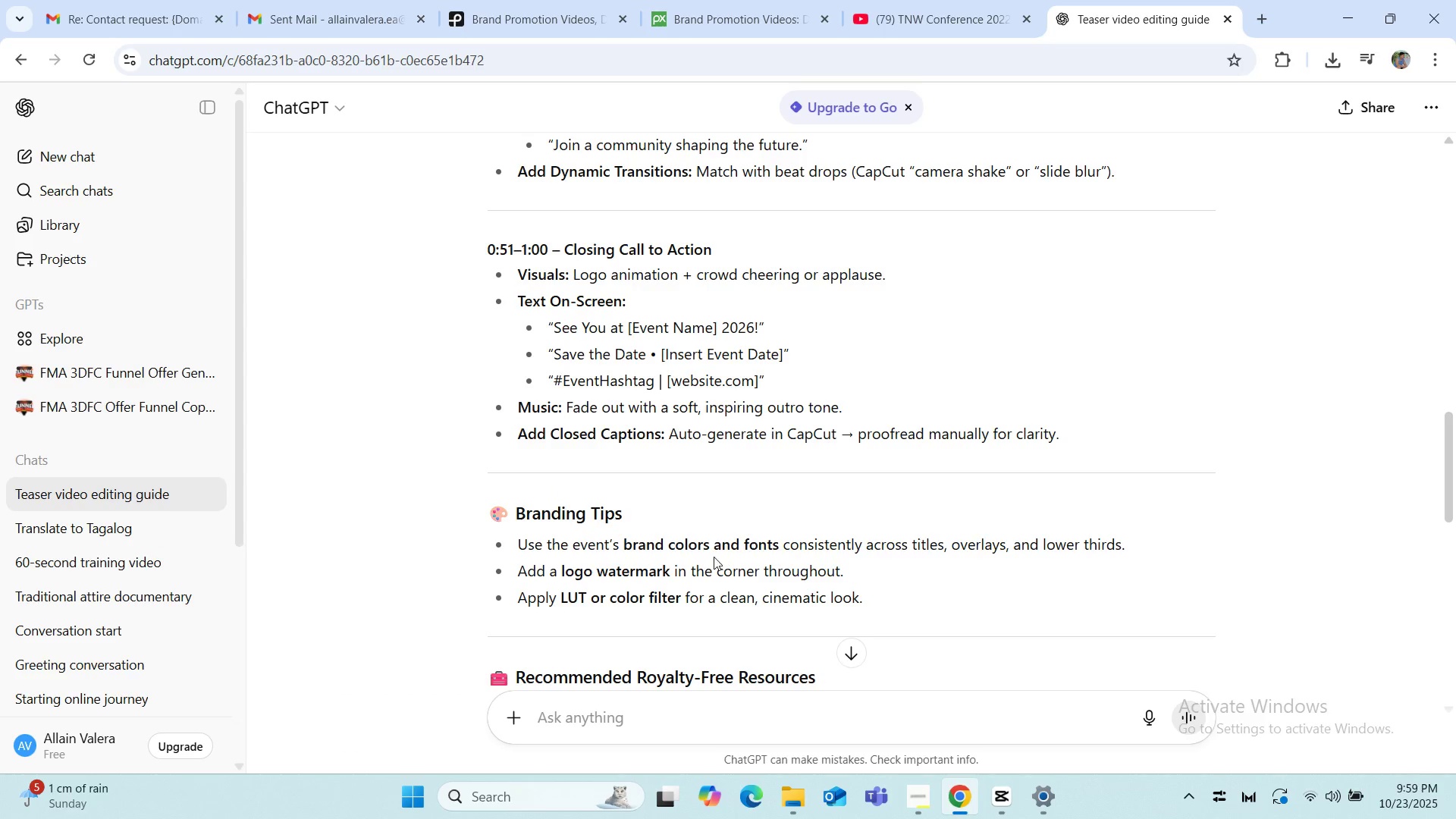 
scroll: coordinate [361, 340], scroll_direction: up, amount: 3.0
 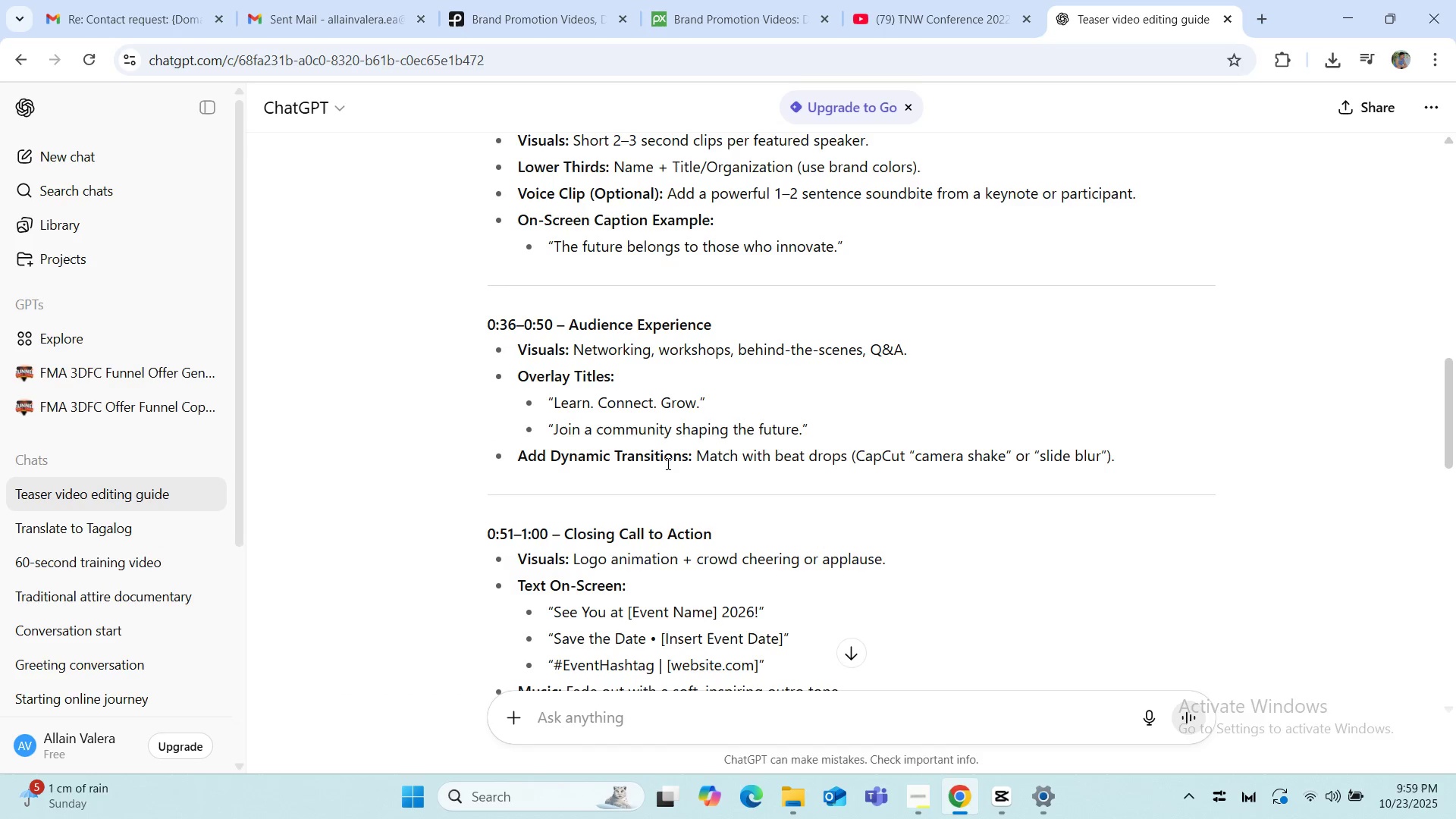 
wait(5.78)
 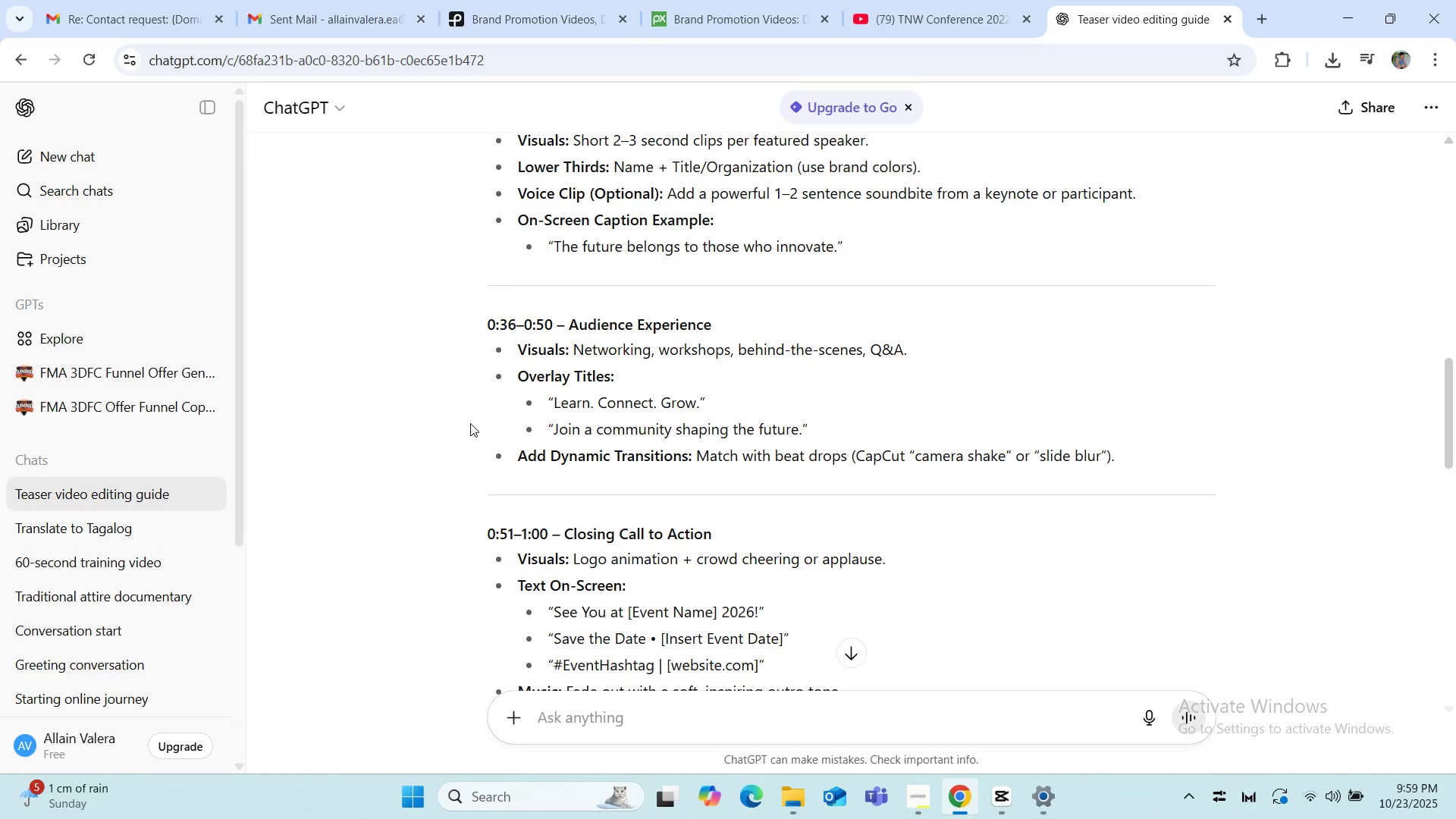 
left_click([1003, 793])
 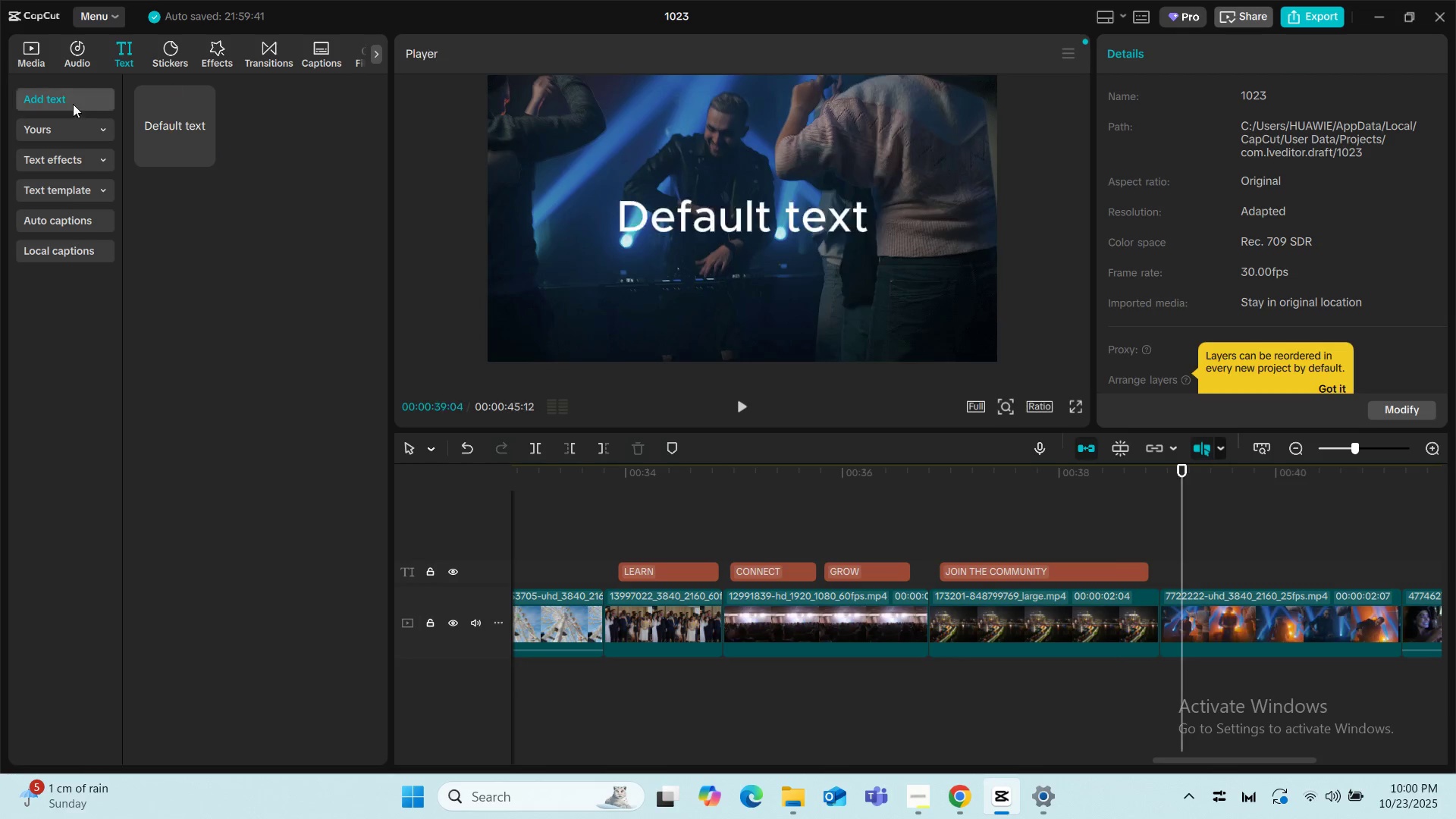 
left_click_drag(start_coordinate=[168, 121], to_coordinate=[1004, 570])
 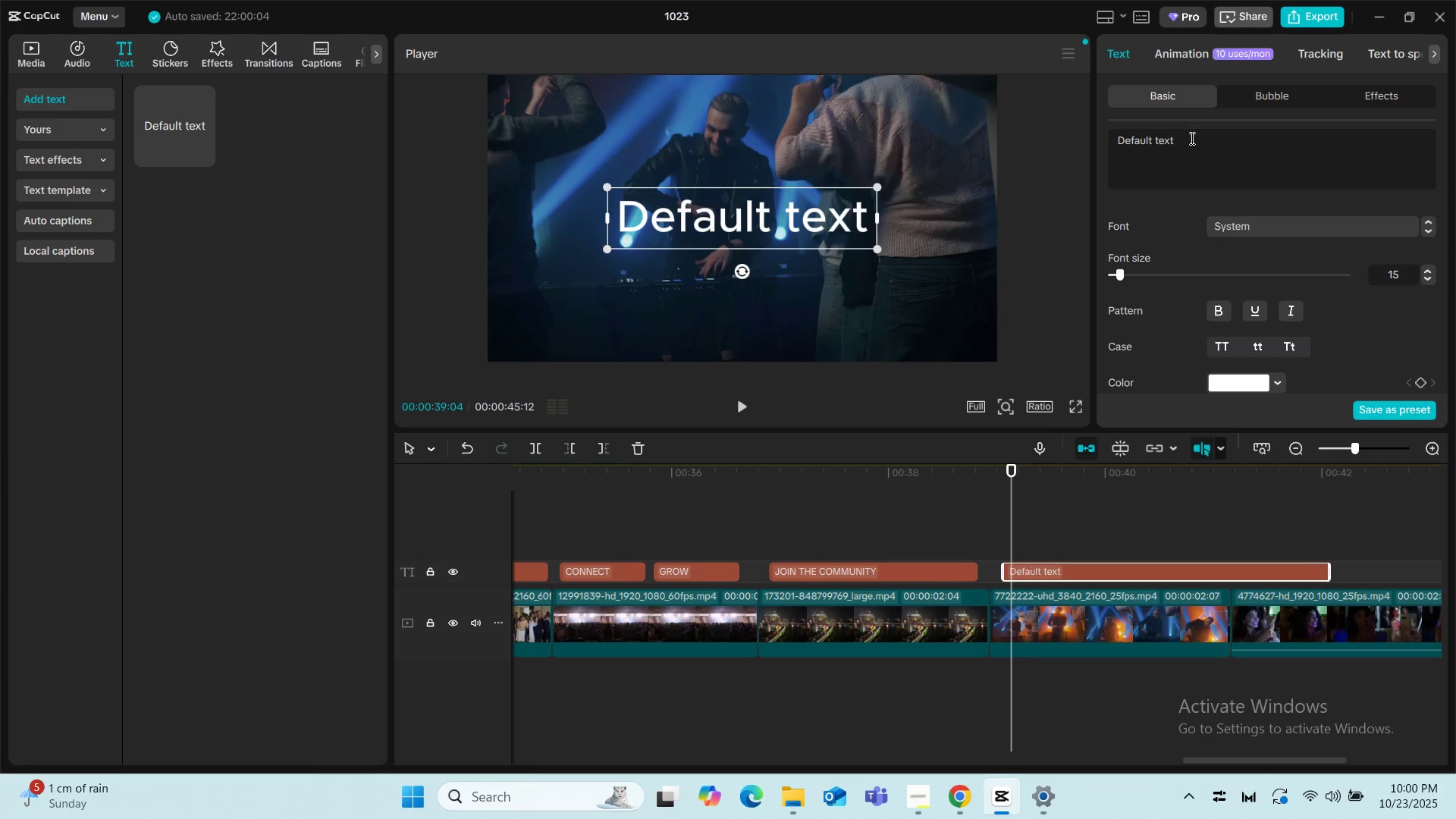 
left_click_drag(start_coordinate=[1185, 138], to_coordinate=[1097, 134])
 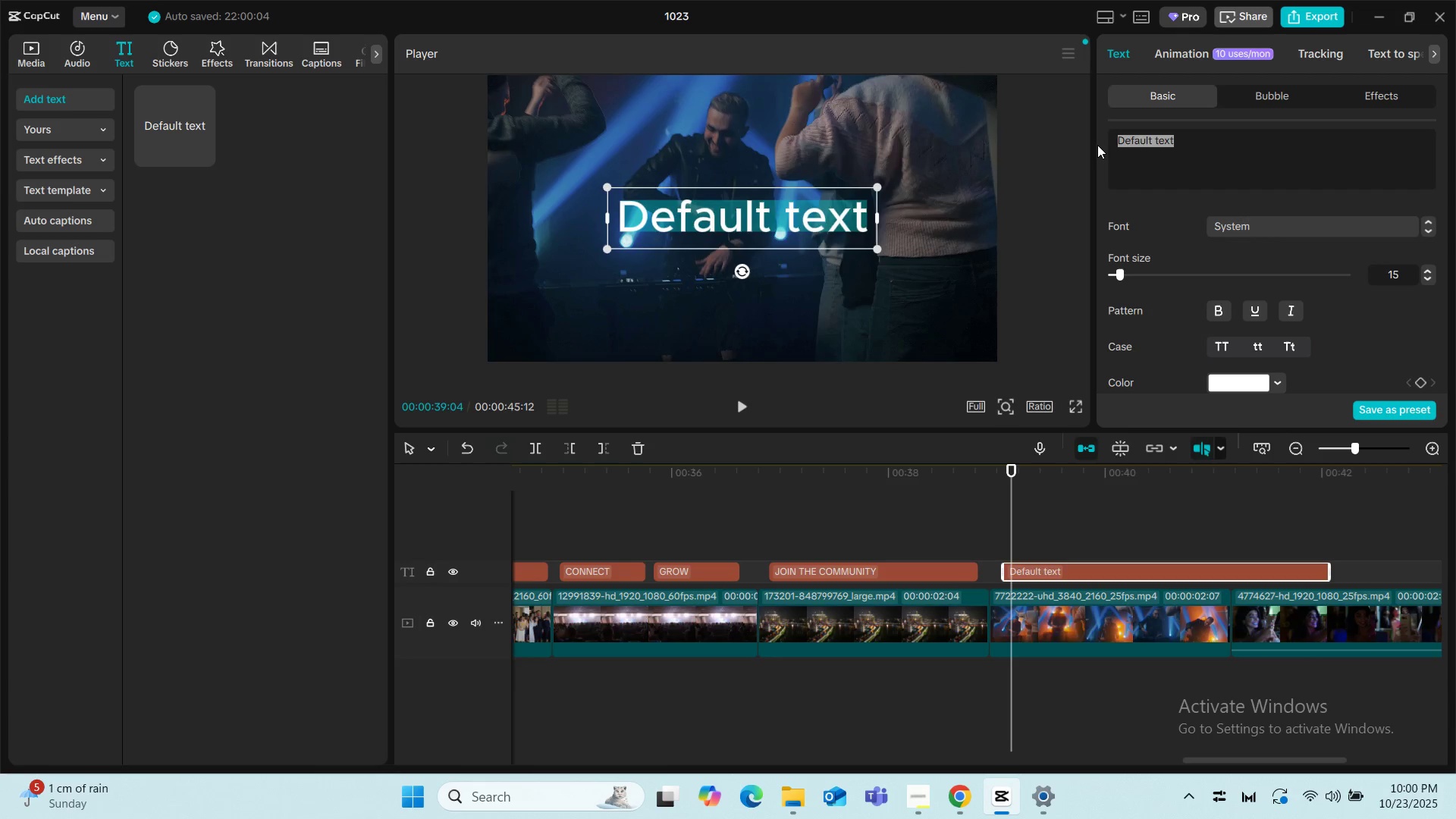 
type(SHAPING THE FUTURE)
 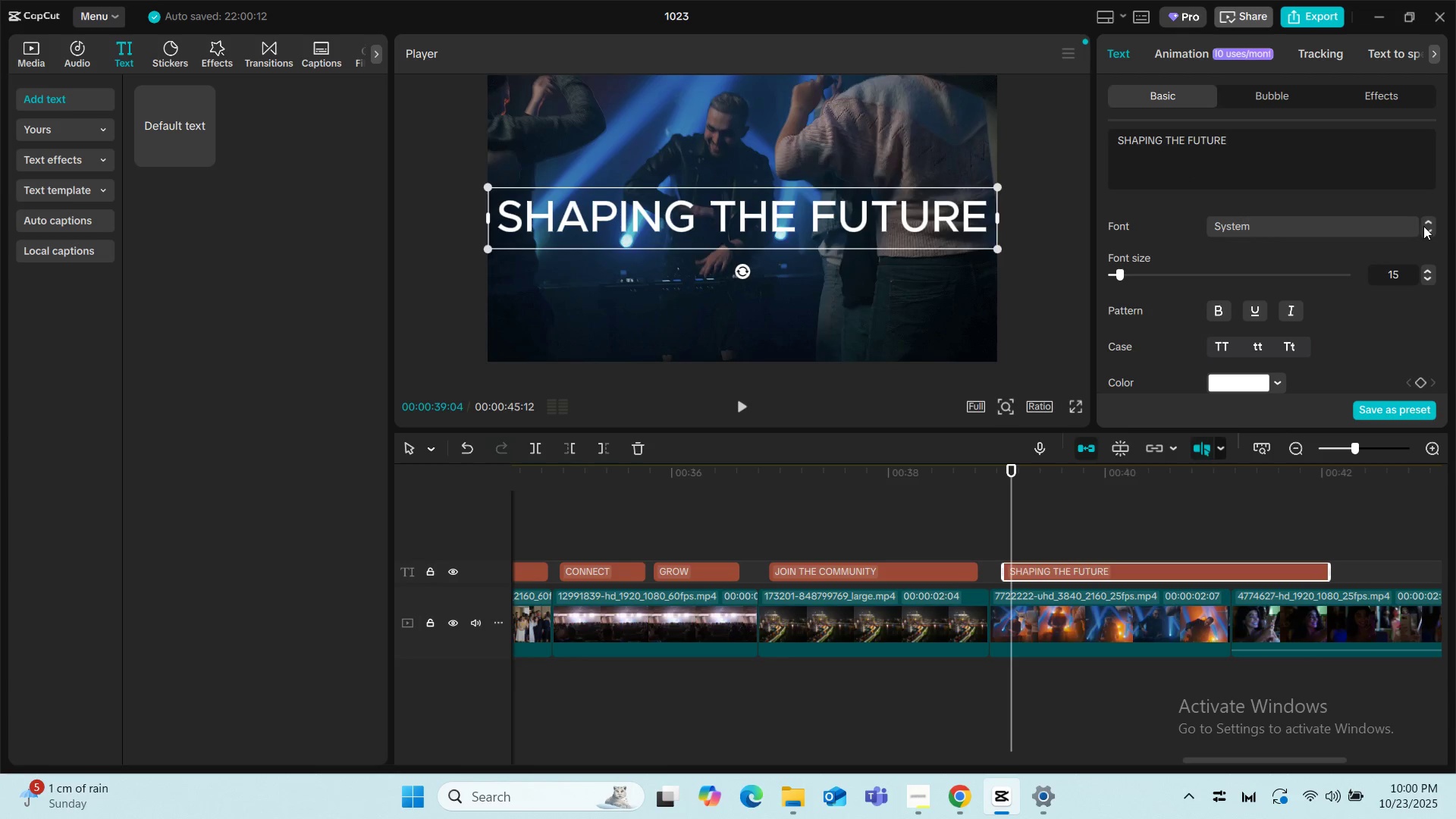 
left_click([1424, 232])
 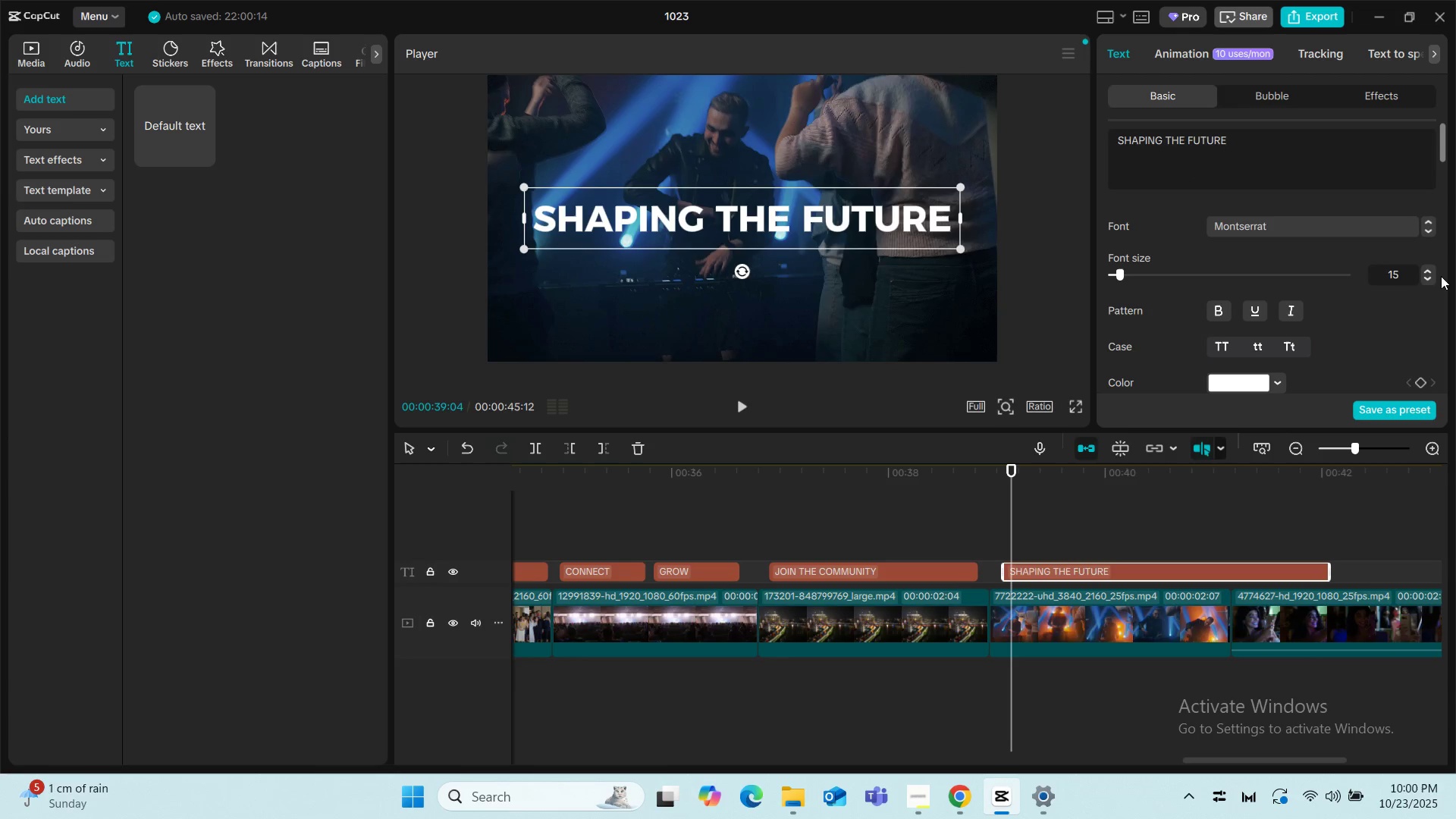 
left_click([1431, 278])
 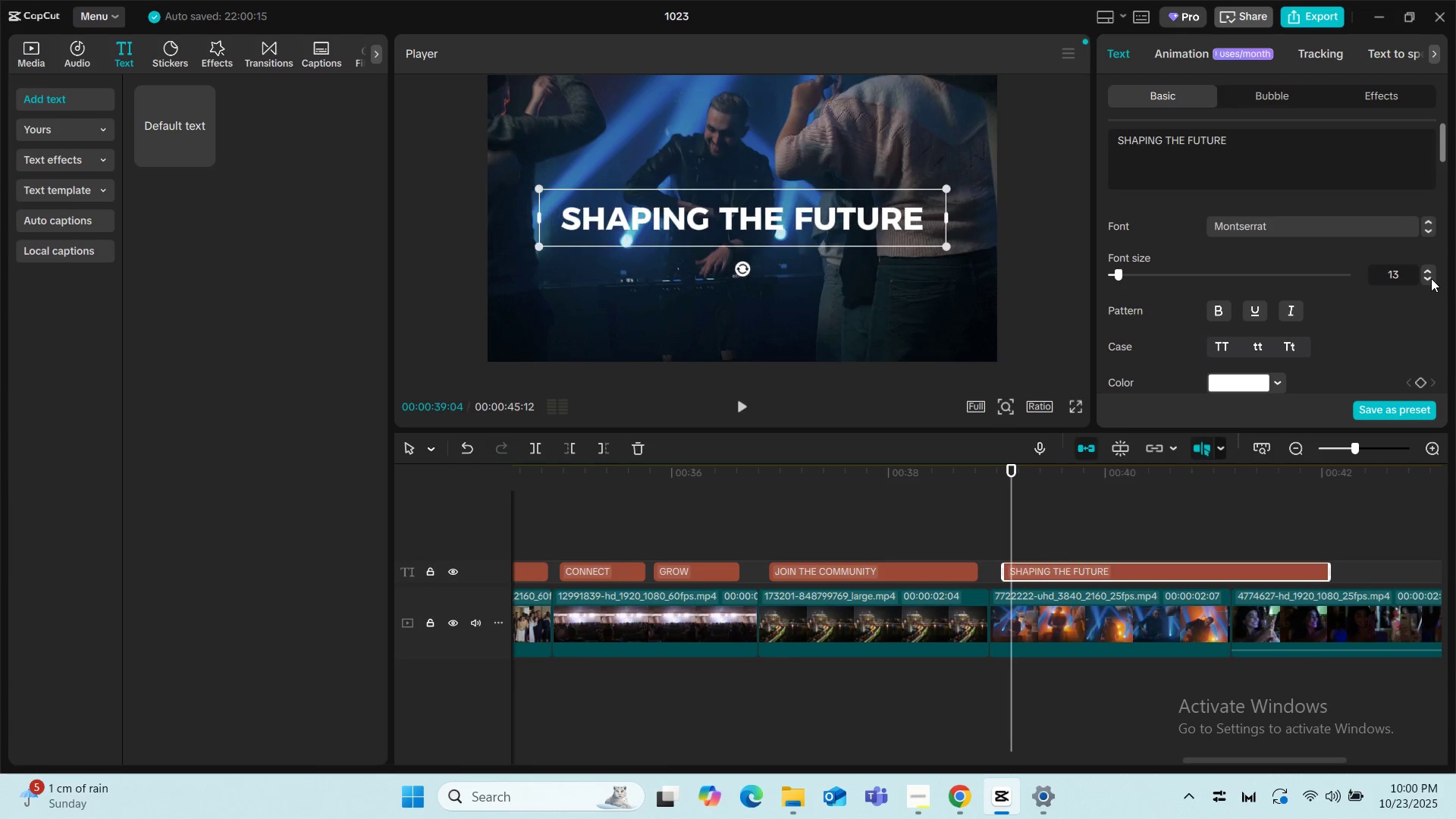 
left_click([1431, 278])
 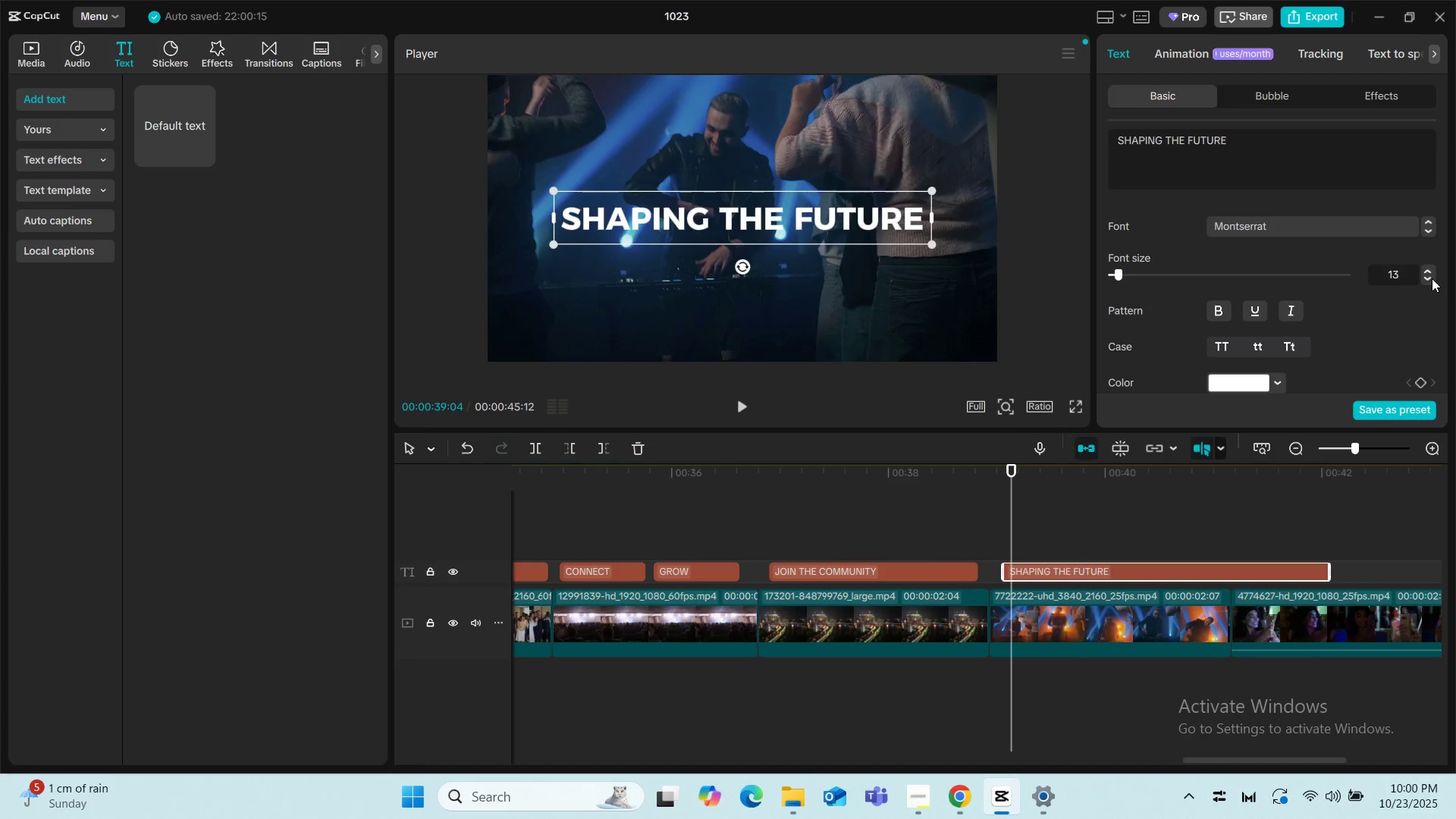 
left_click([1432, 278])
 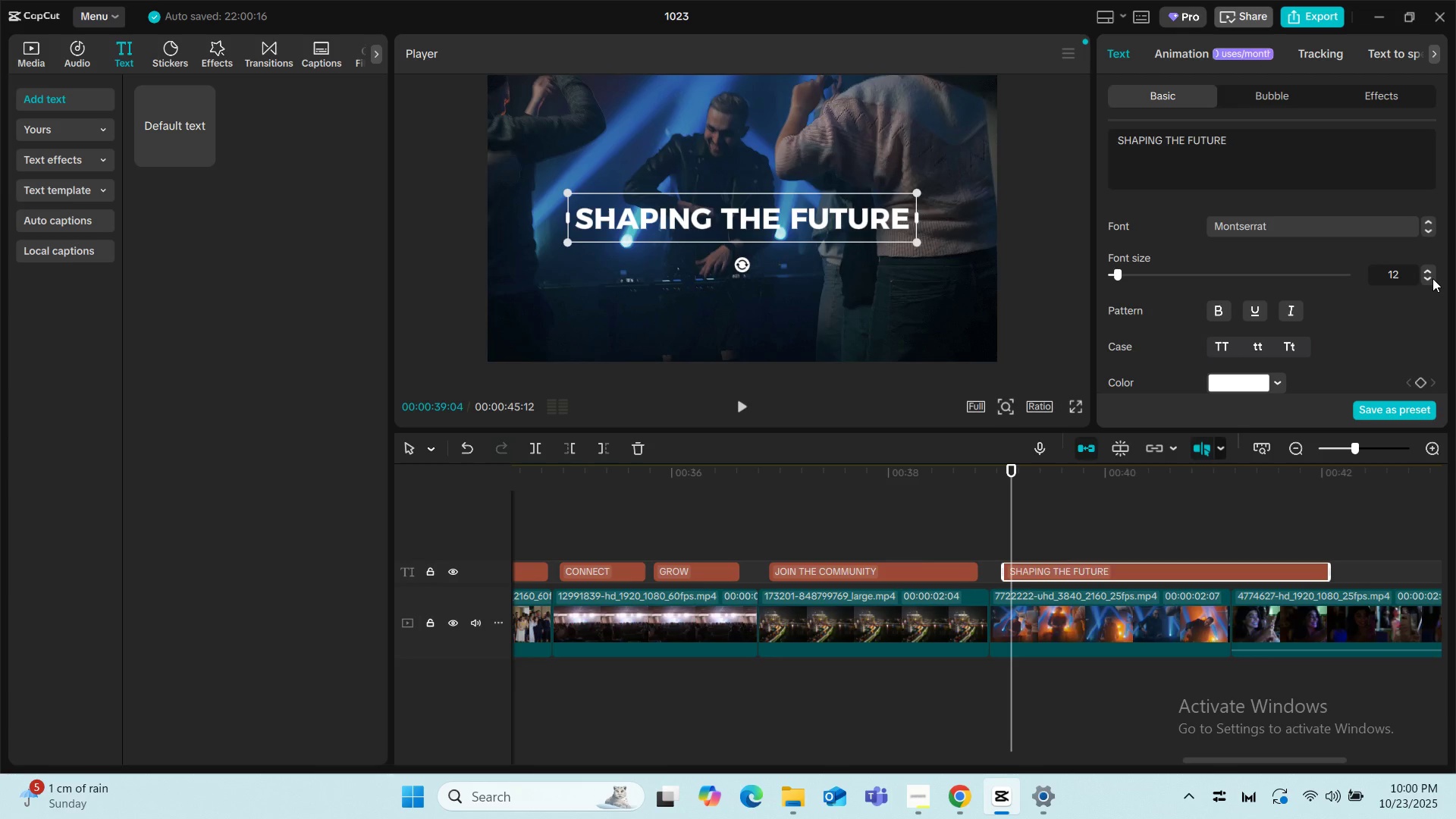 
left_click([1432, 278])
 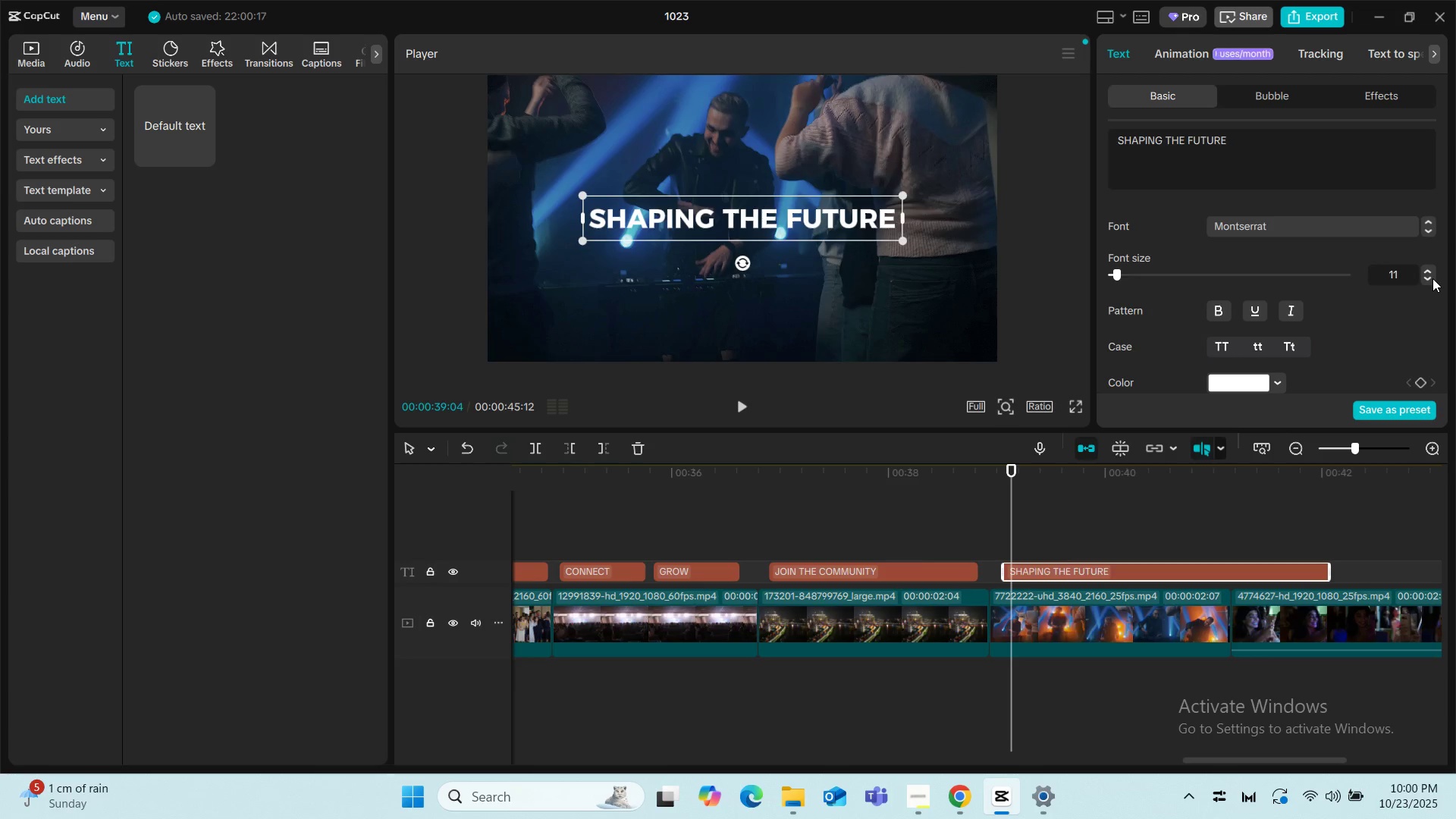 
left_click([1432, 278])
 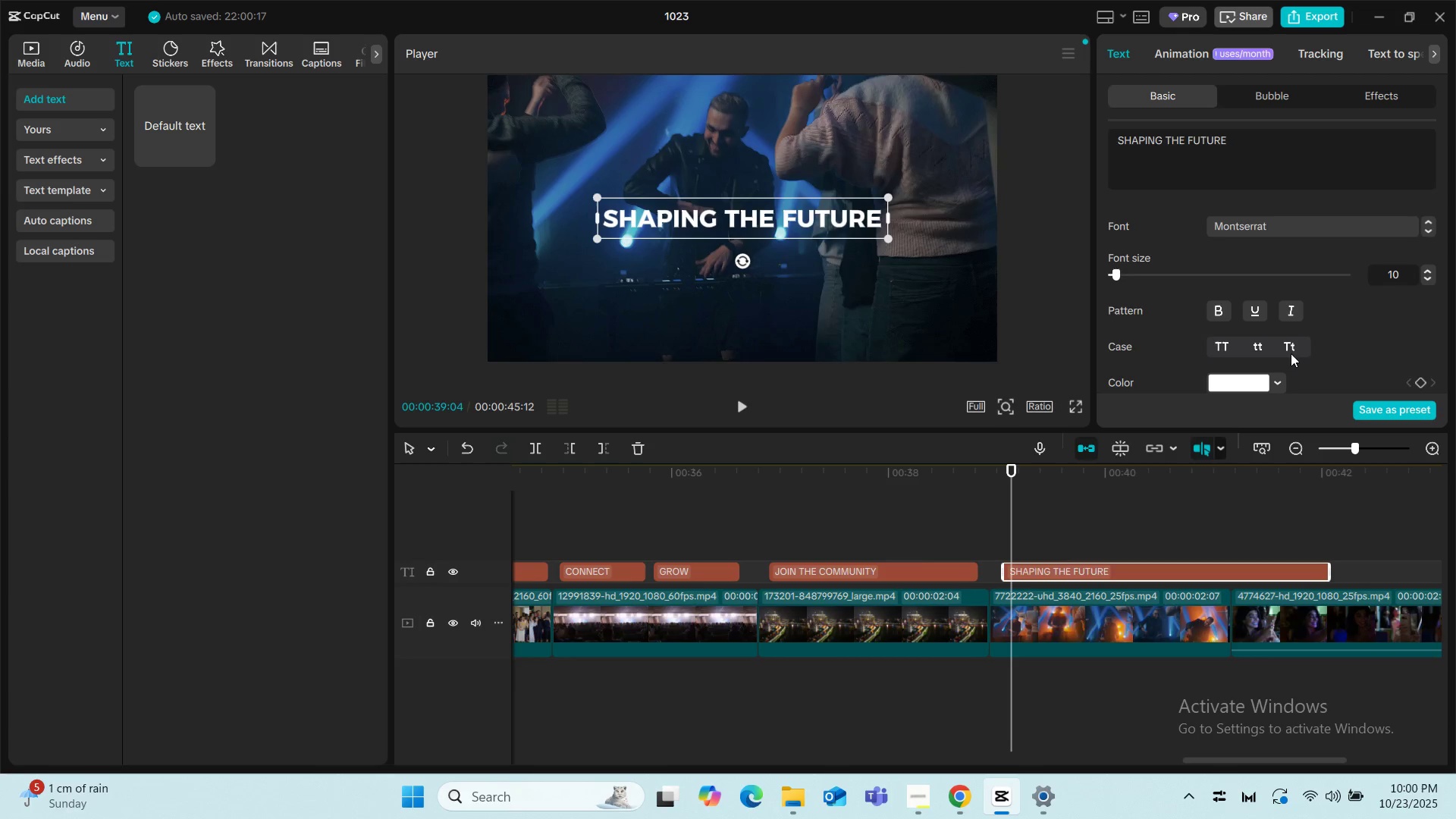 
scroll: coordinate [1216, 329], scroll_direction: down, amount: 4.0
 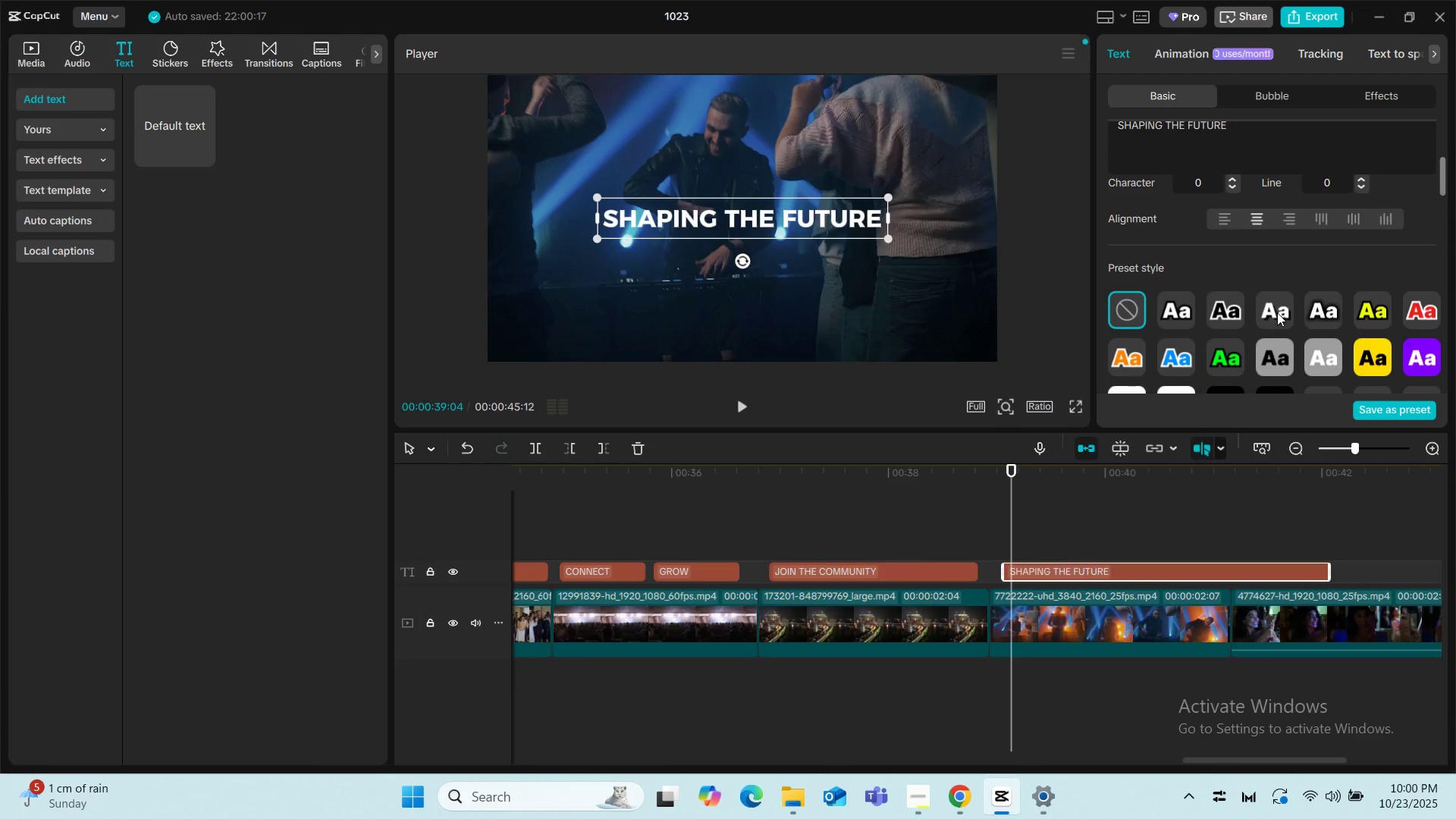 
left_click([1277, 312])
 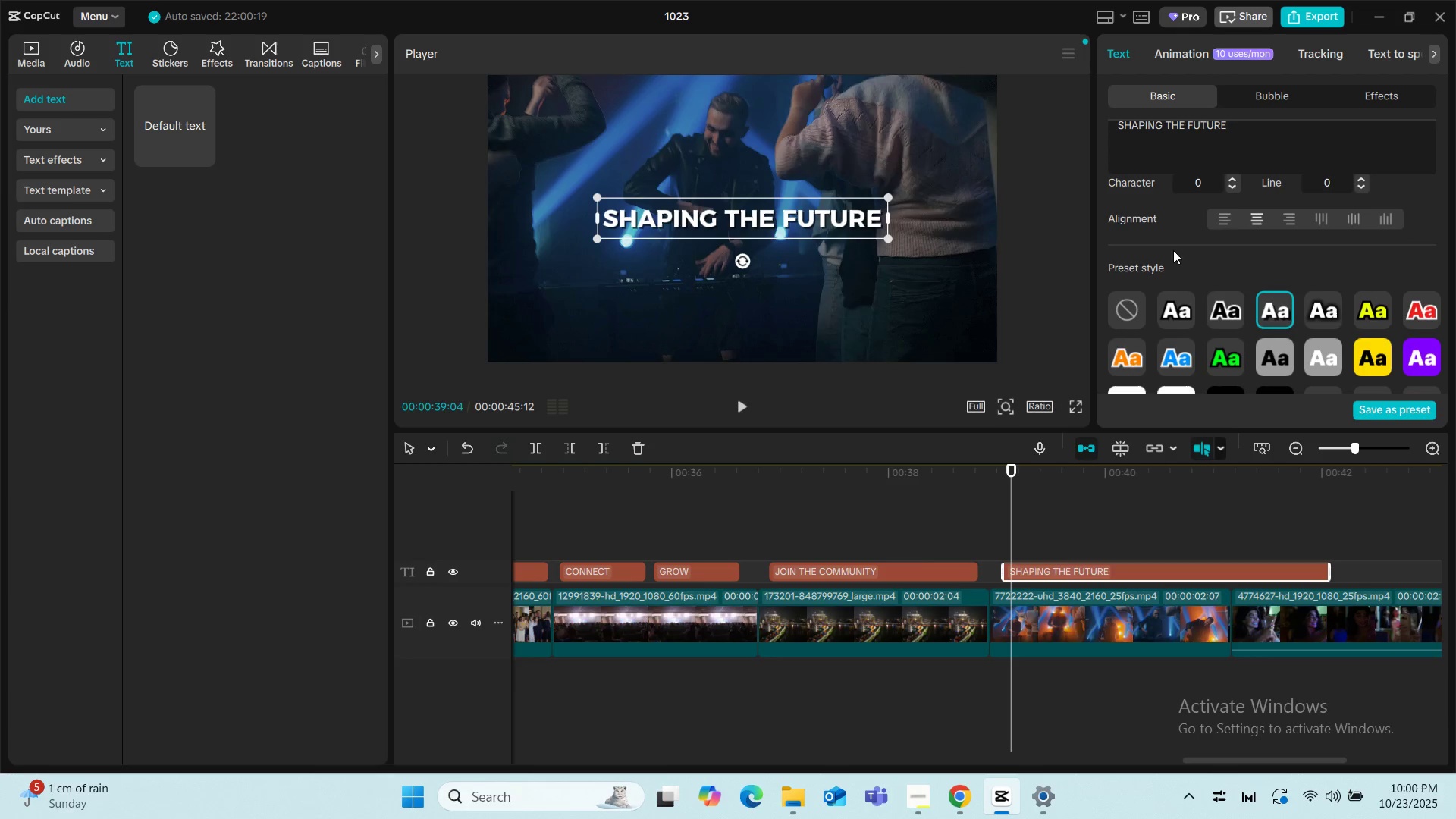 
scroll: coordinate [1172, 250], scroll_direction: up, amount: 1.0
 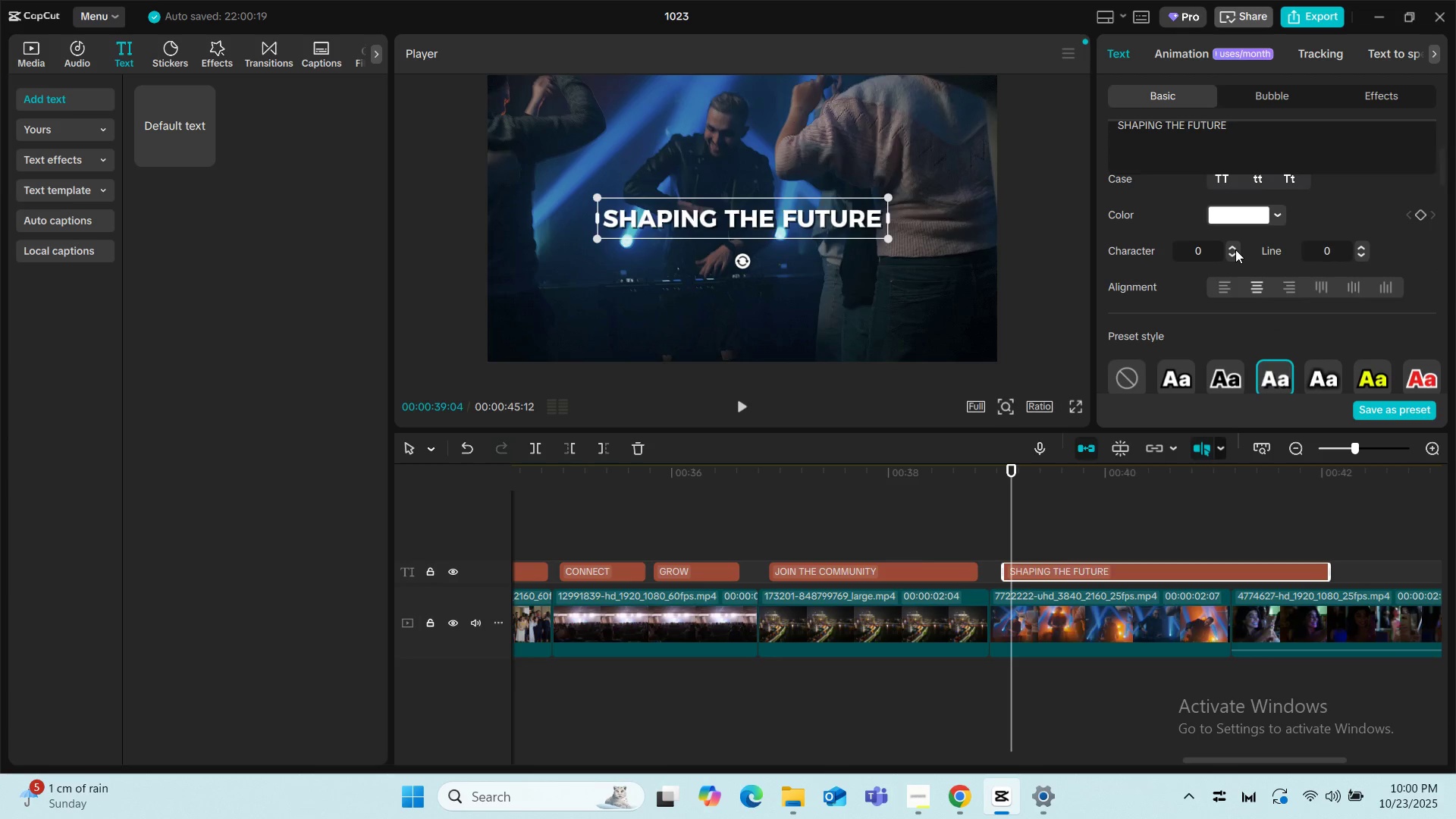 
double_click([1235, 249])
 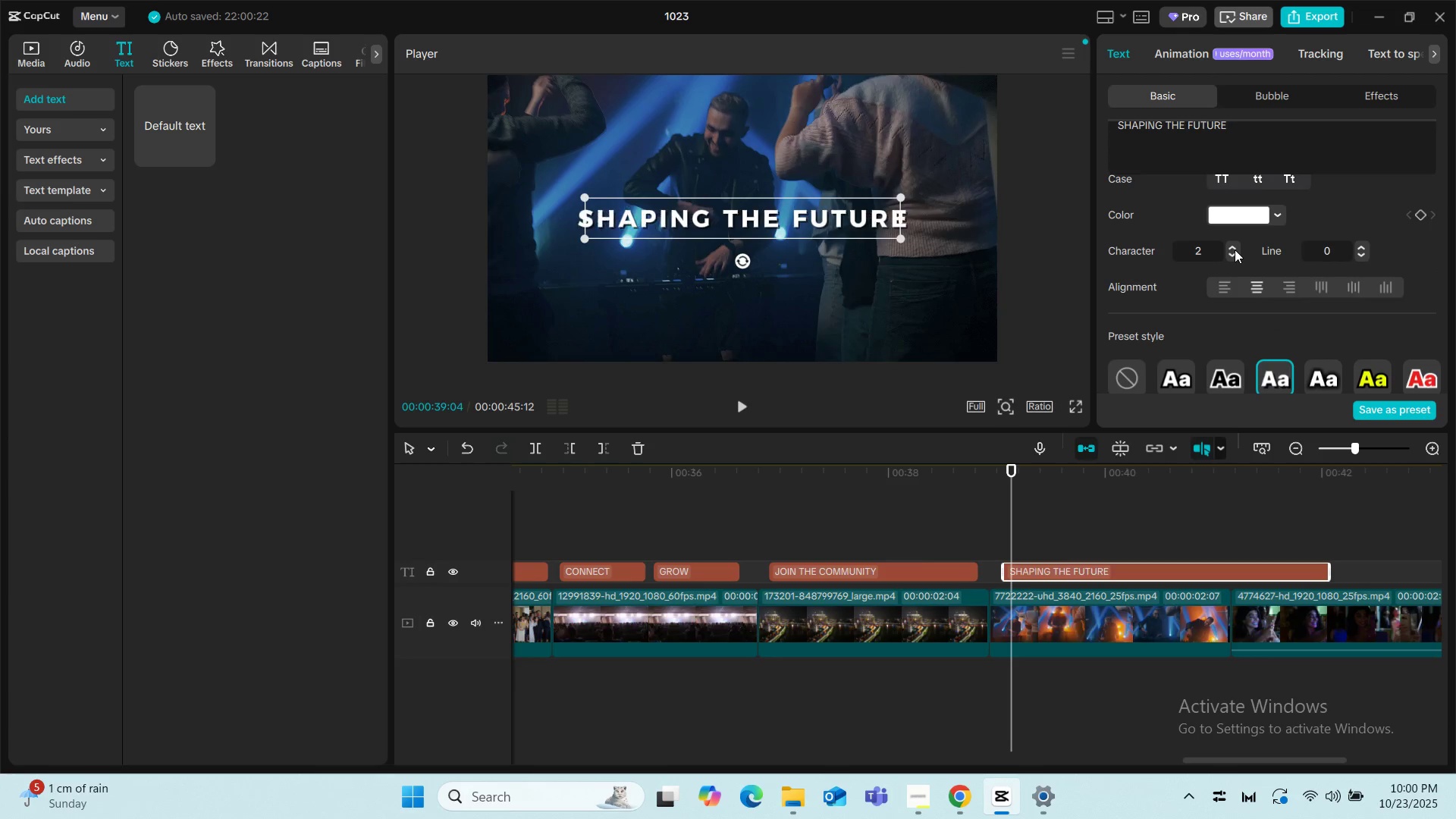 
triple_click([1235, 249])
 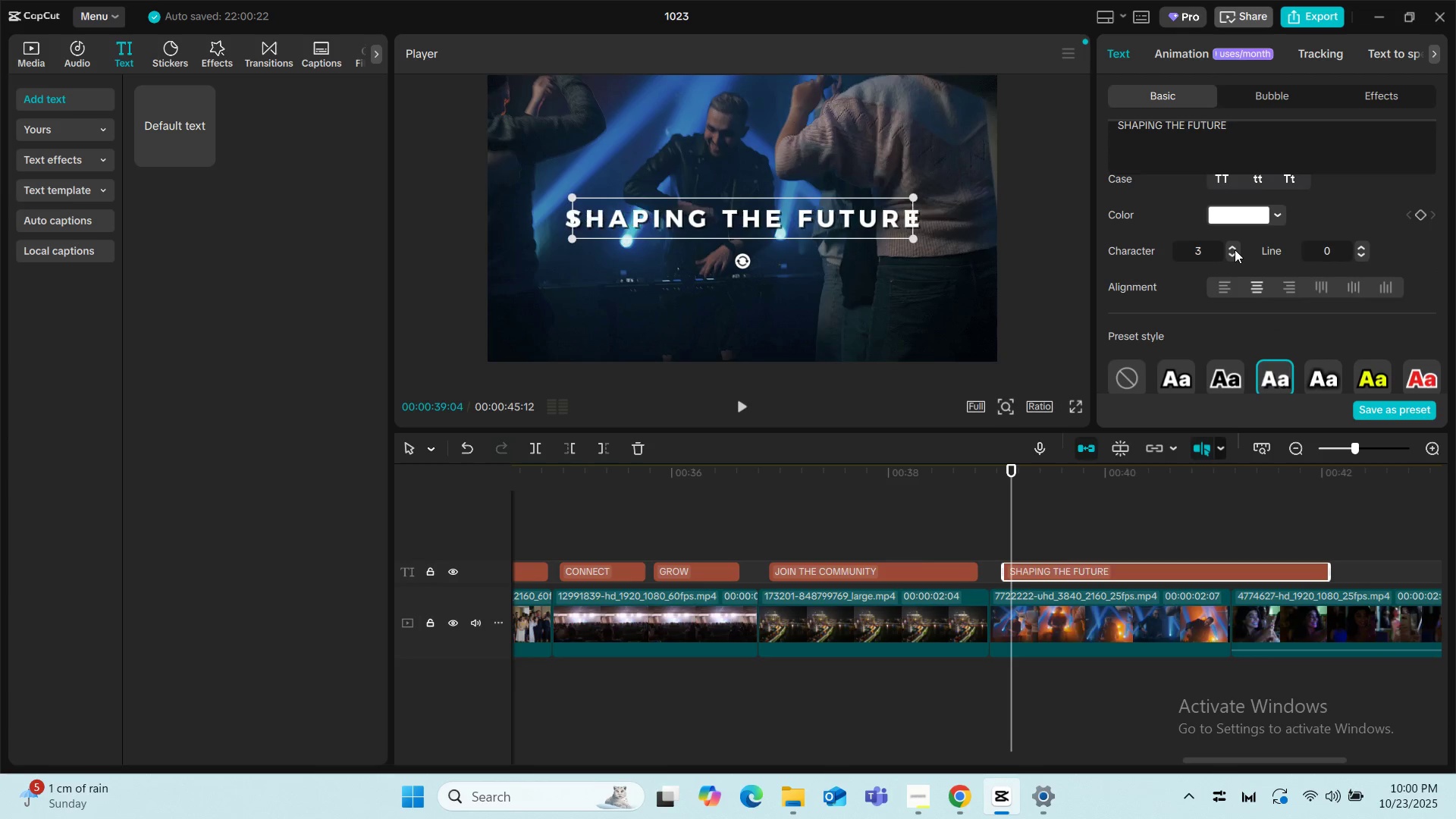 
triple_click([1235, 249])
 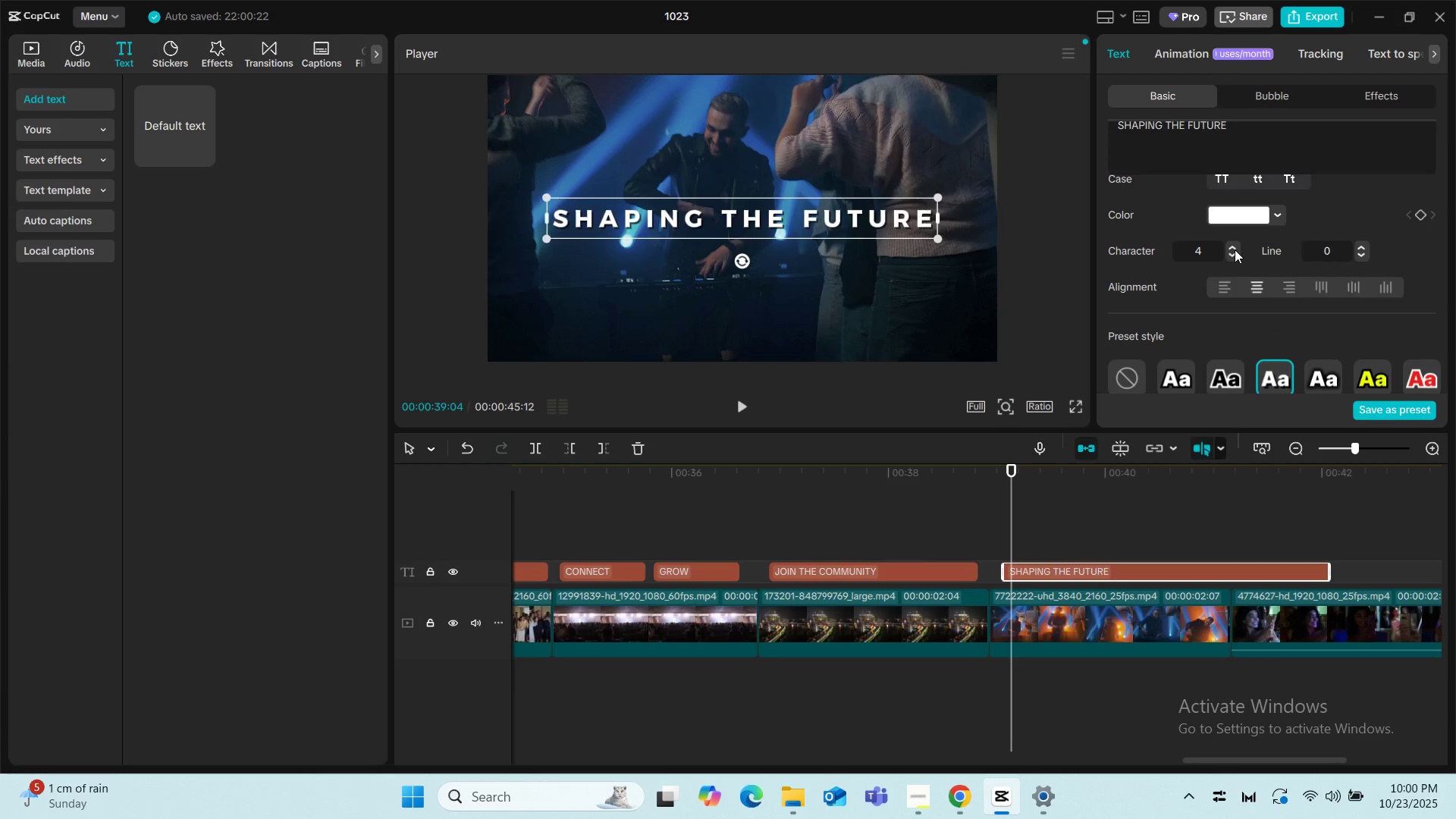 
triple_click([1235, 249])
 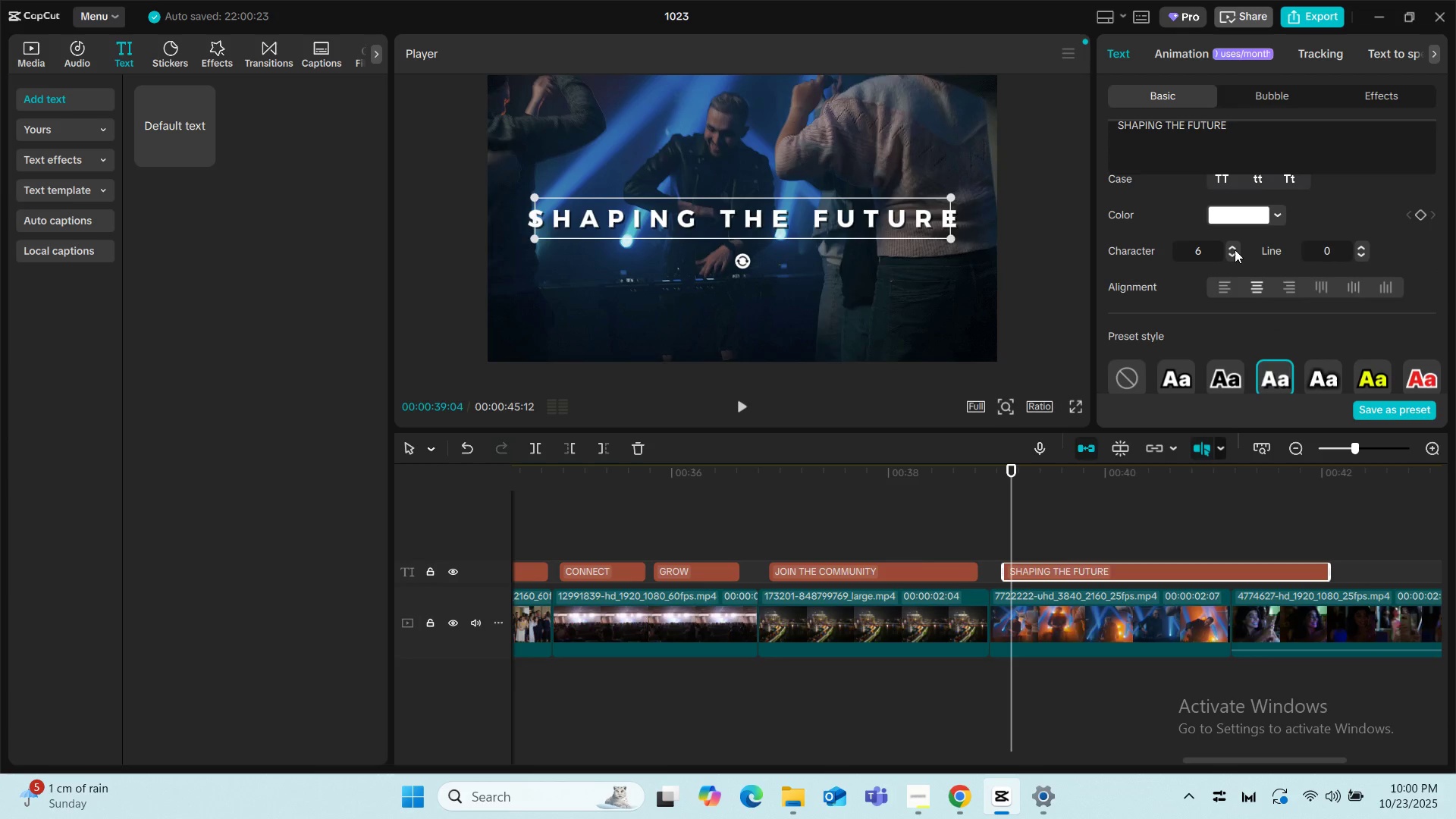 
left_click([1235, 249])
 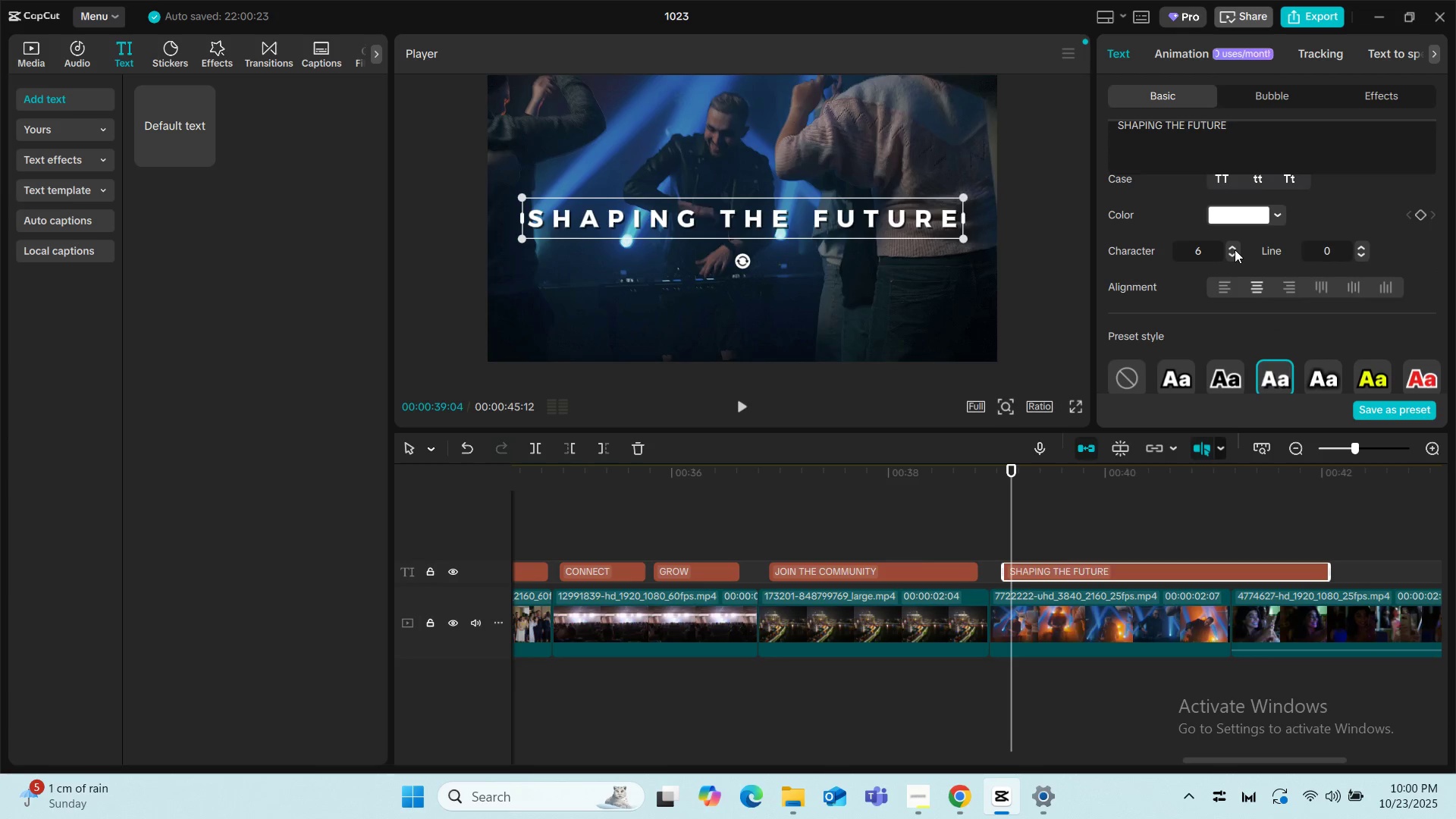 
left_click([1235, 249])
 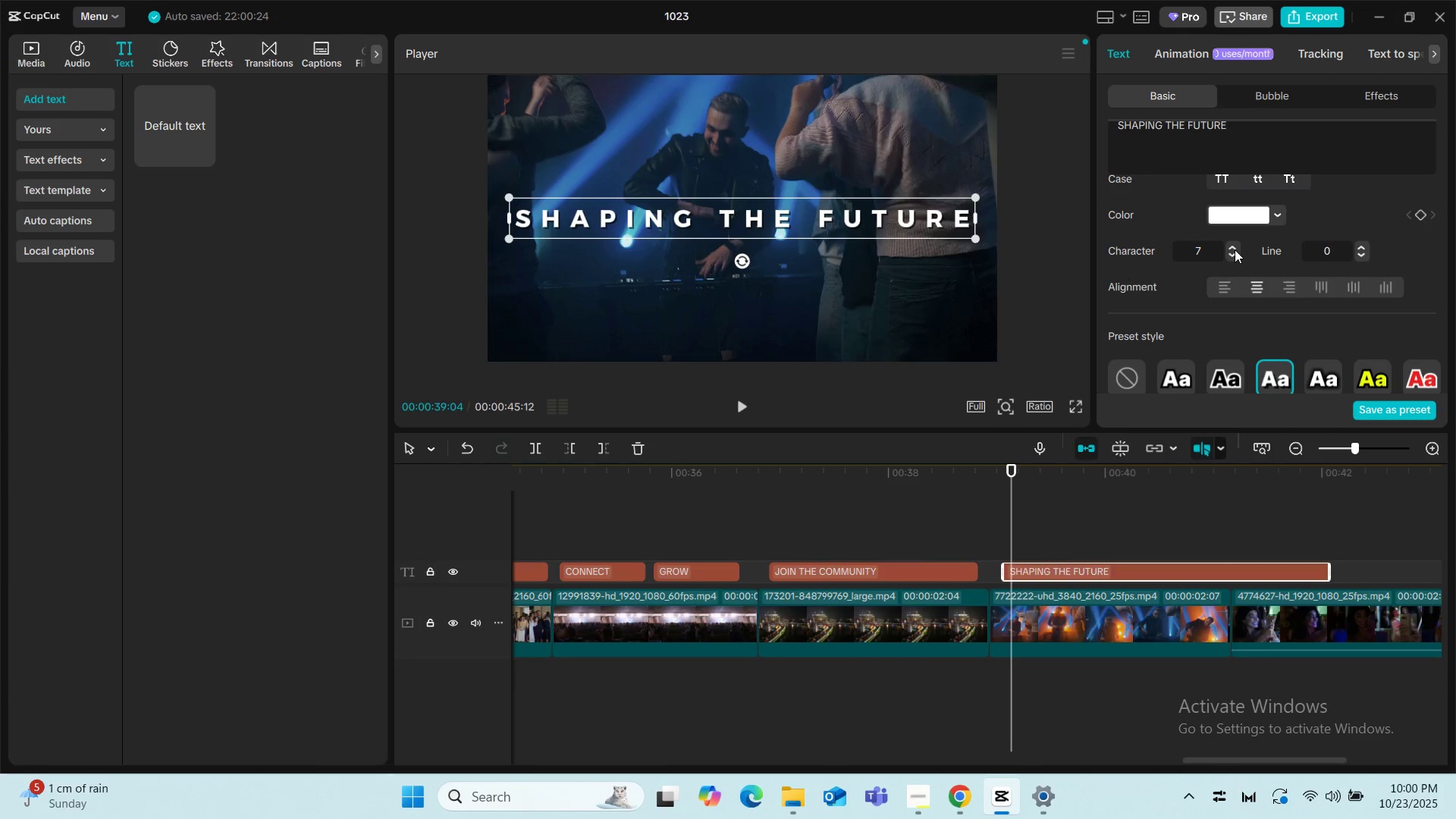 
wait(10.64)
 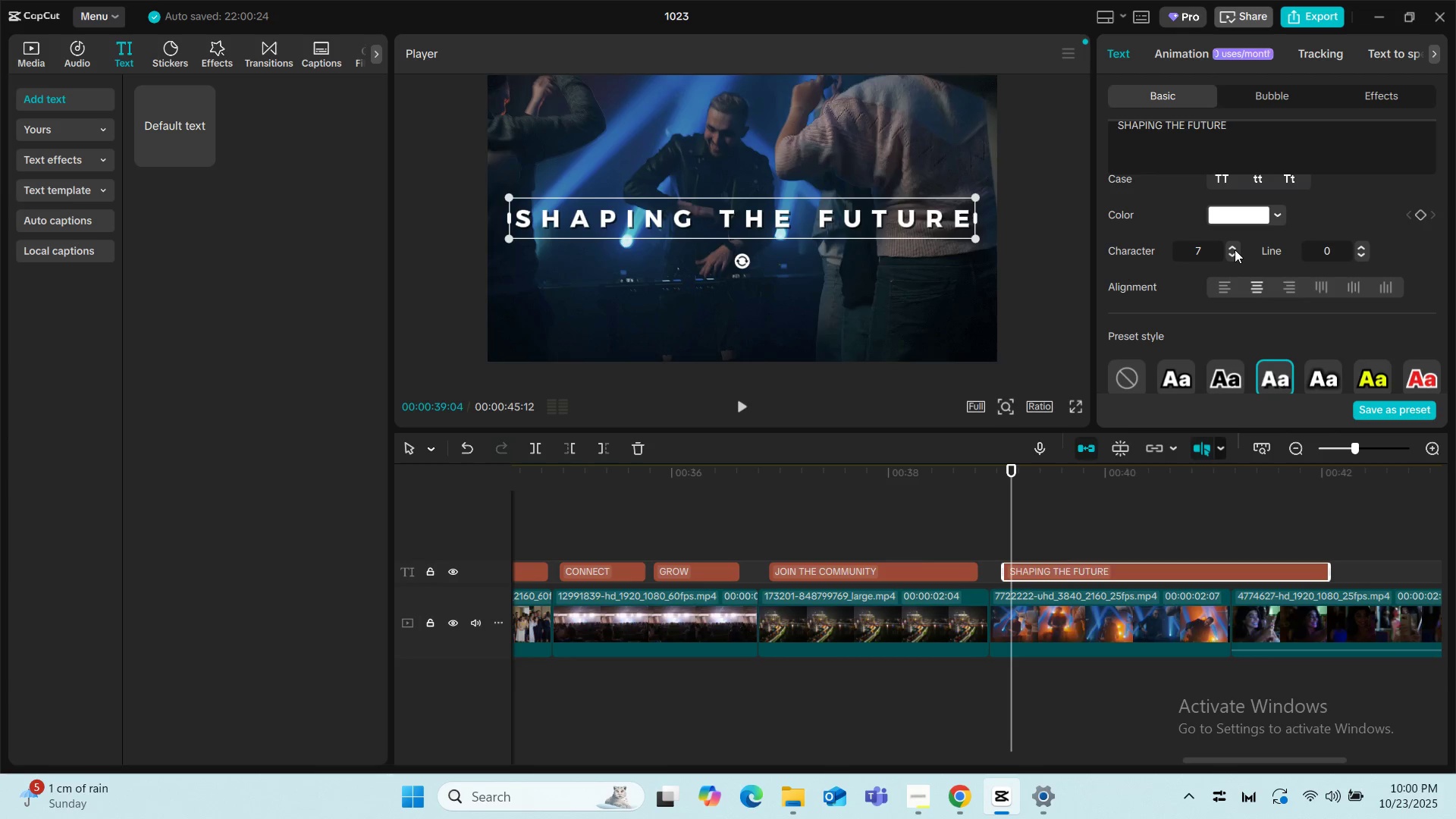 
left_click_drag(start_coordinate=[1257, 760], to_coordinate=[1301, 760])
 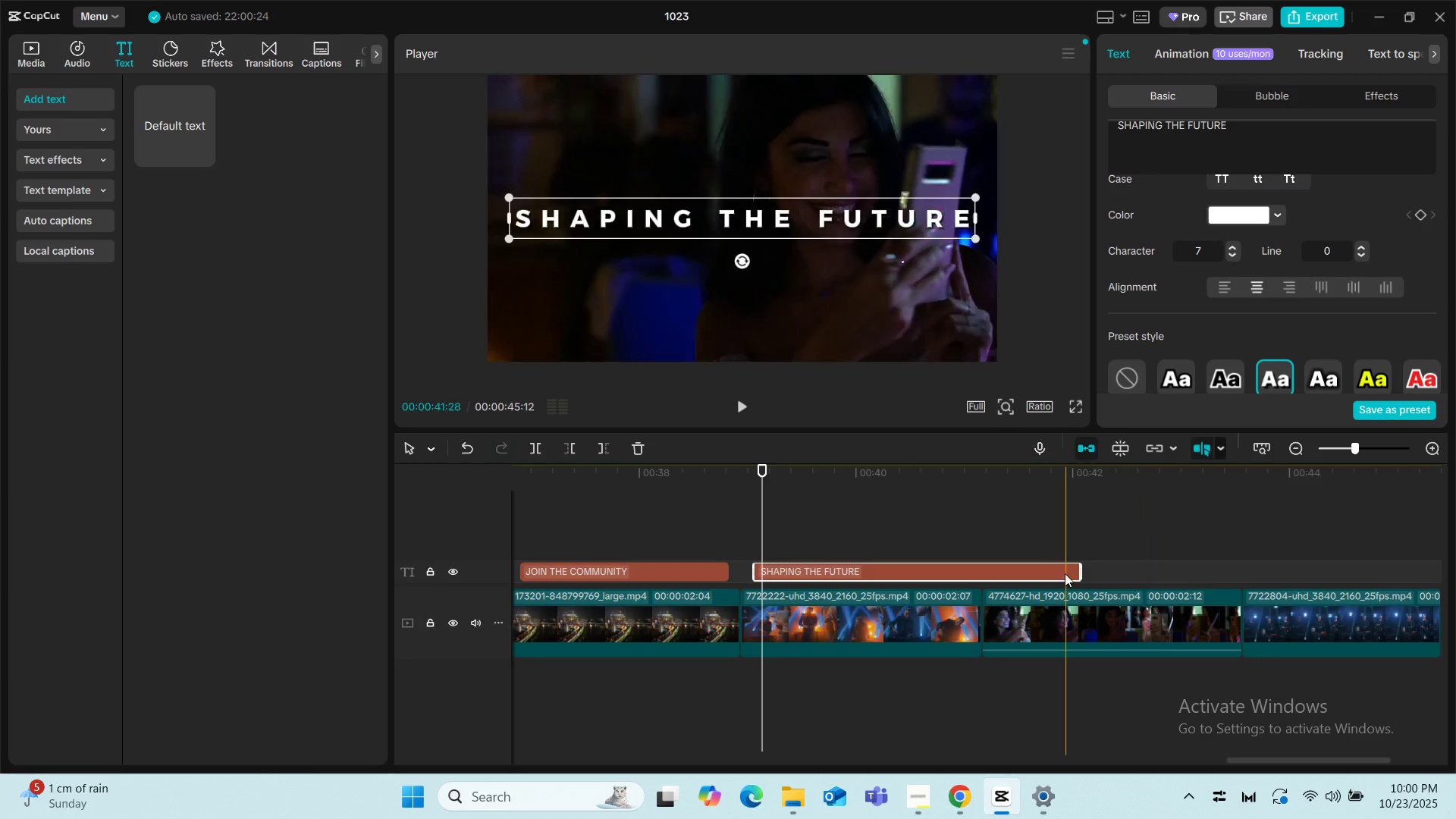 
left_click([1065, 563])
 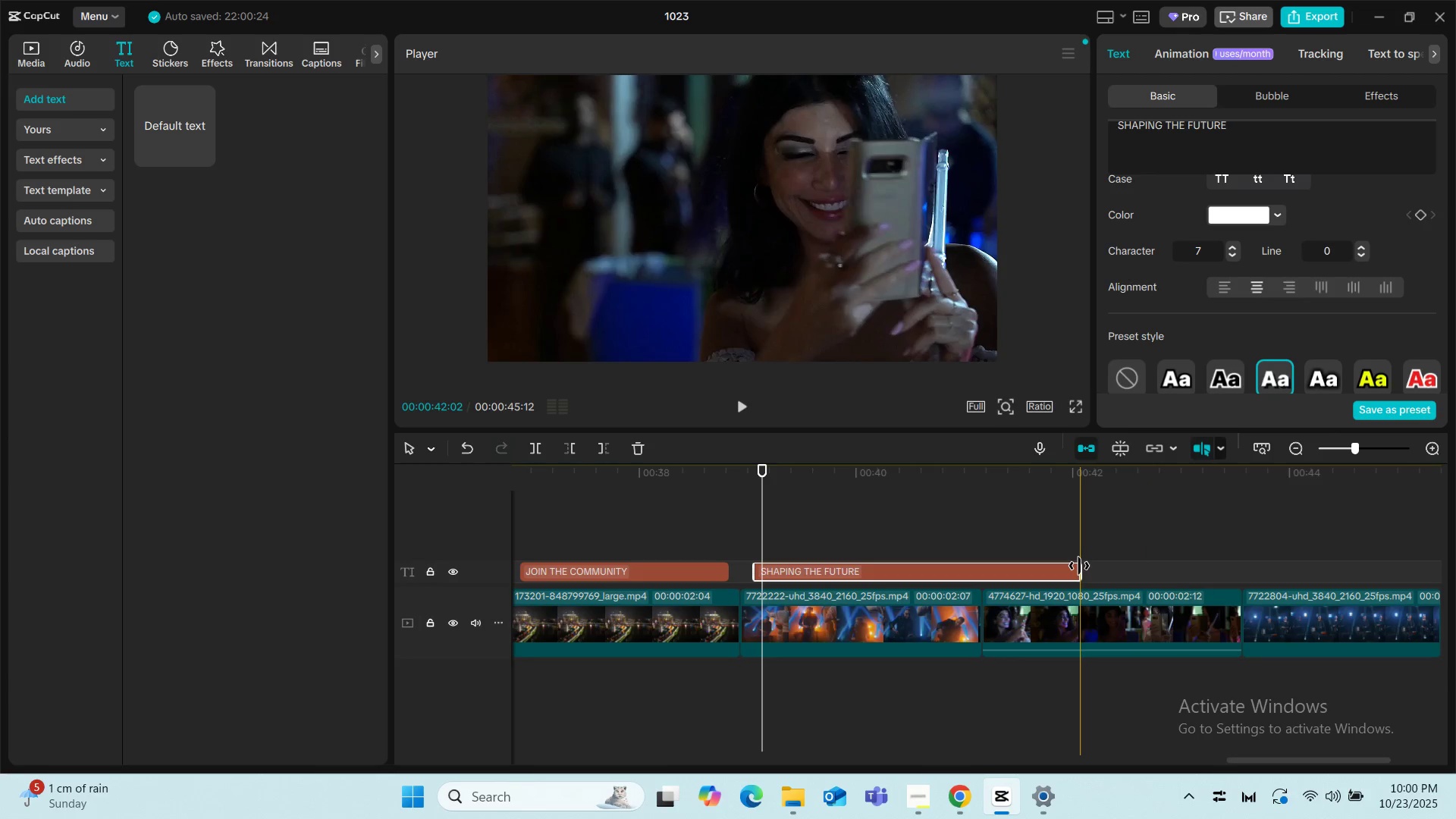 
left_click_drag(start_coordinate=[1079, 566], to_coordinate=[1228, 566])
 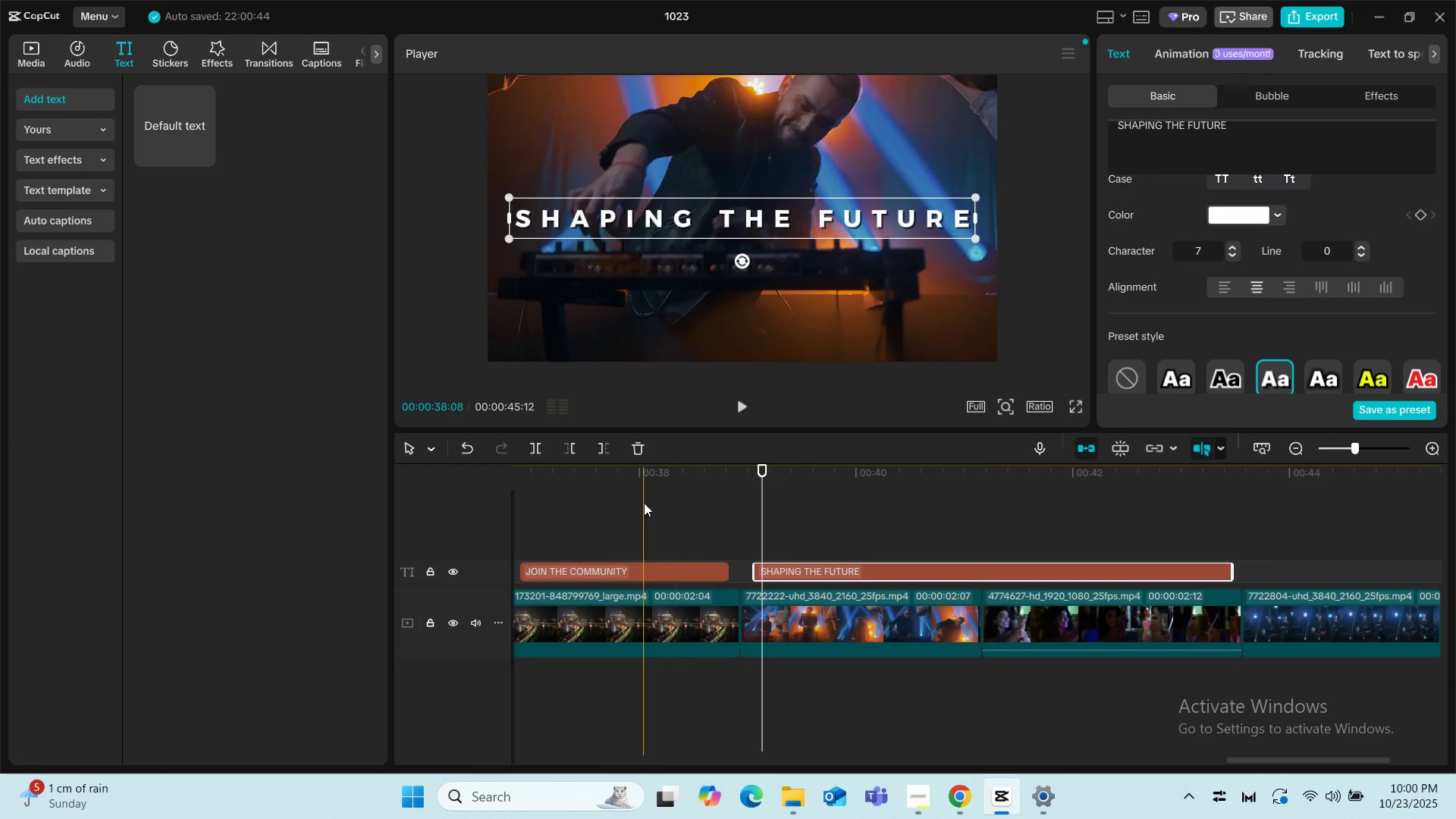 
left_click([580, 498])
 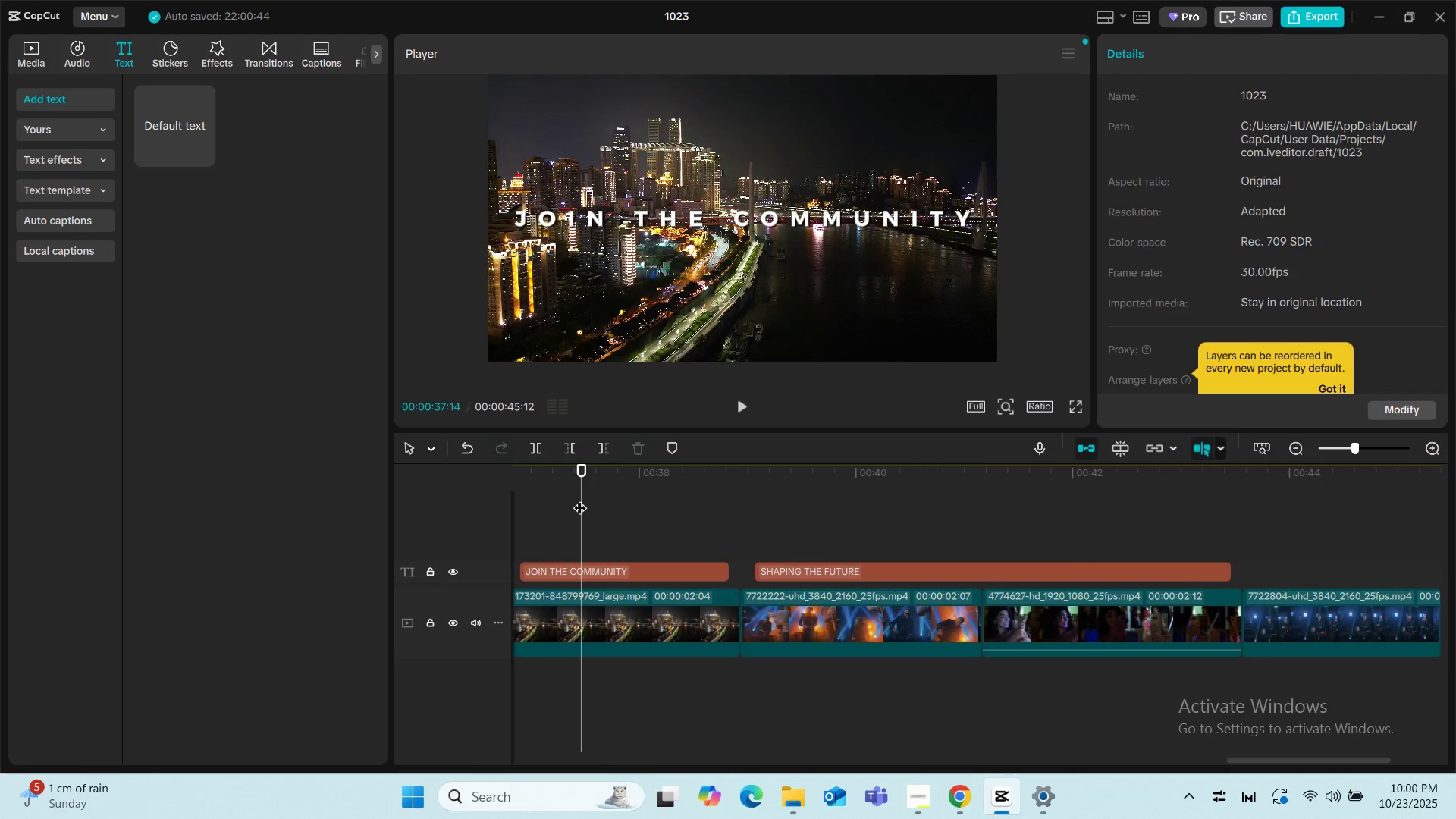 
key(Space)
 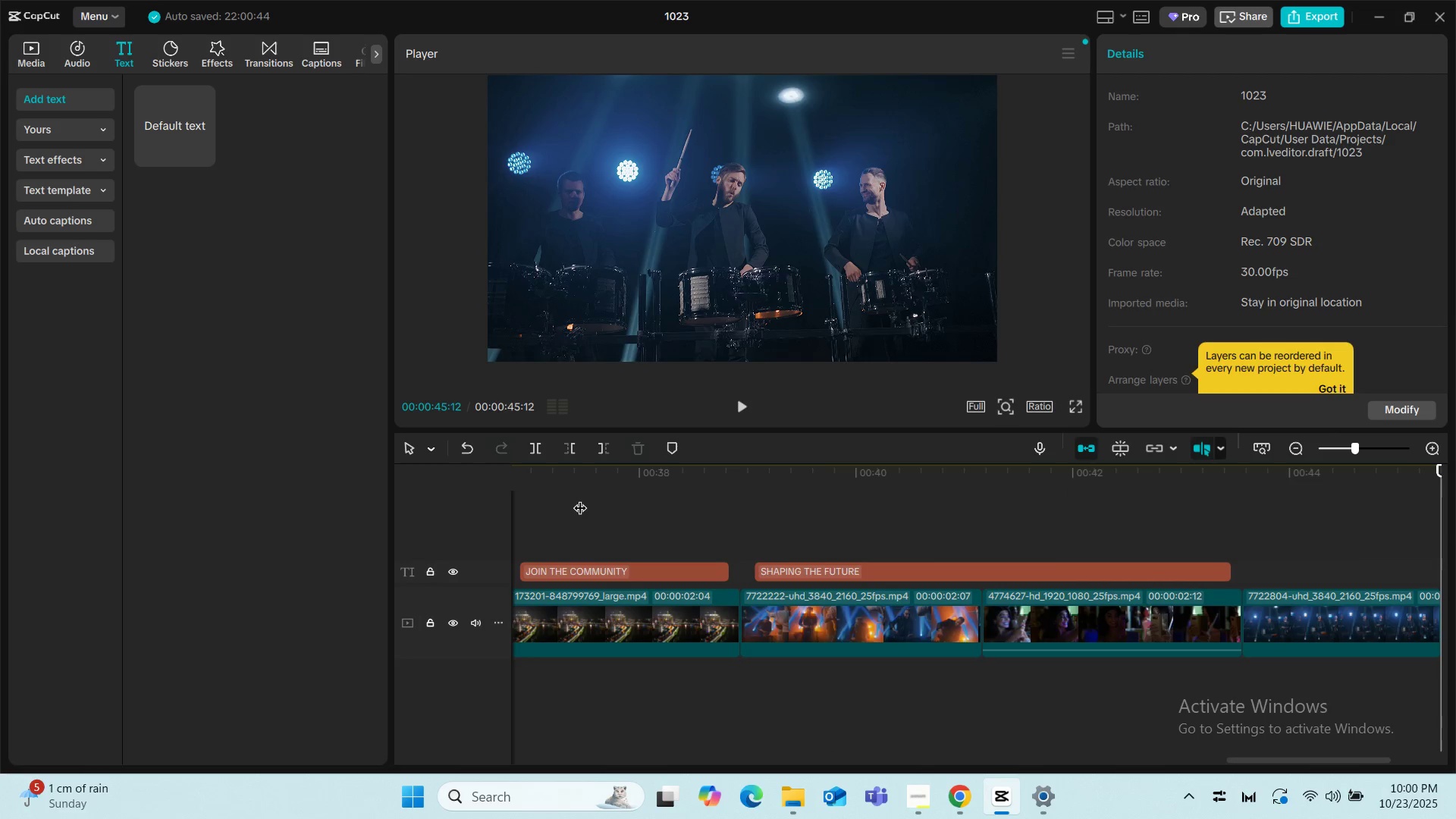 
wait(15.24)
 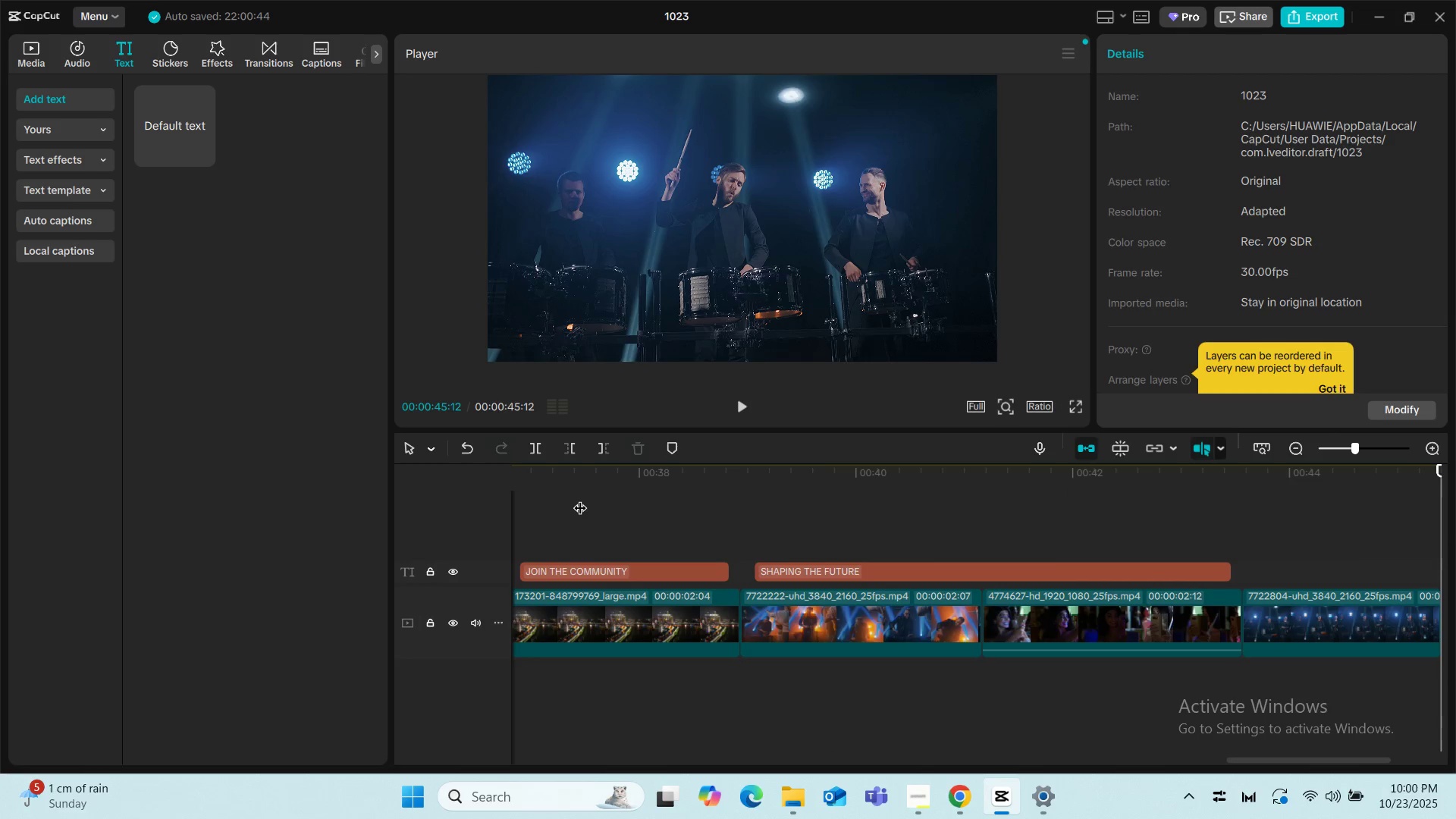 
left_click_drag(start_coordinate=[1257, 758], to_coordinate=[511, 753])
 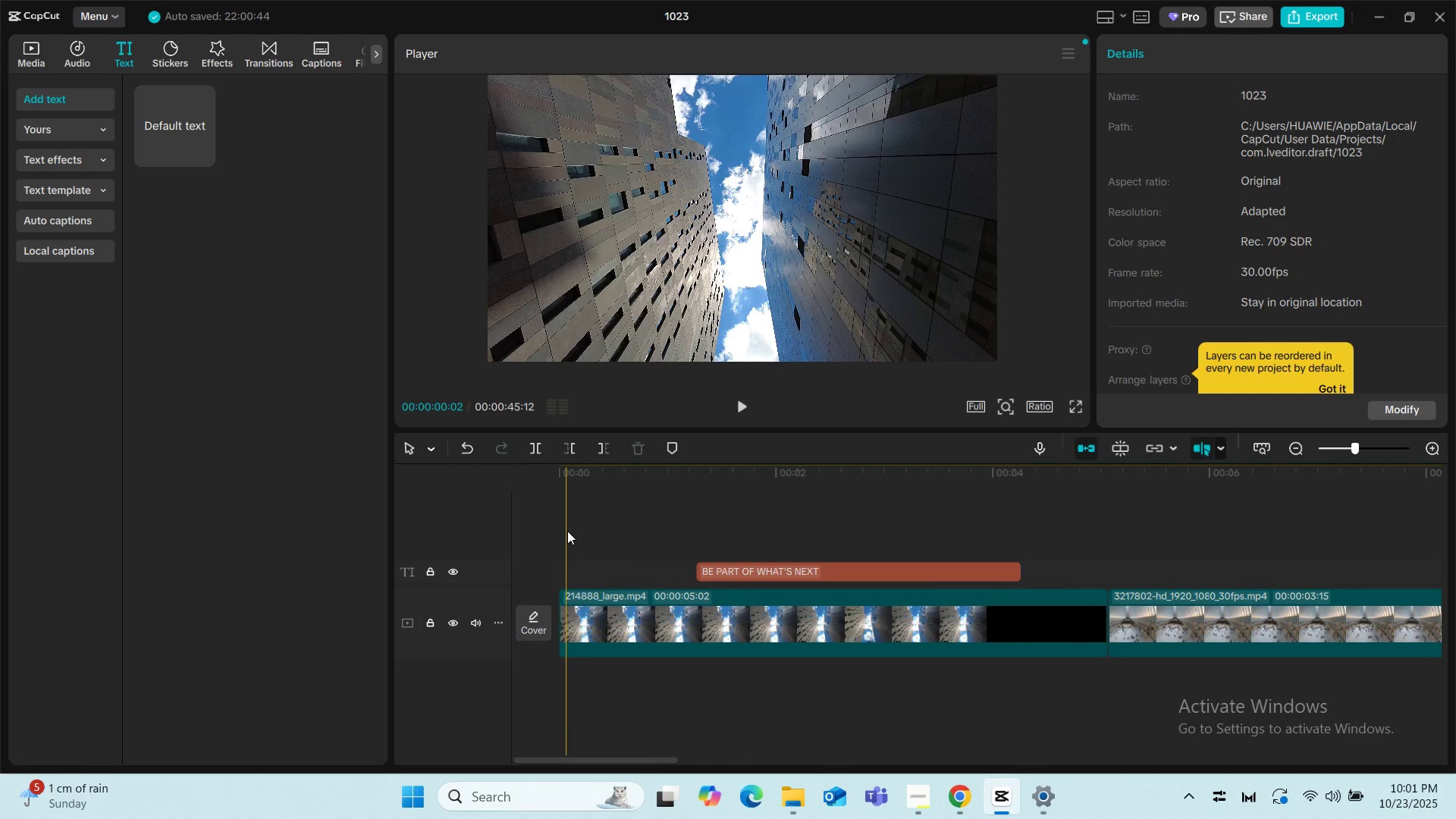 
left_click([560, 524])
 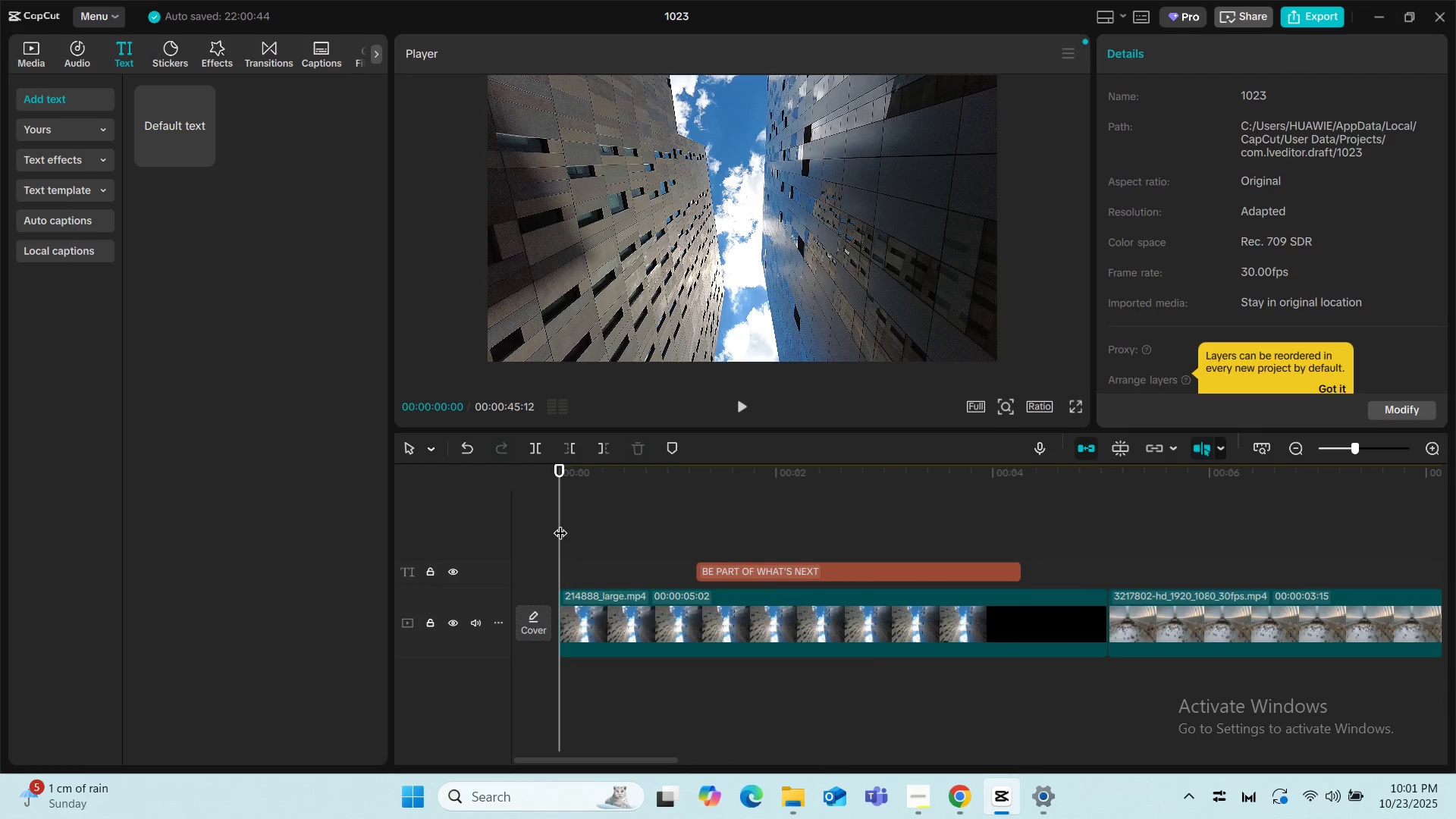 
key(Space)
 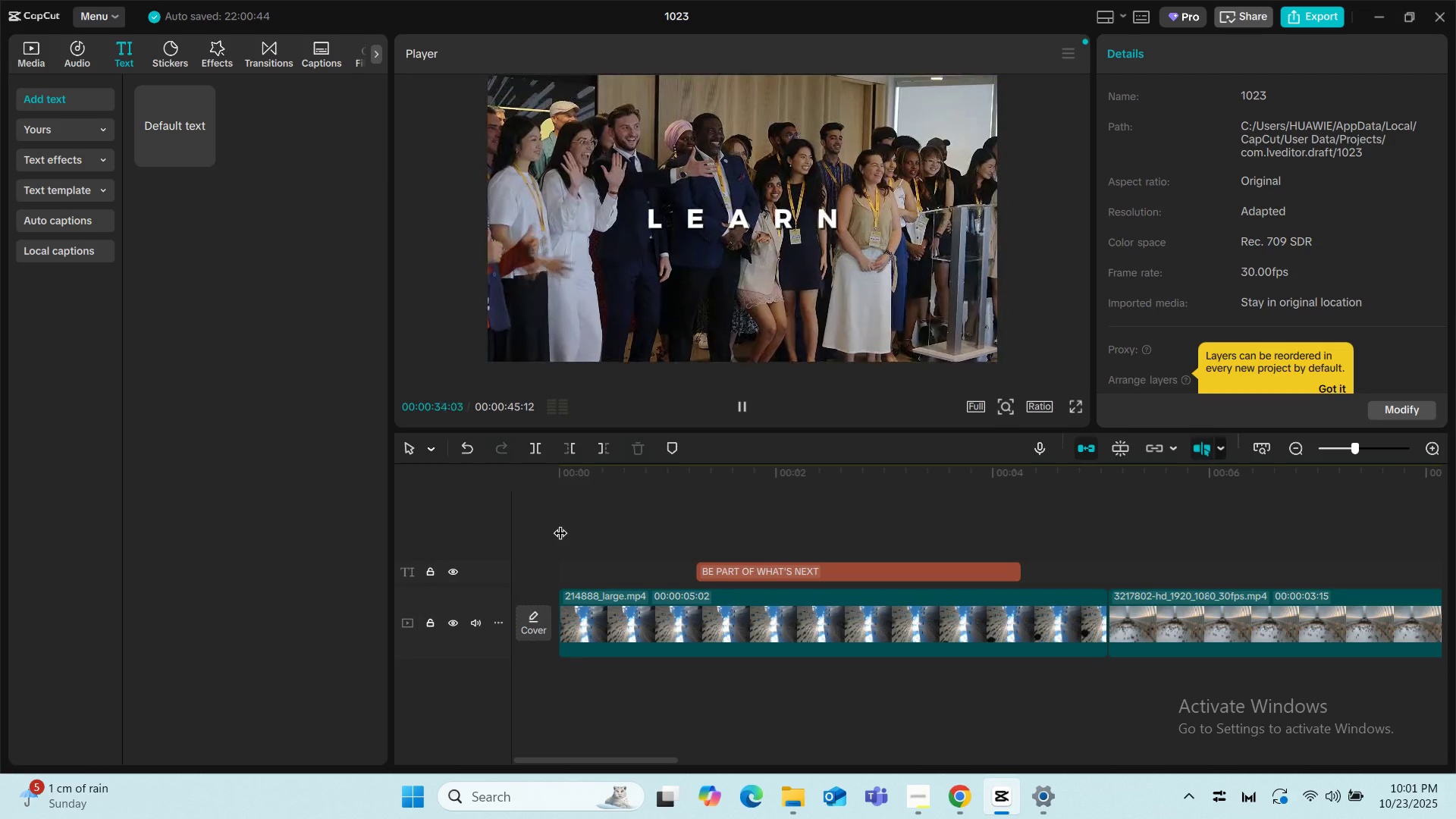 
wait(39.34)
 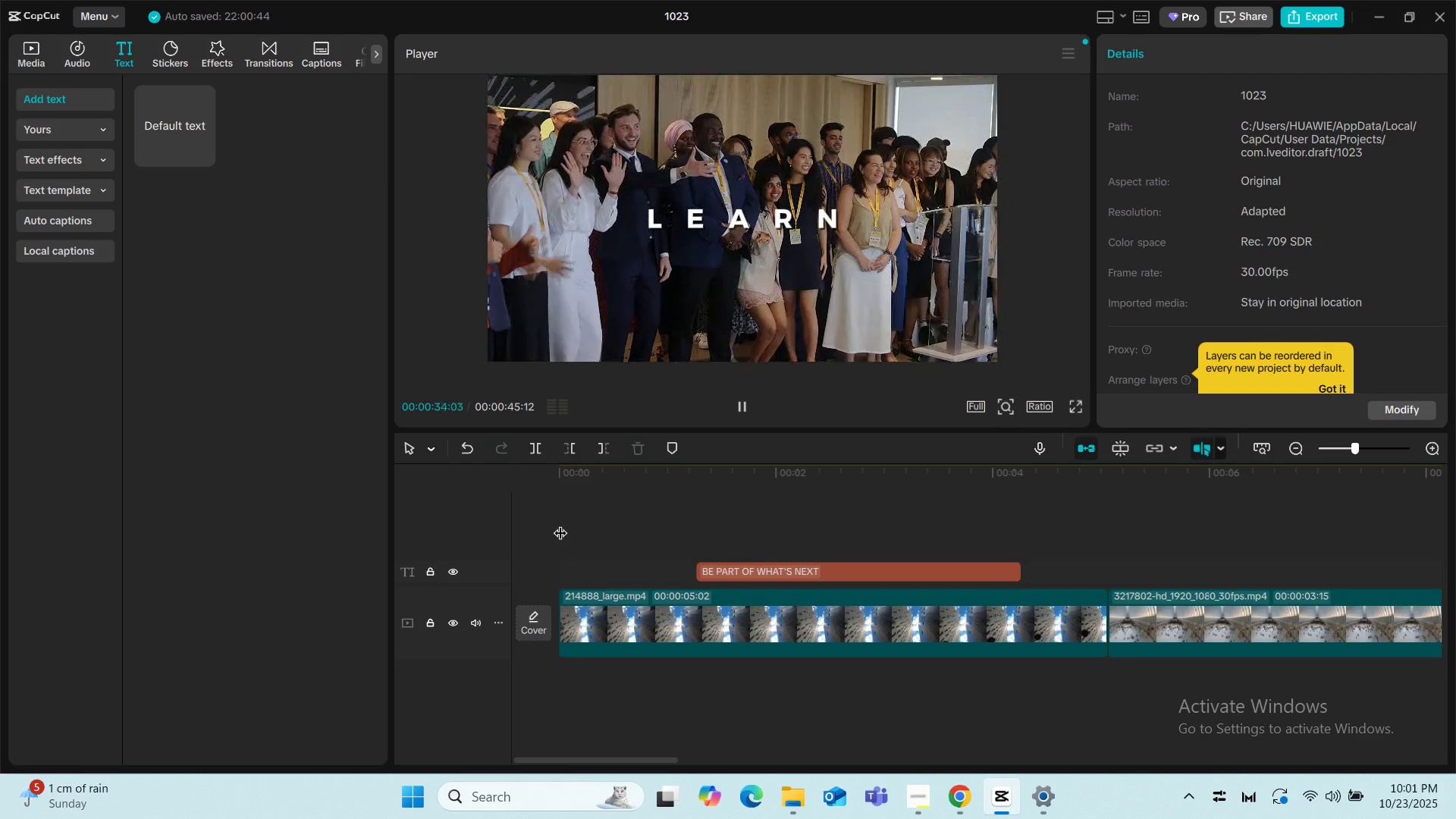 
key(Space)
 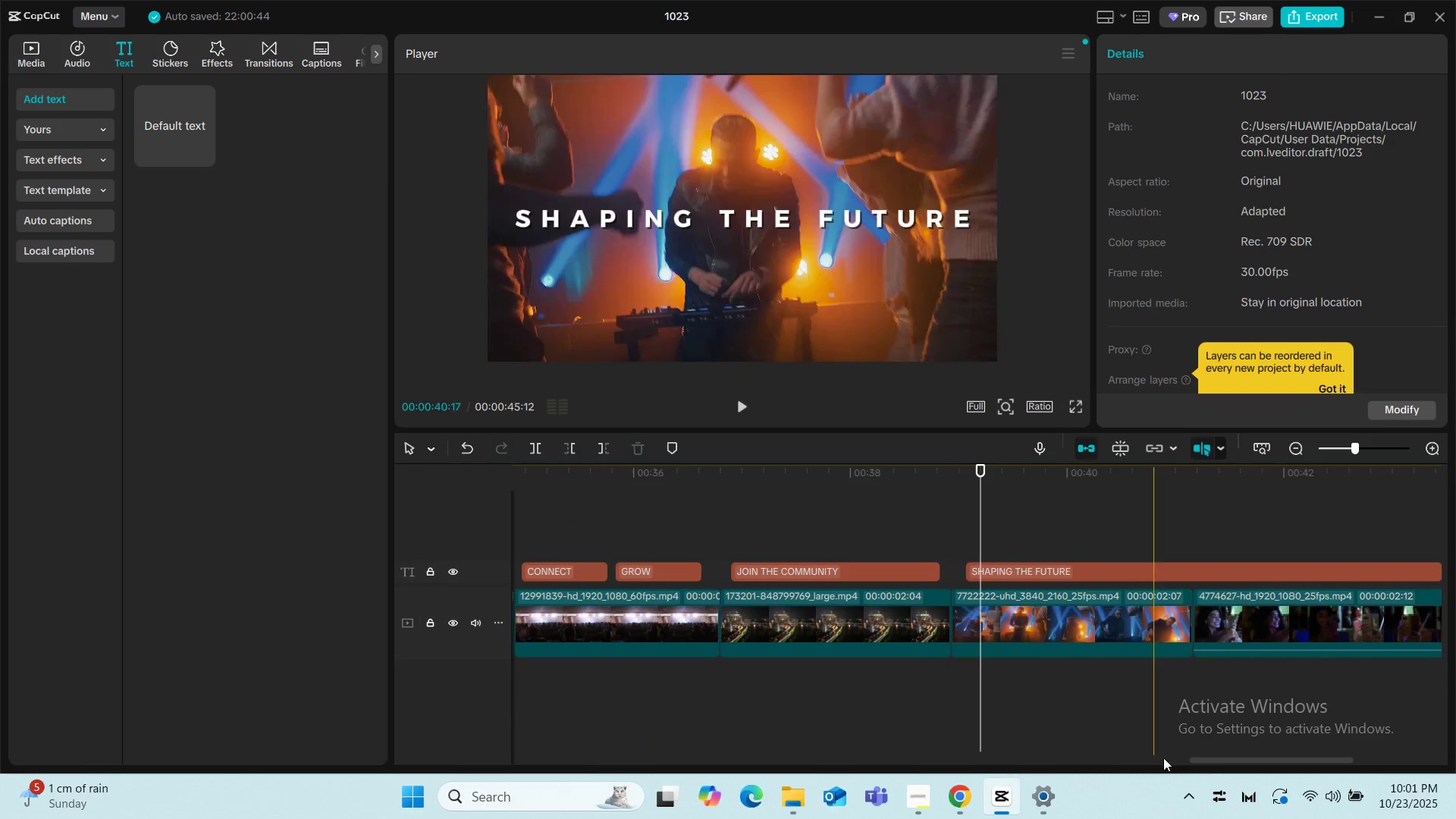 
left_click_drag(start_coordinate=[1210, 763], to_coordinate=[821, 750])
 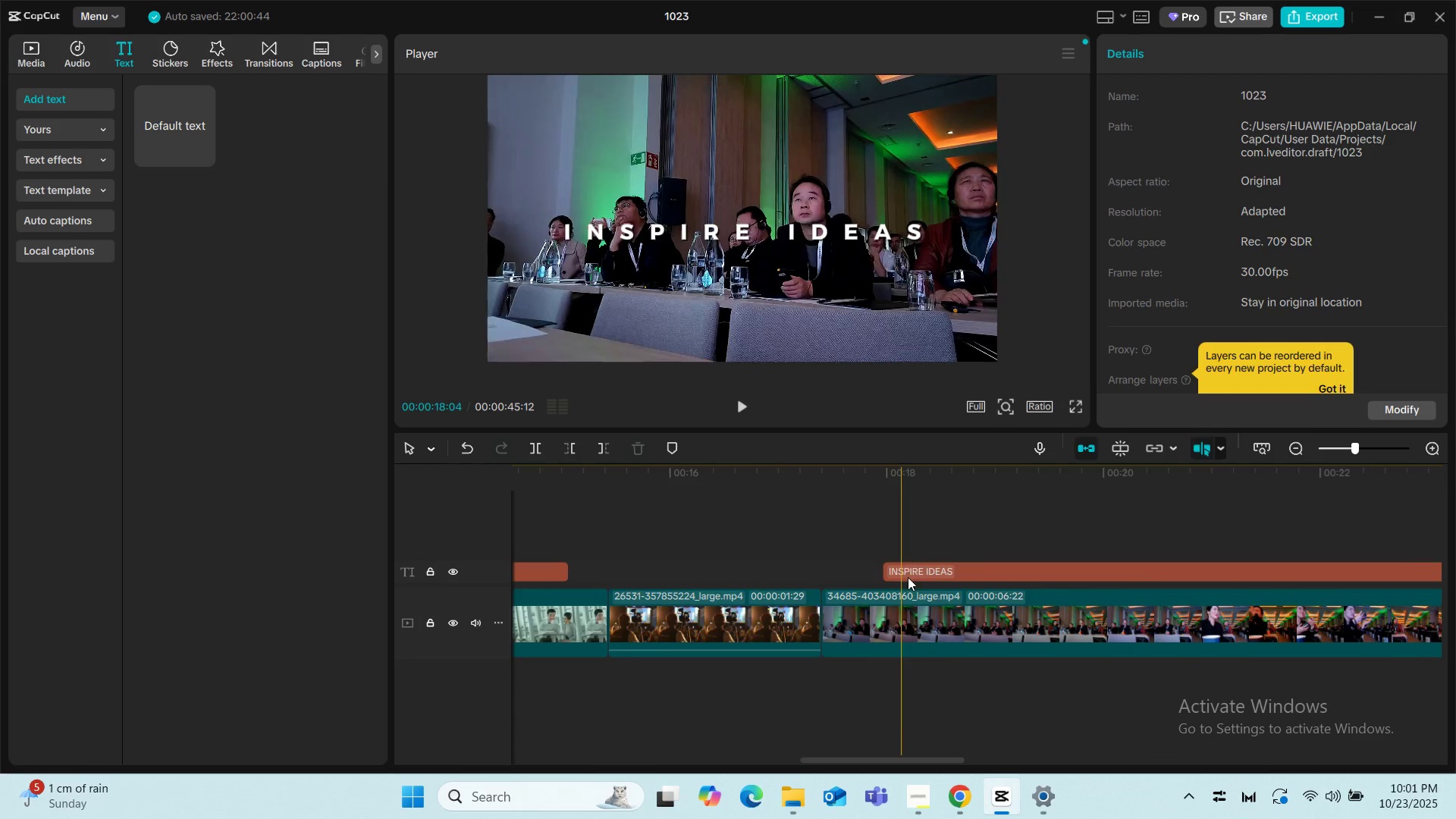 
left_click([913, 567])
 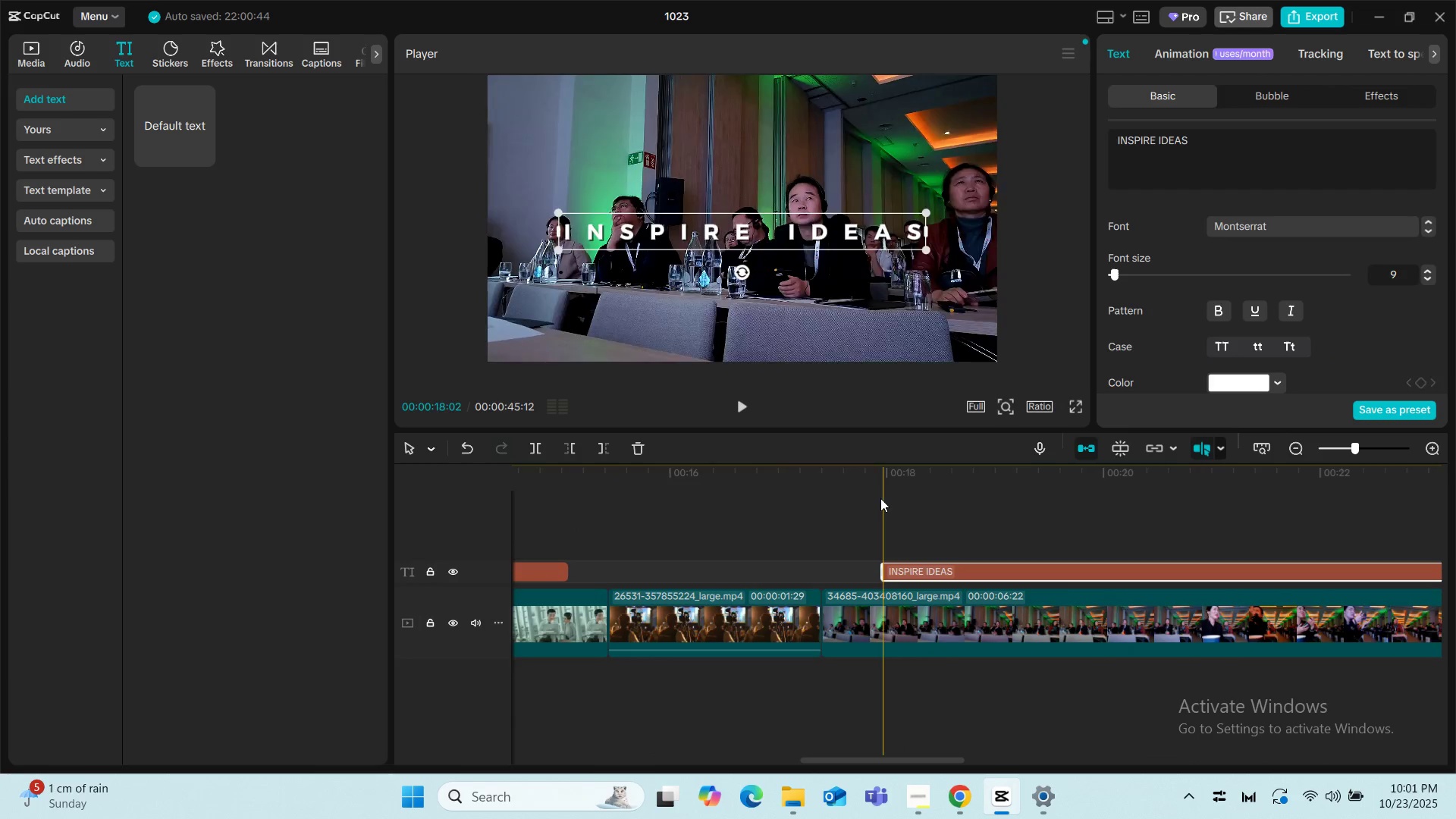 
left_click([880, 487])
 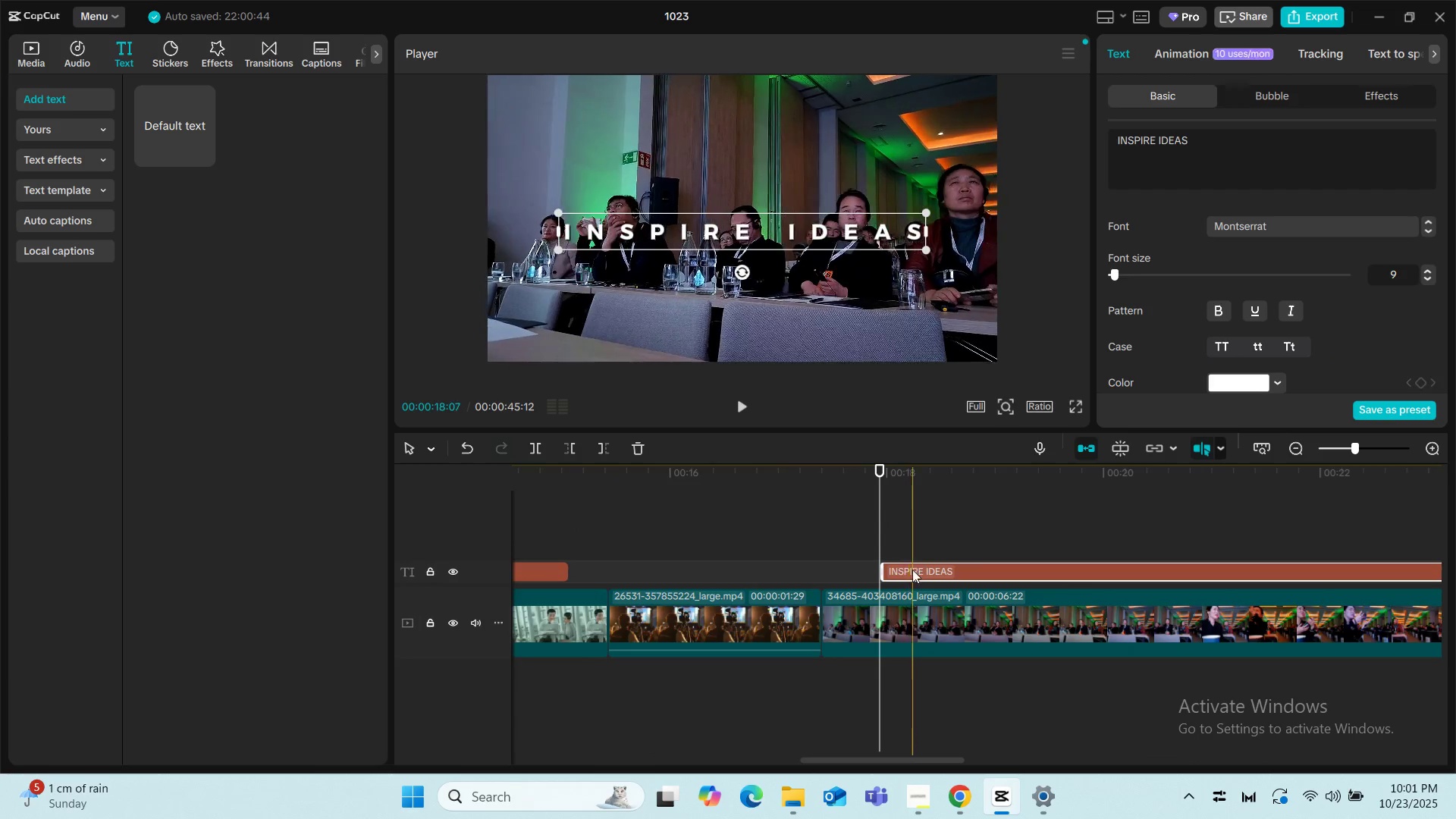 
left_click([912, 571])
 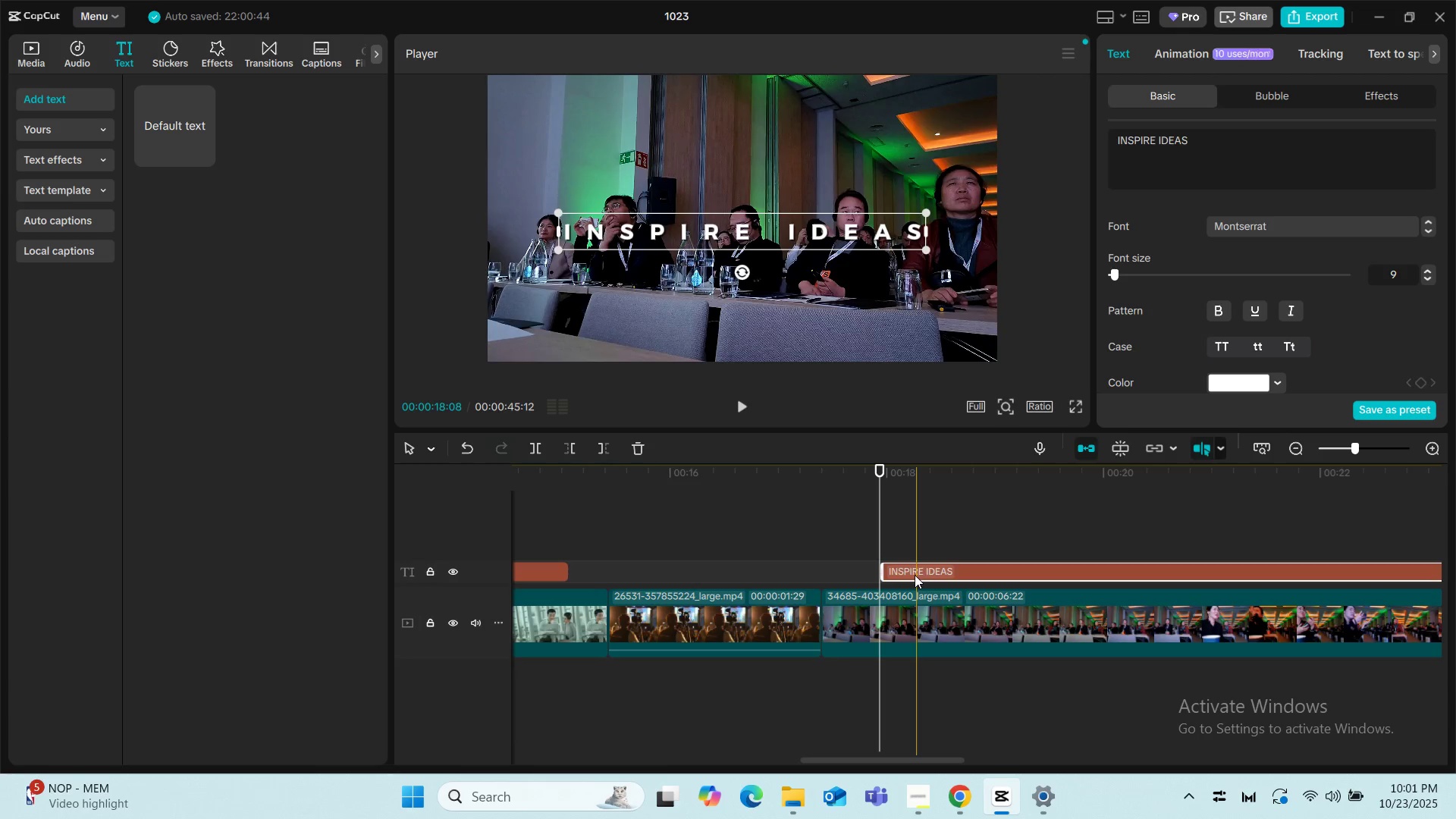 
wait(12.3)
 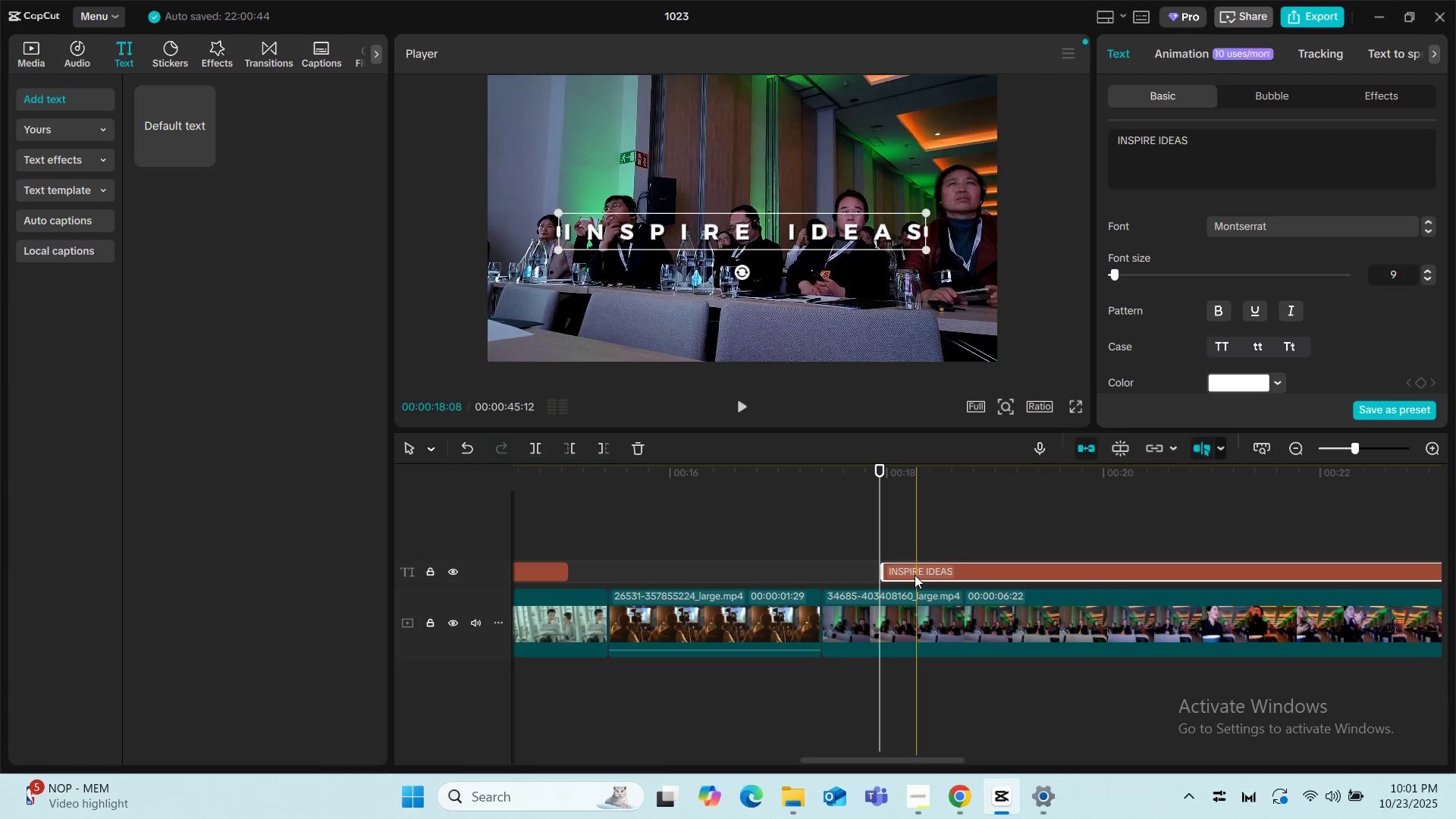 
left_click([1153, 129])
 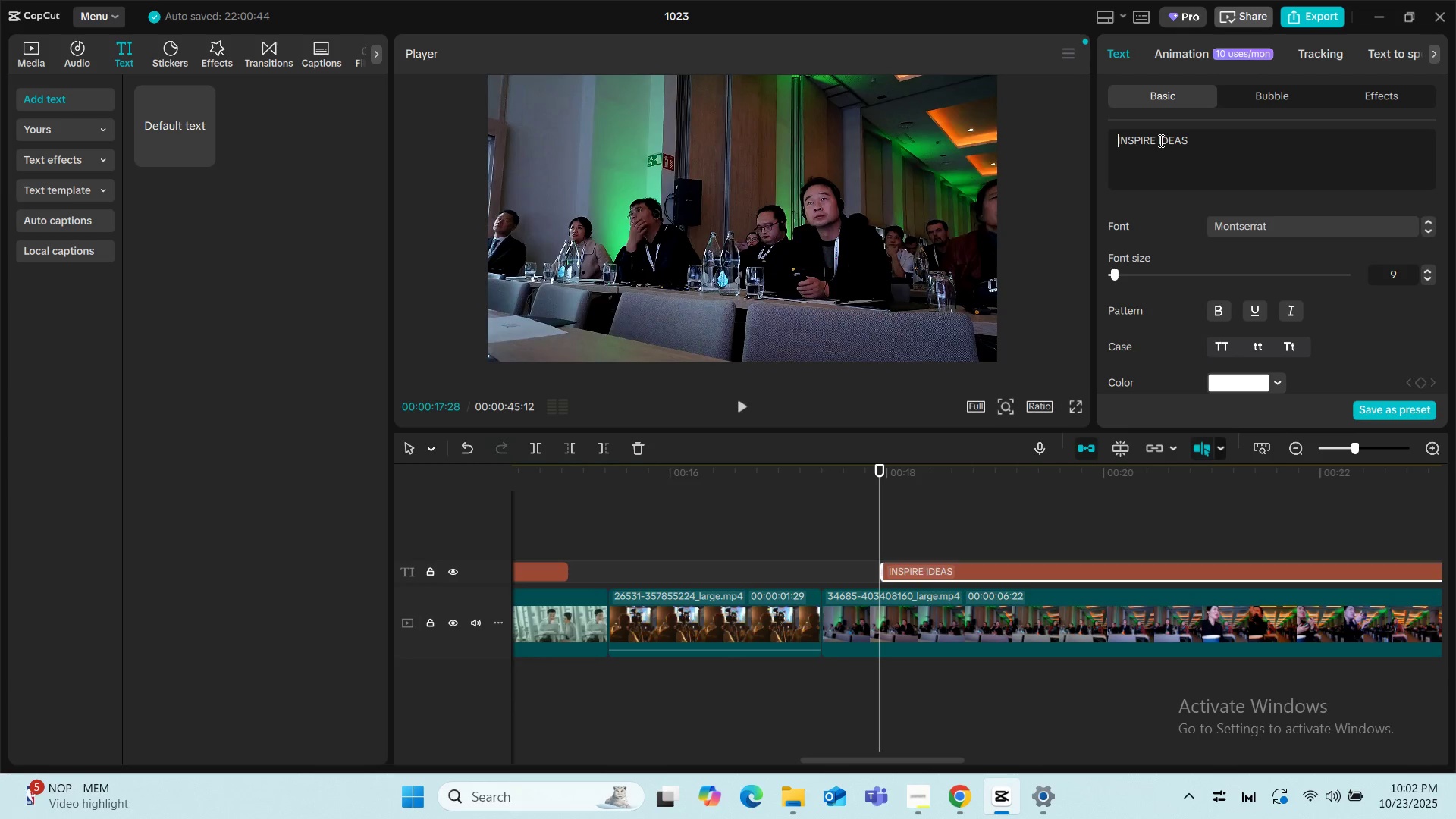 
left_click([1152, 135])
 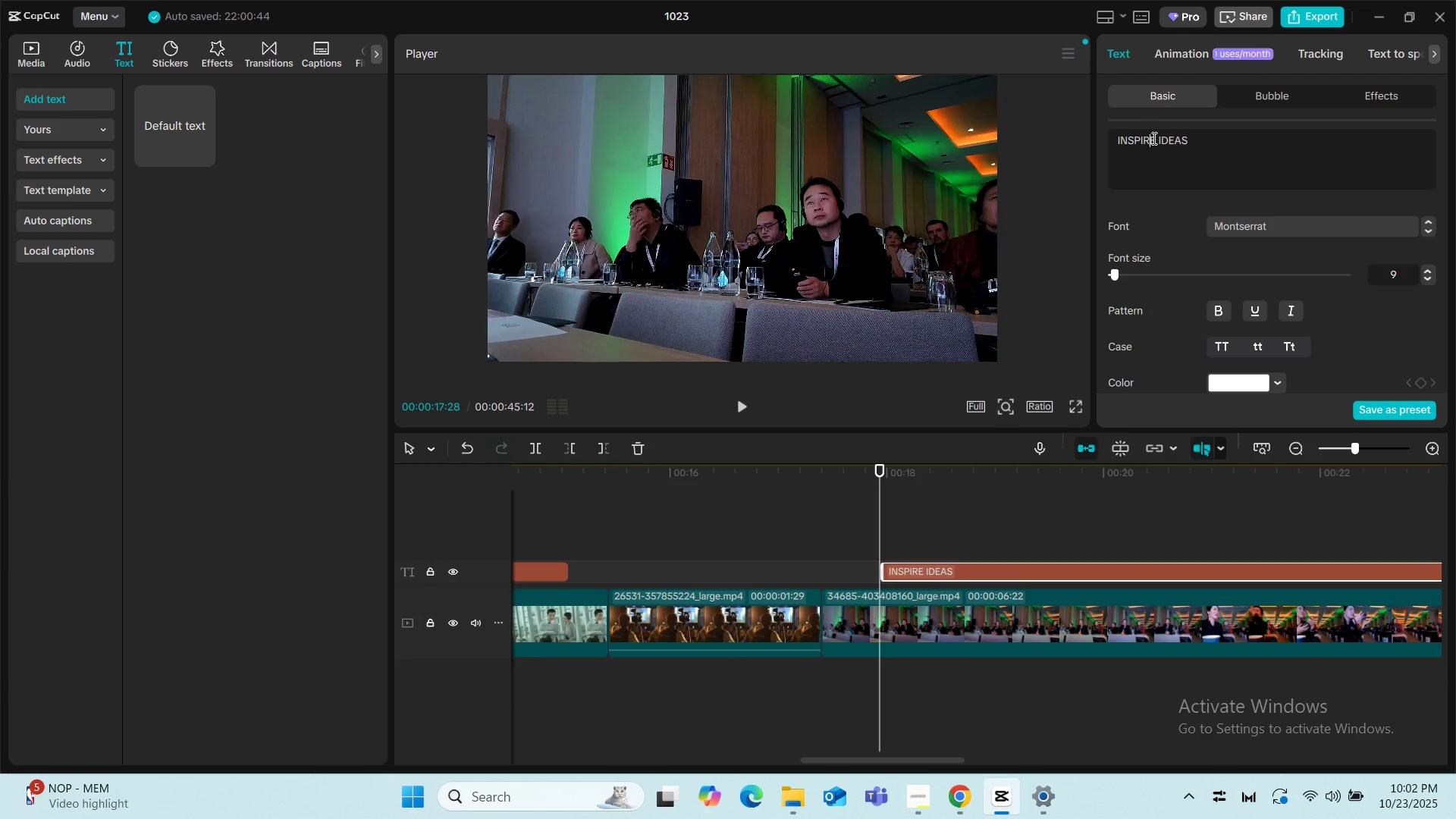 
left_click([1155, 138])
 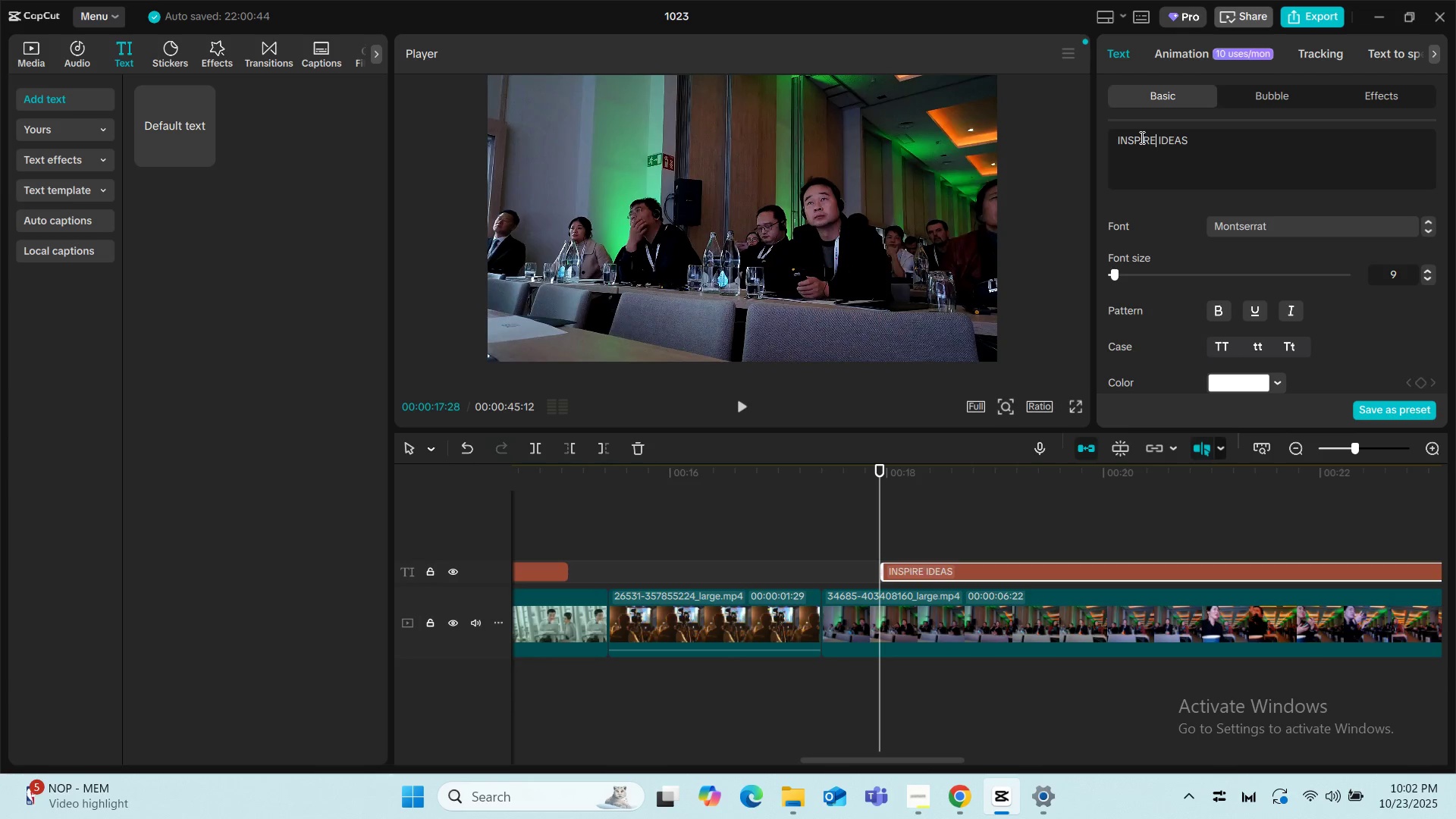 
key(Backspace)
type(ING)
 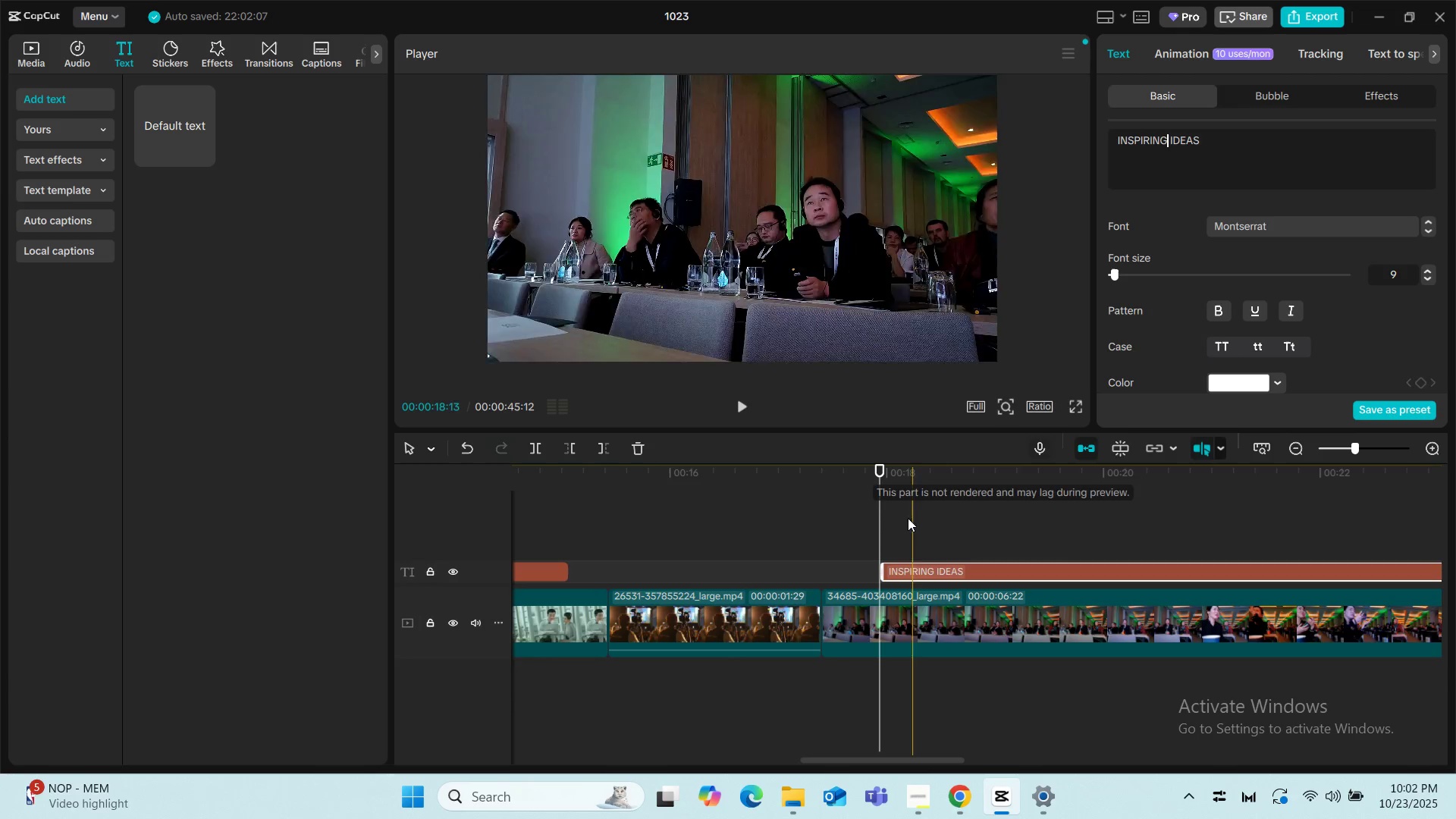 
left_click([829, 526])
 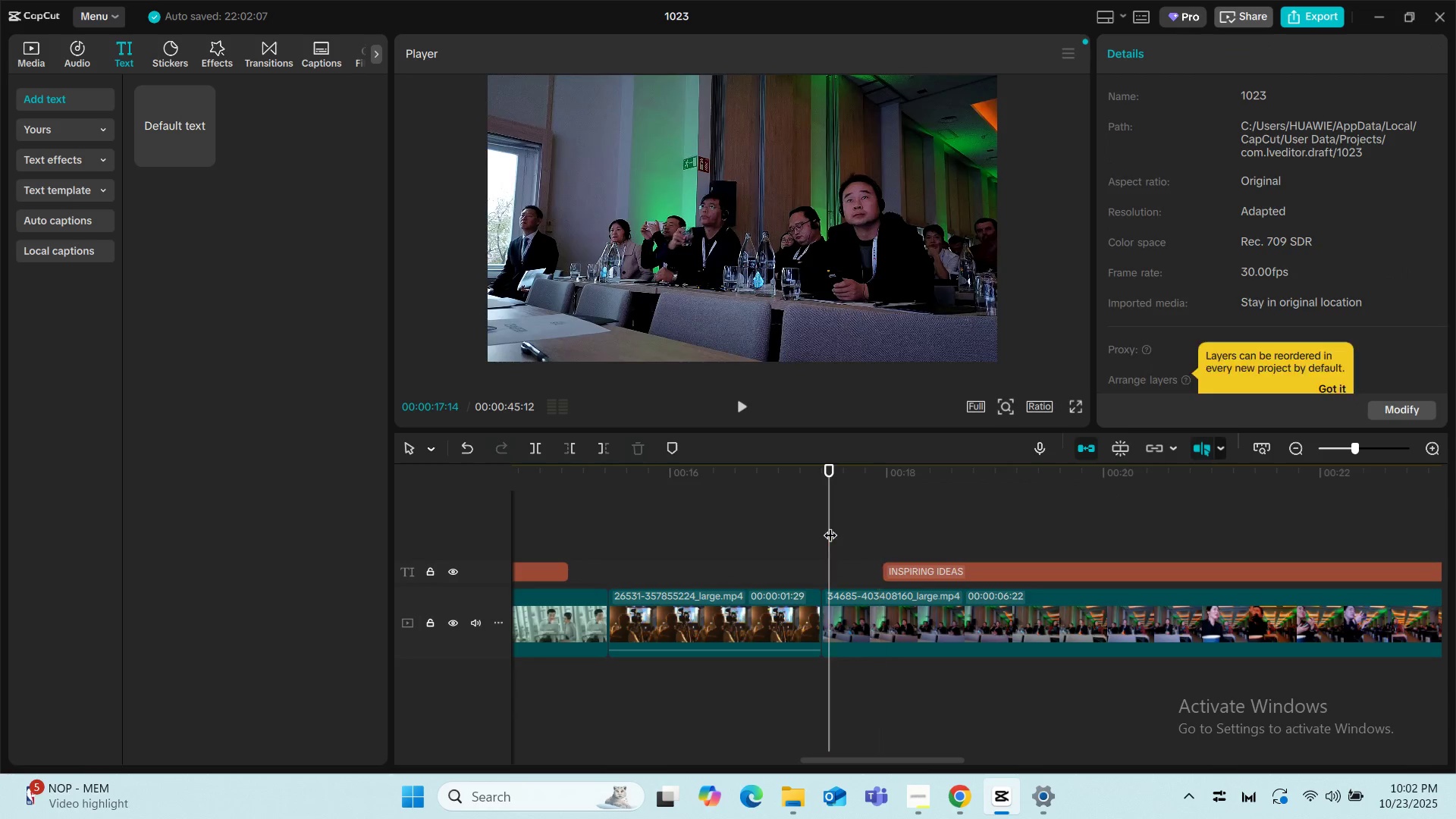 
key(Space)
 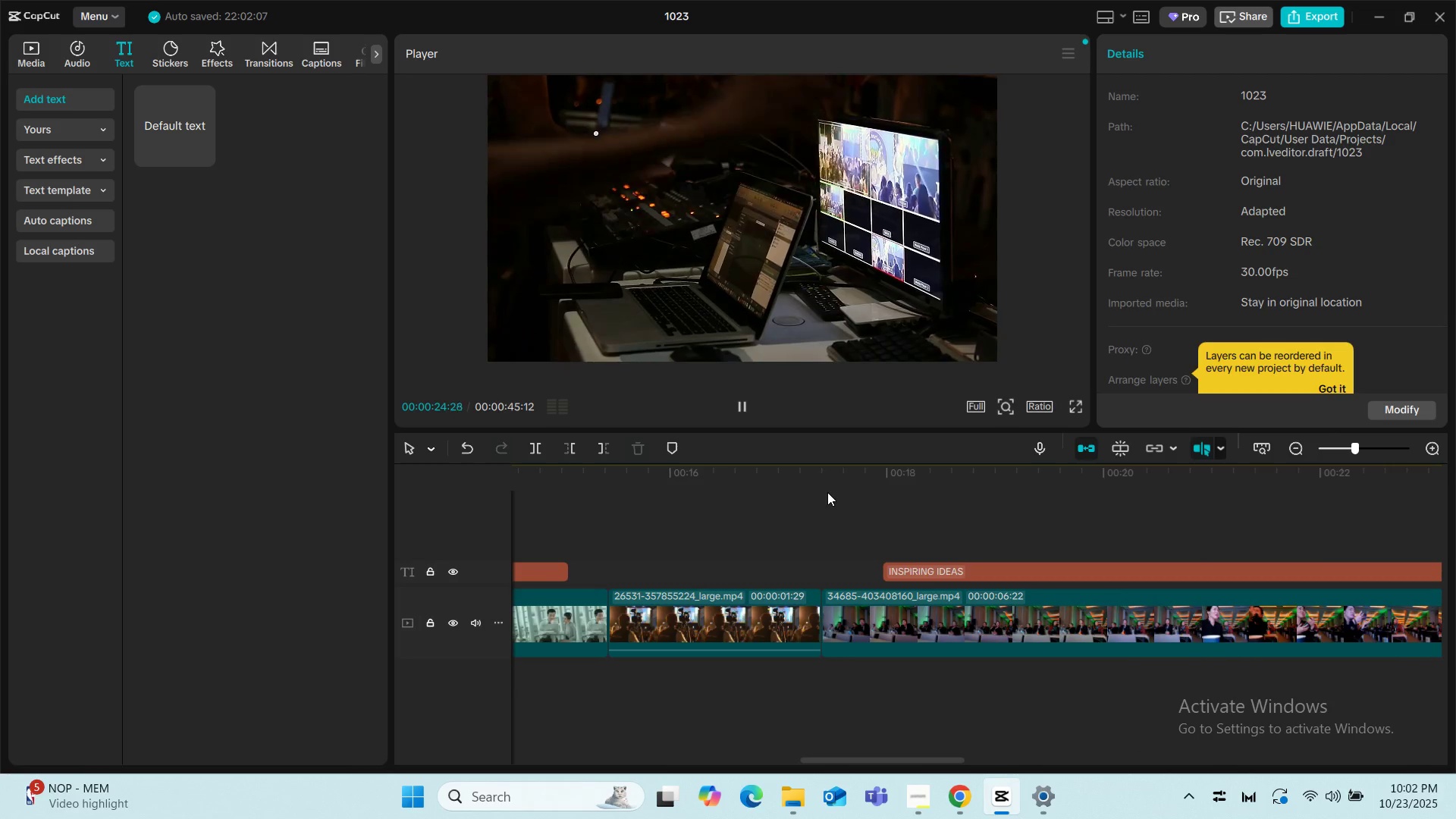 
wait(12.57)
 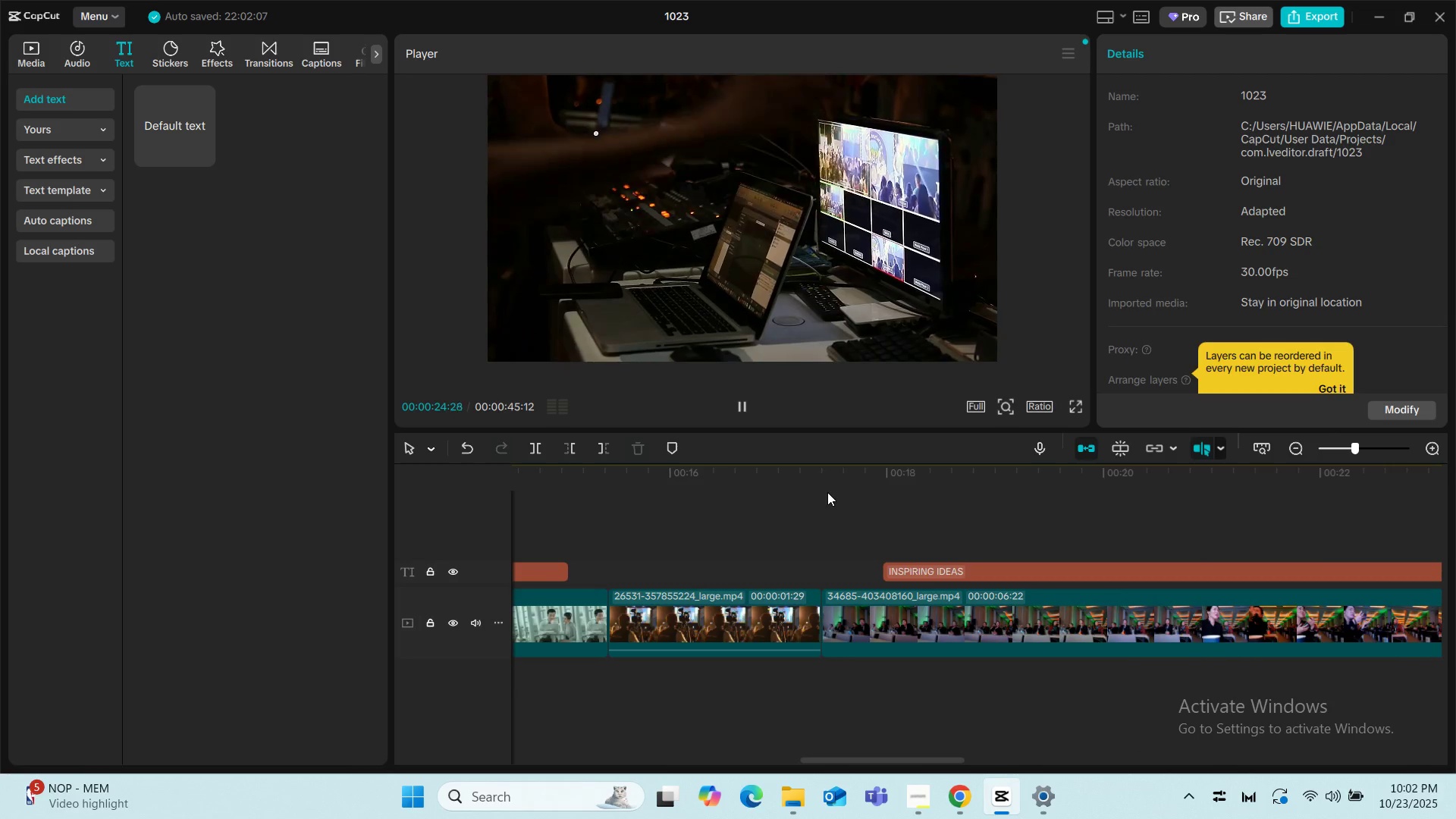 
key(Space)
 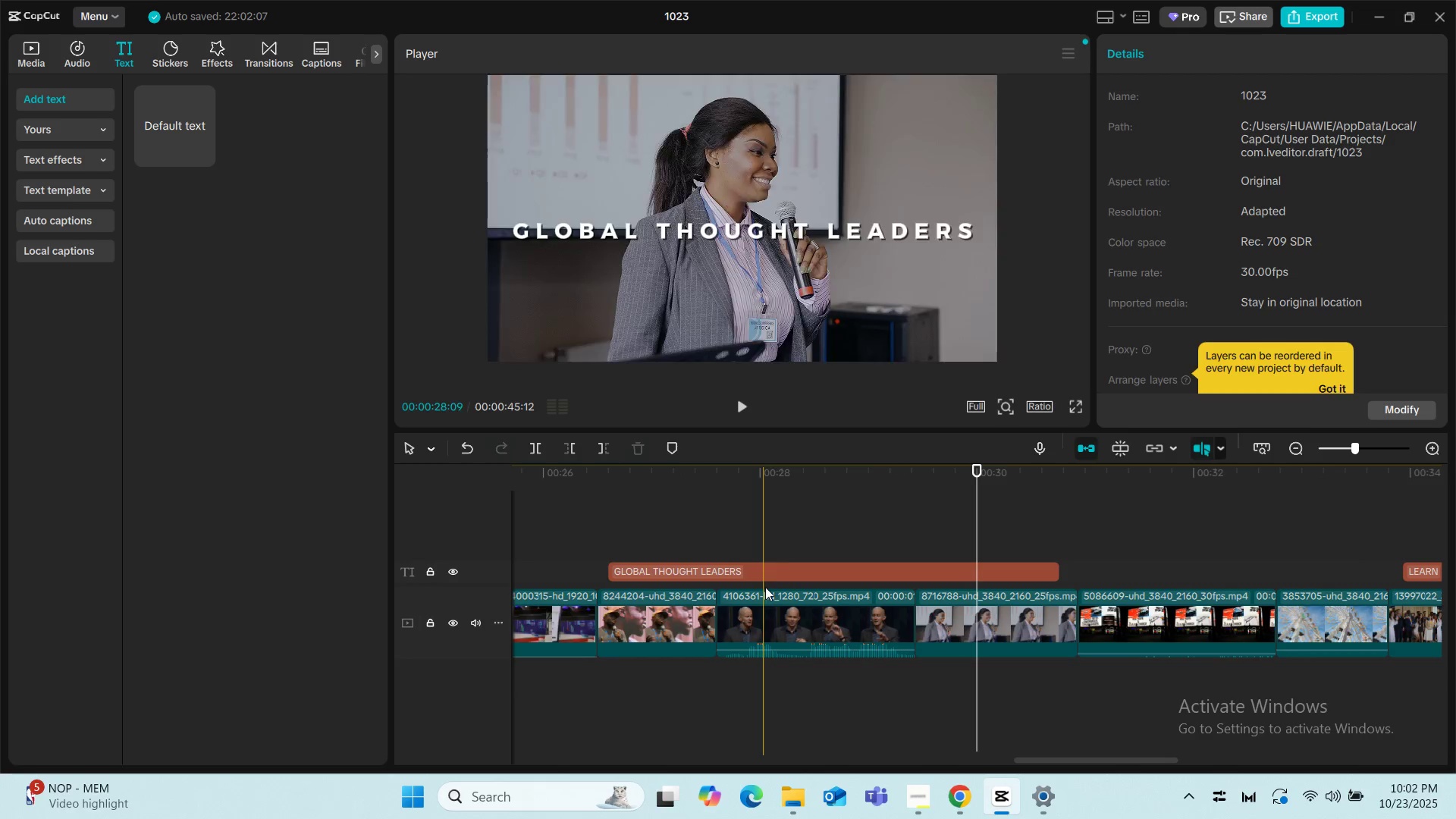 
left_click([784, 504])
 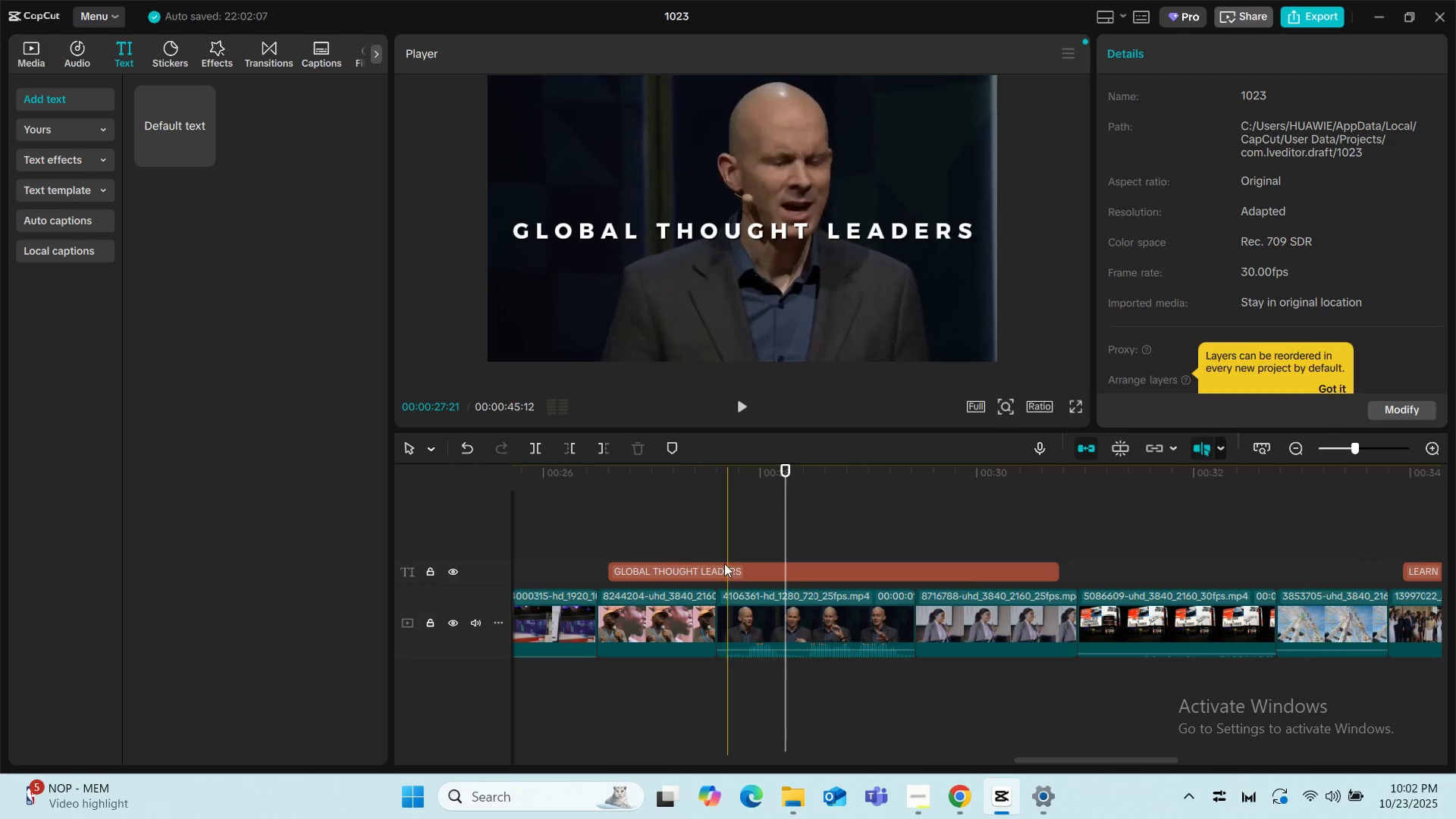 
left_click([722, 571])
 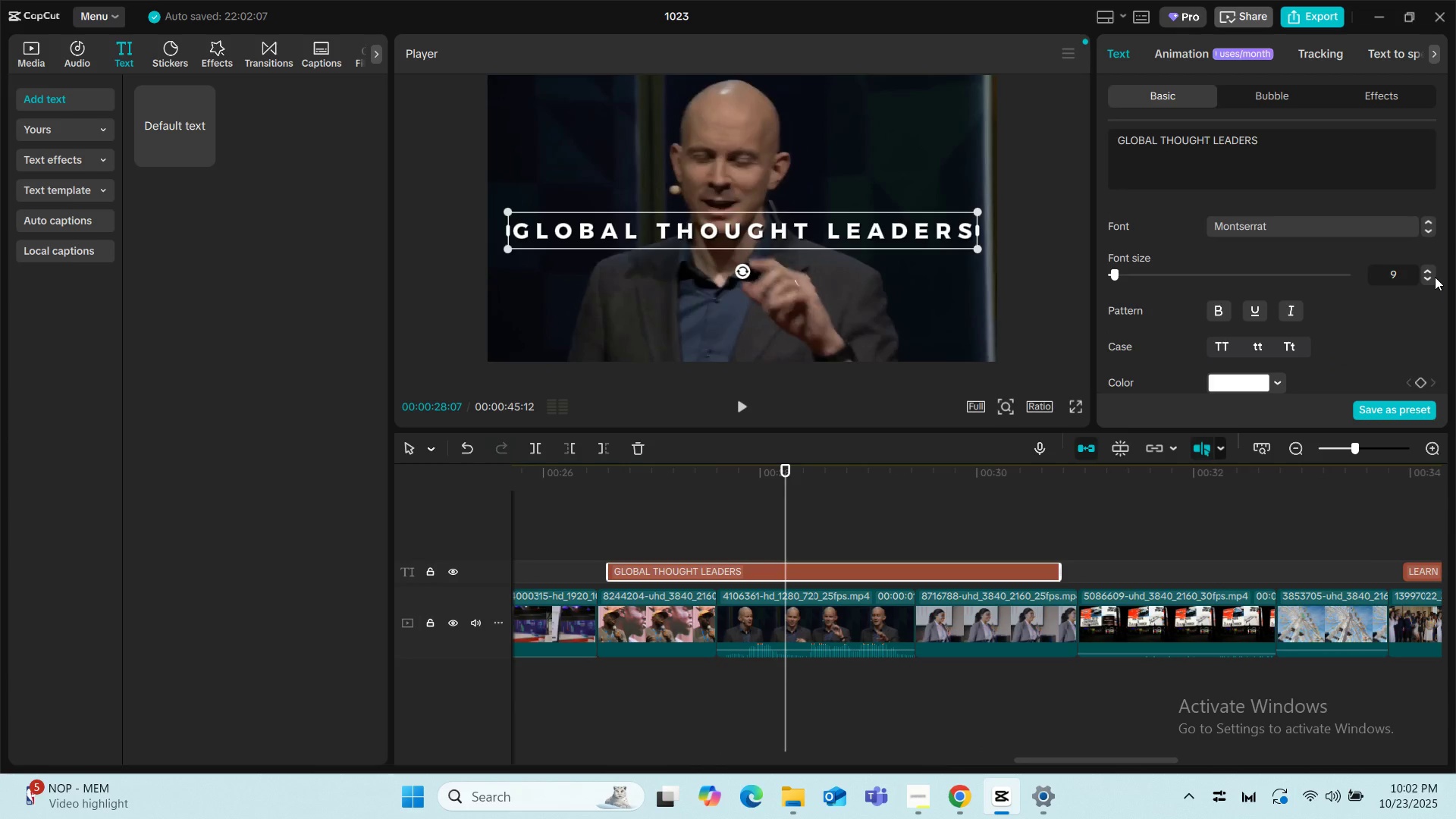 
scroll: coordinate [1189, 294], scroll_direction: down, amount: 2.0
 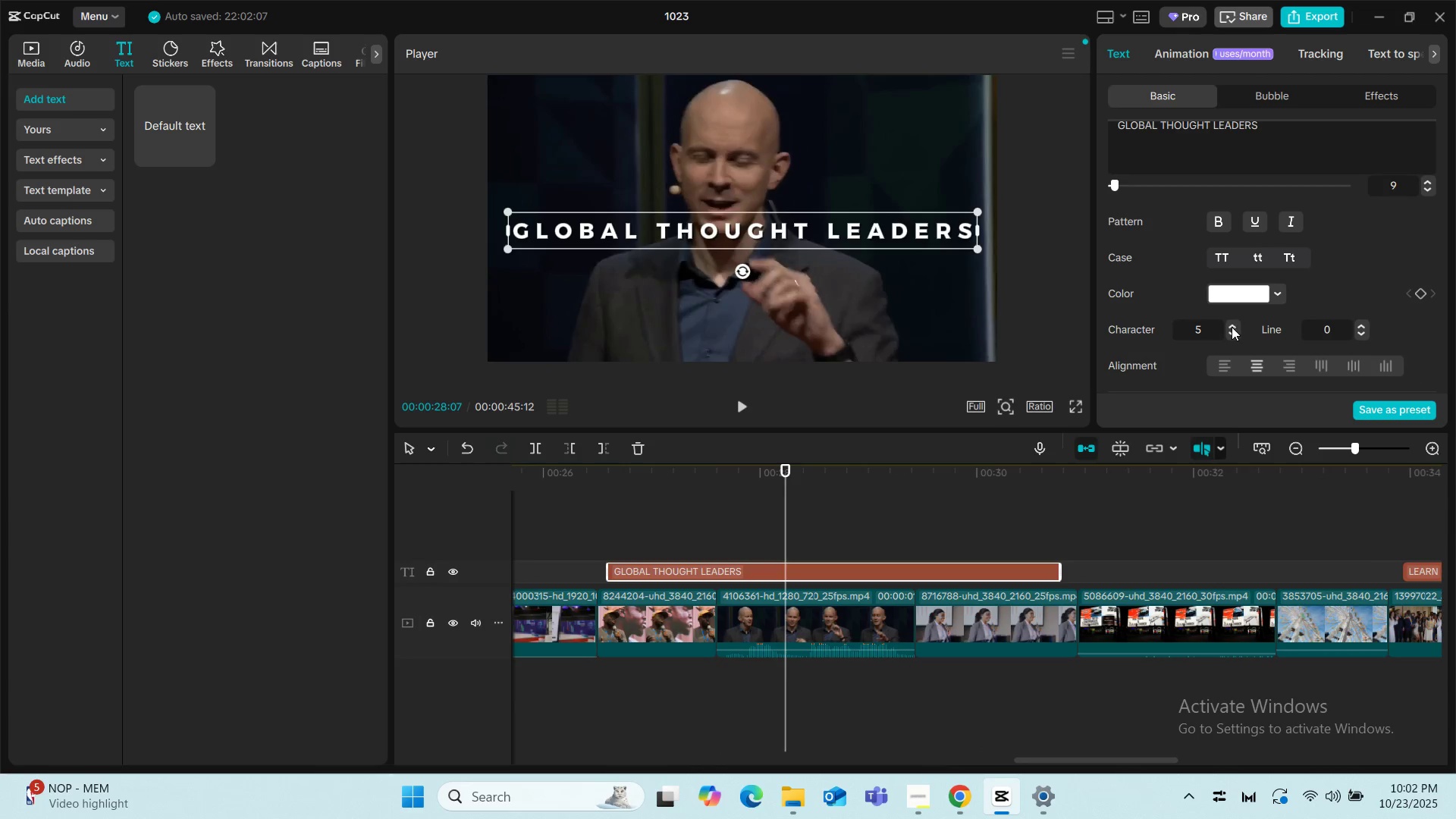 
left_click([1232, 326])
 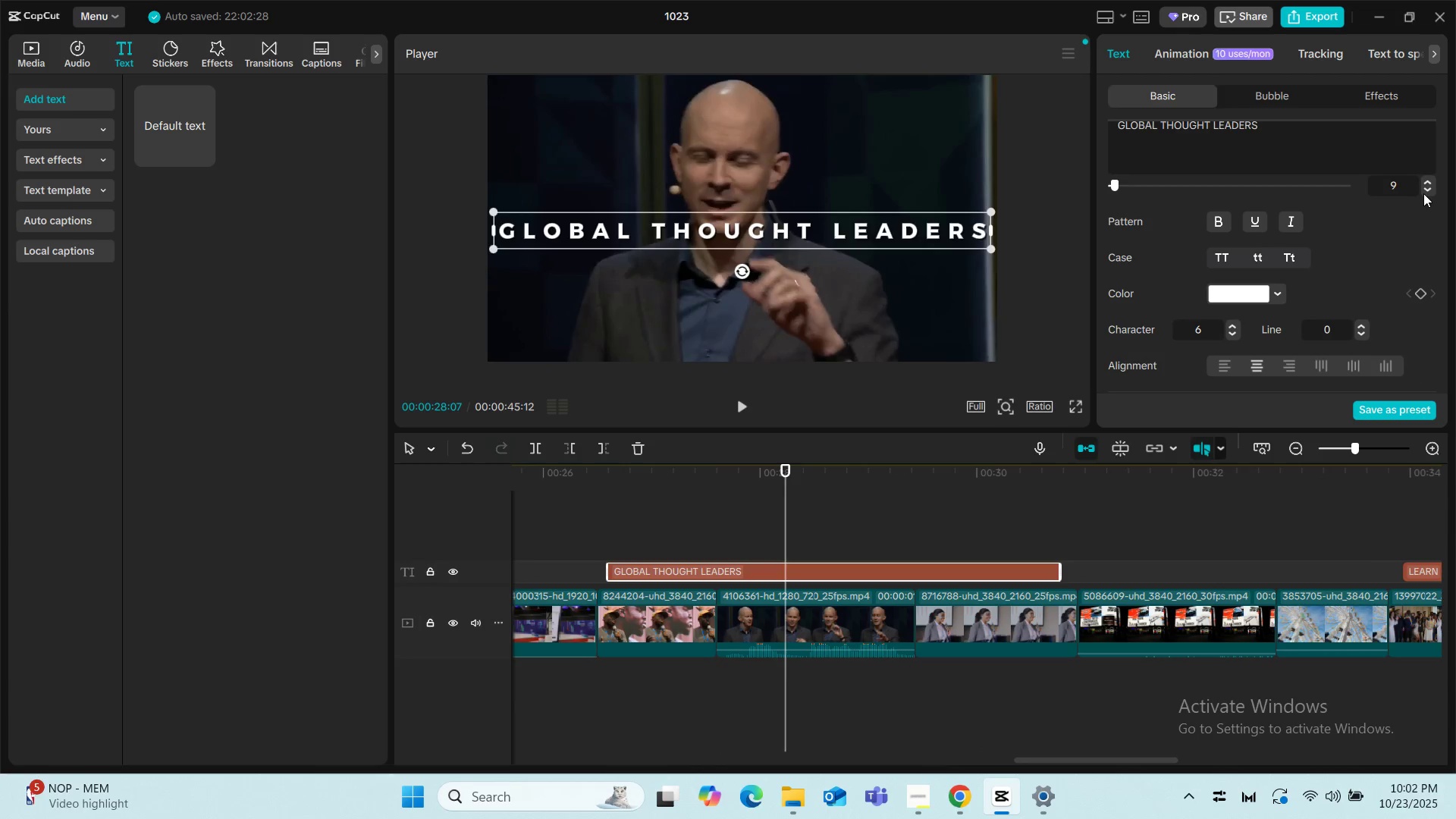 
left_click([1426, 193])
 